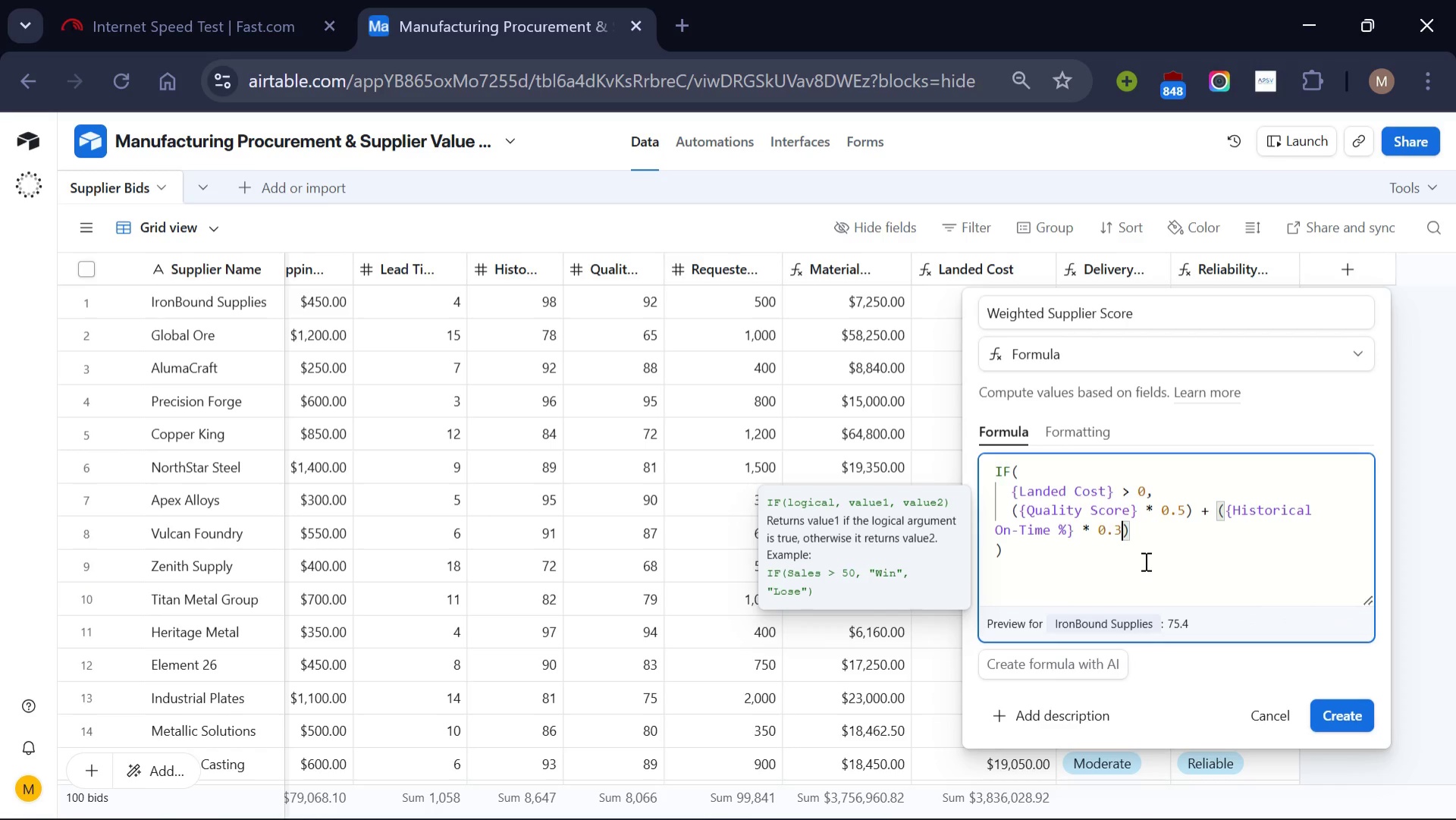 
wait(5.3)
 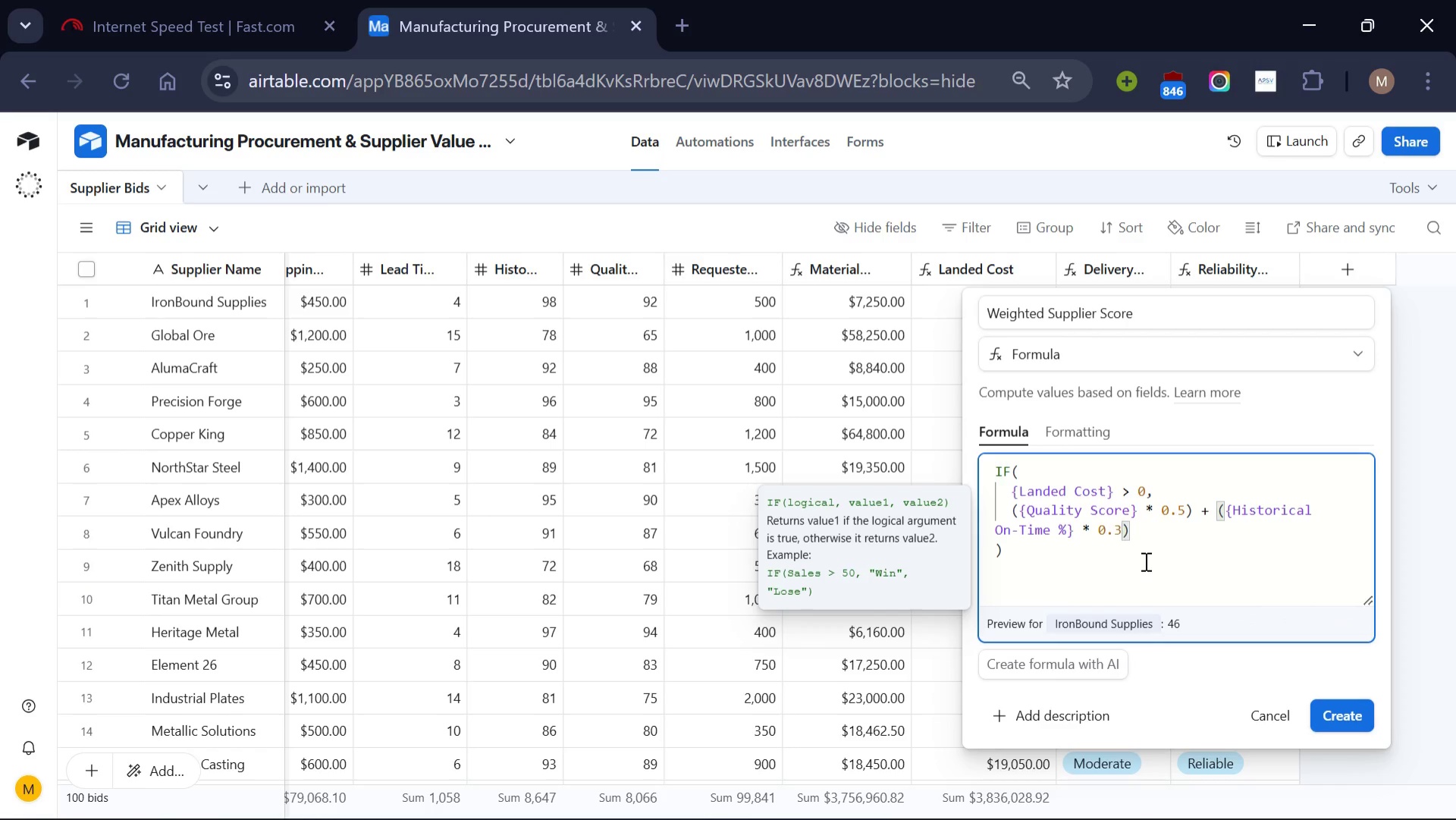 
key(ArrowRight)
 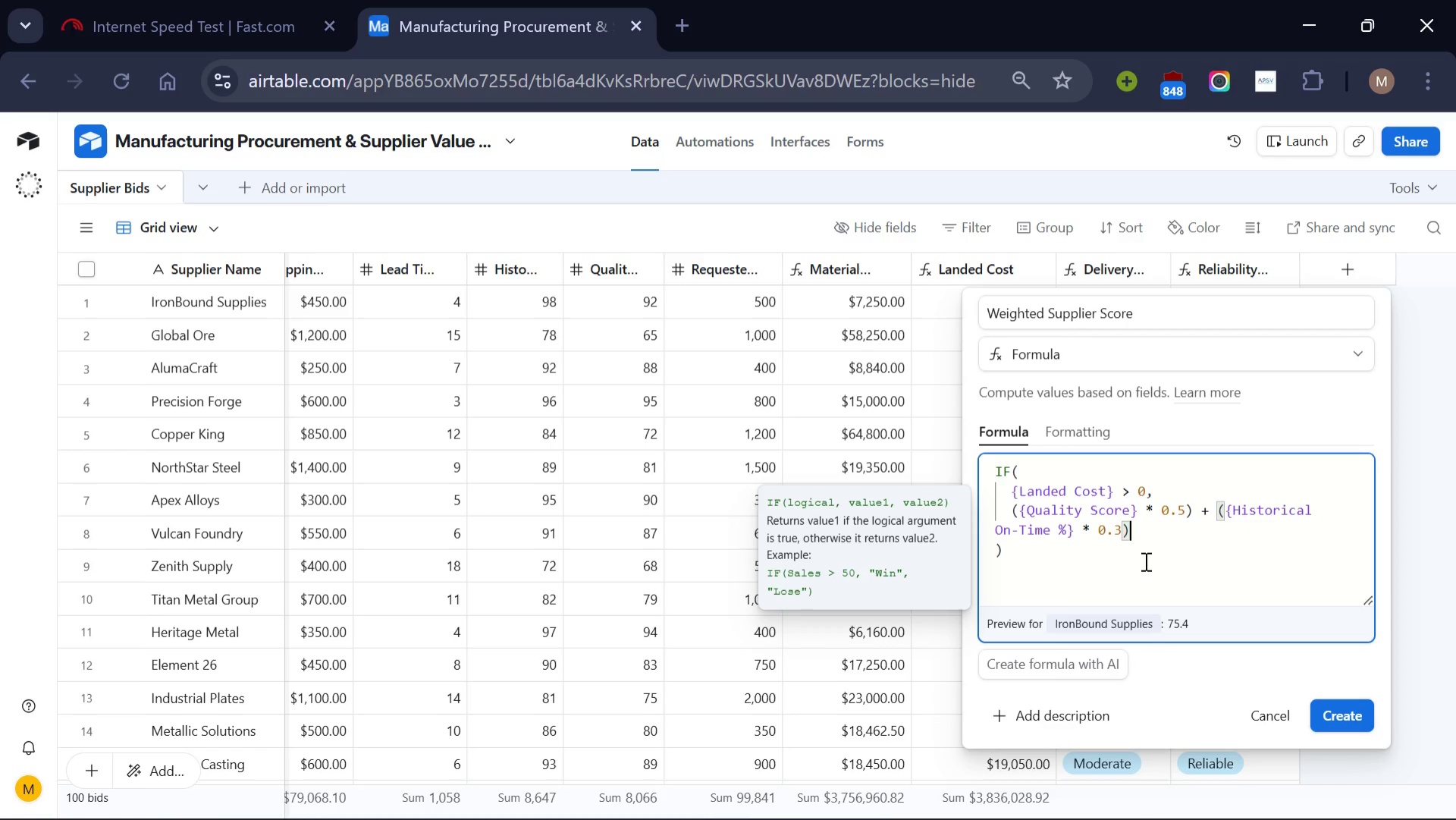 
key(Space)
 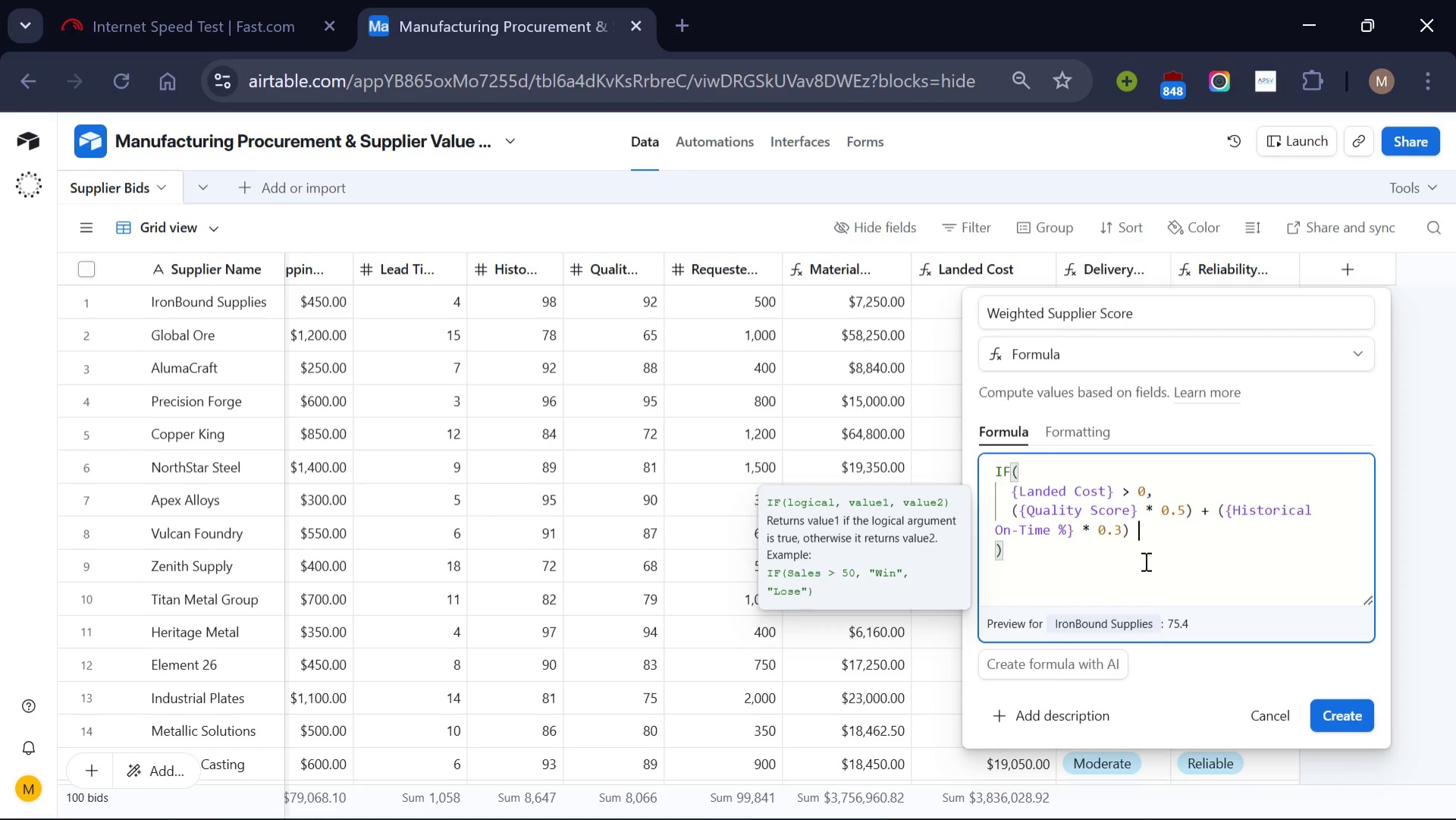 
key(Shift+ShiftLeft)
 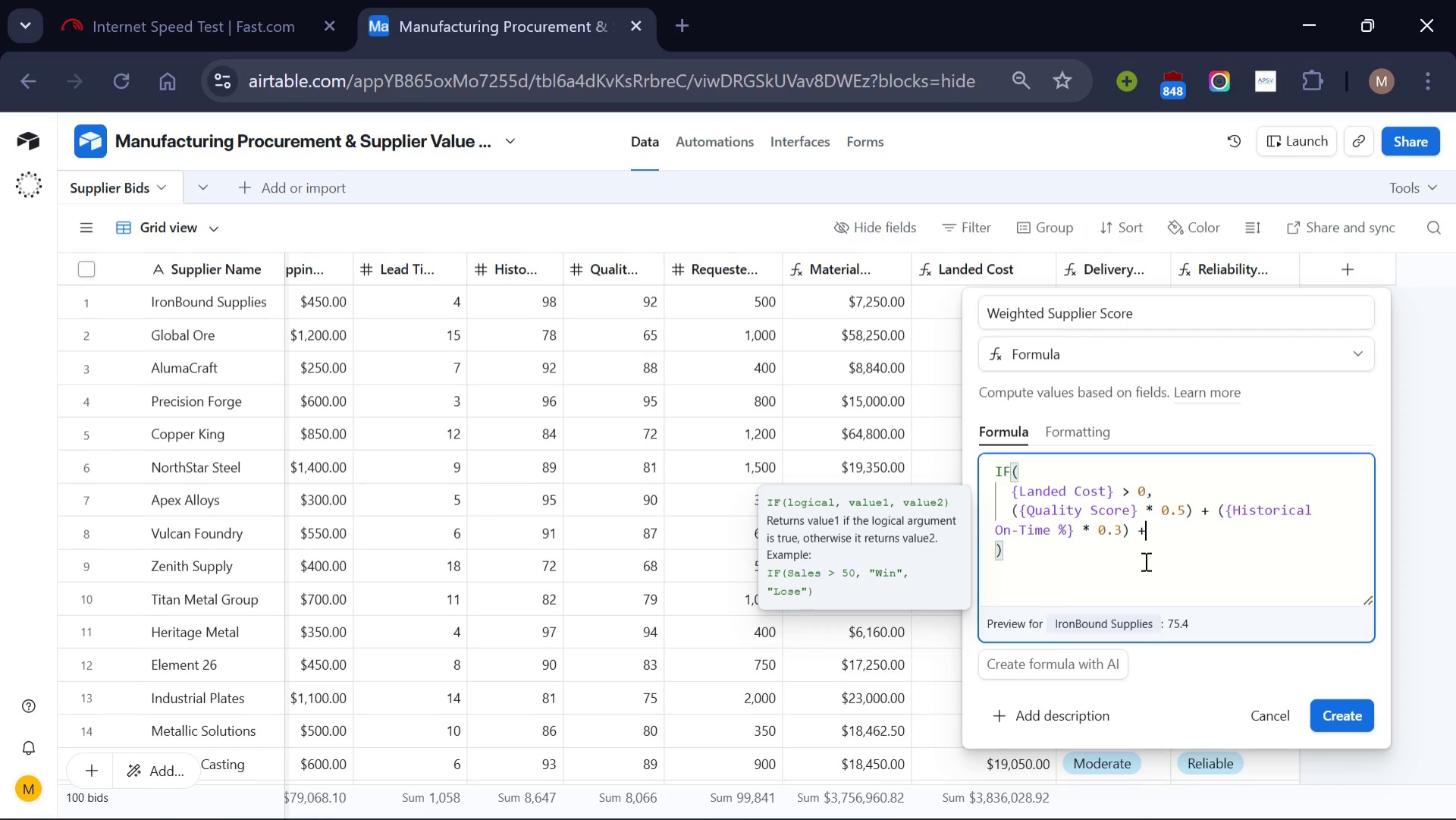 
key(Shift+Equal)
 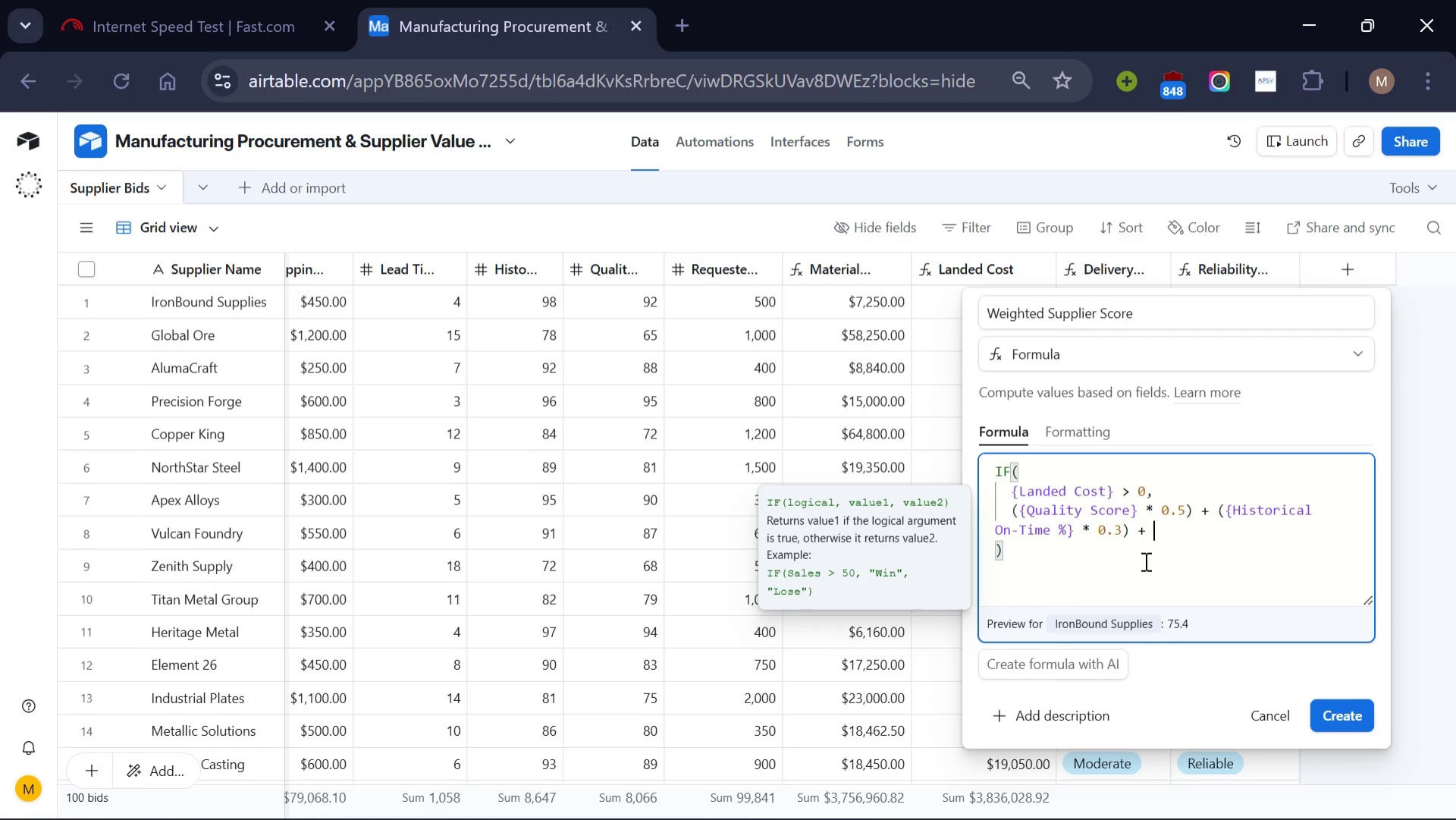 
key(Space)
 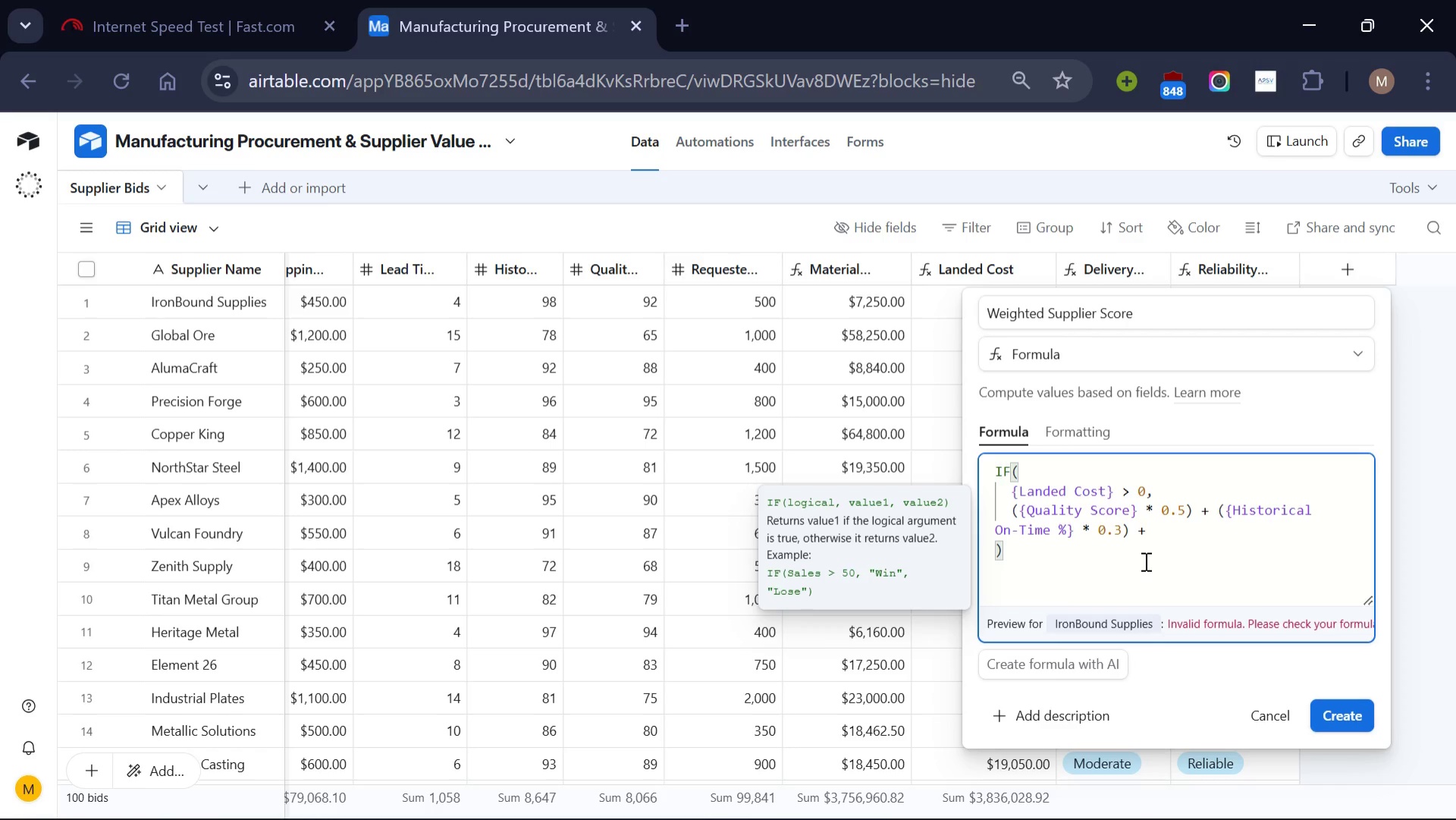 
wait(6.34)
 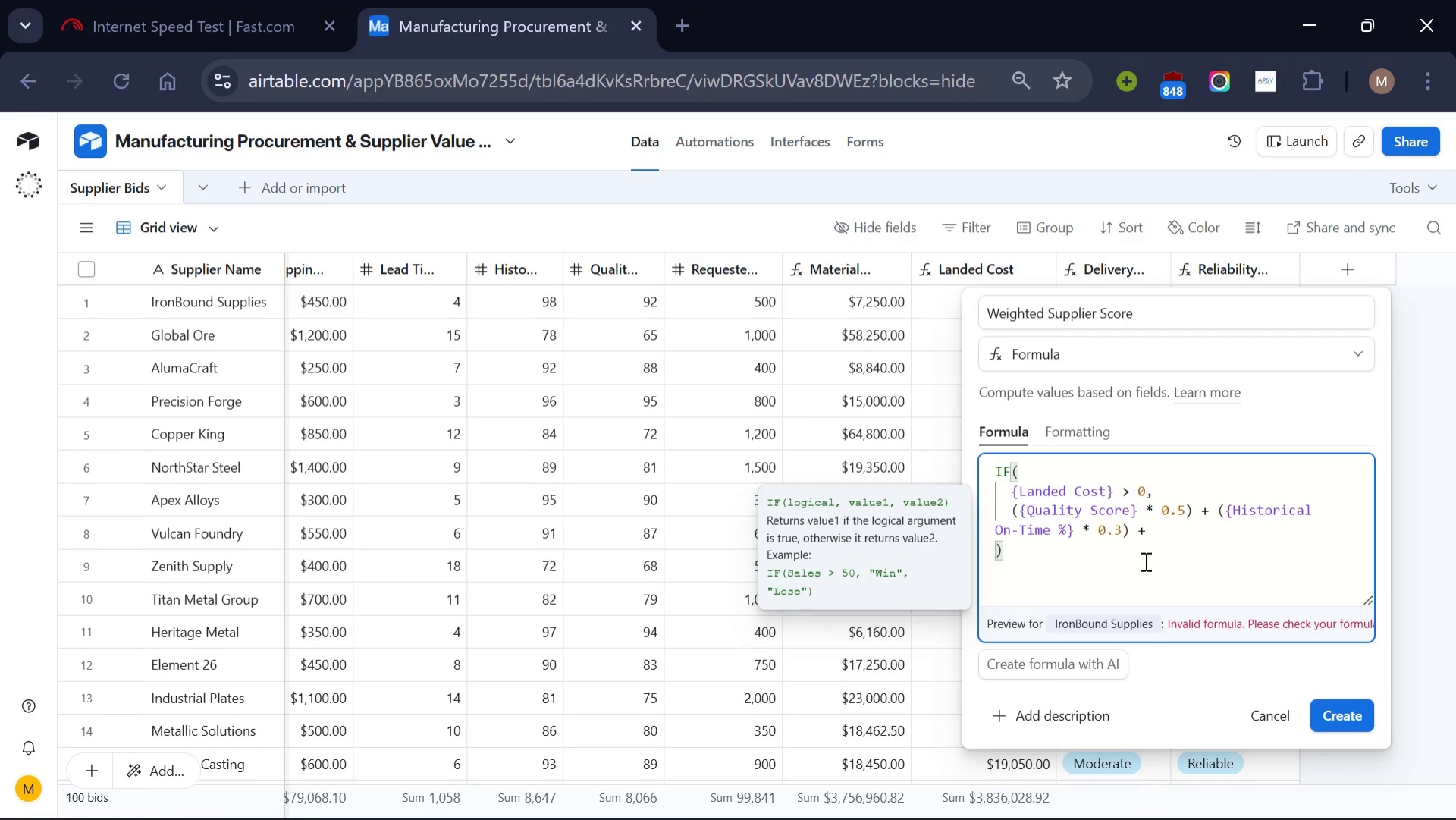 
key(Shift+9)
 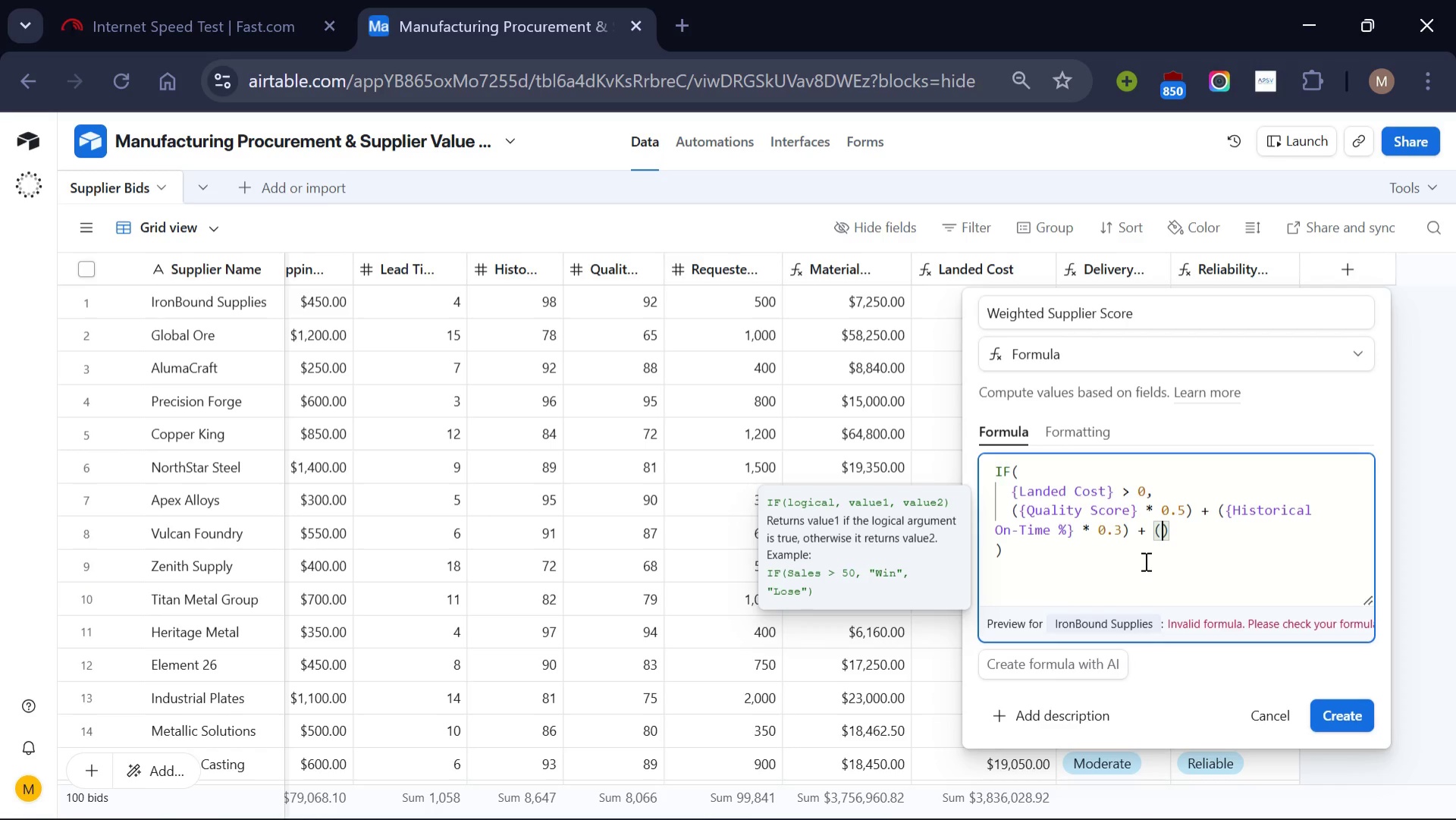 
wait(5.22)
 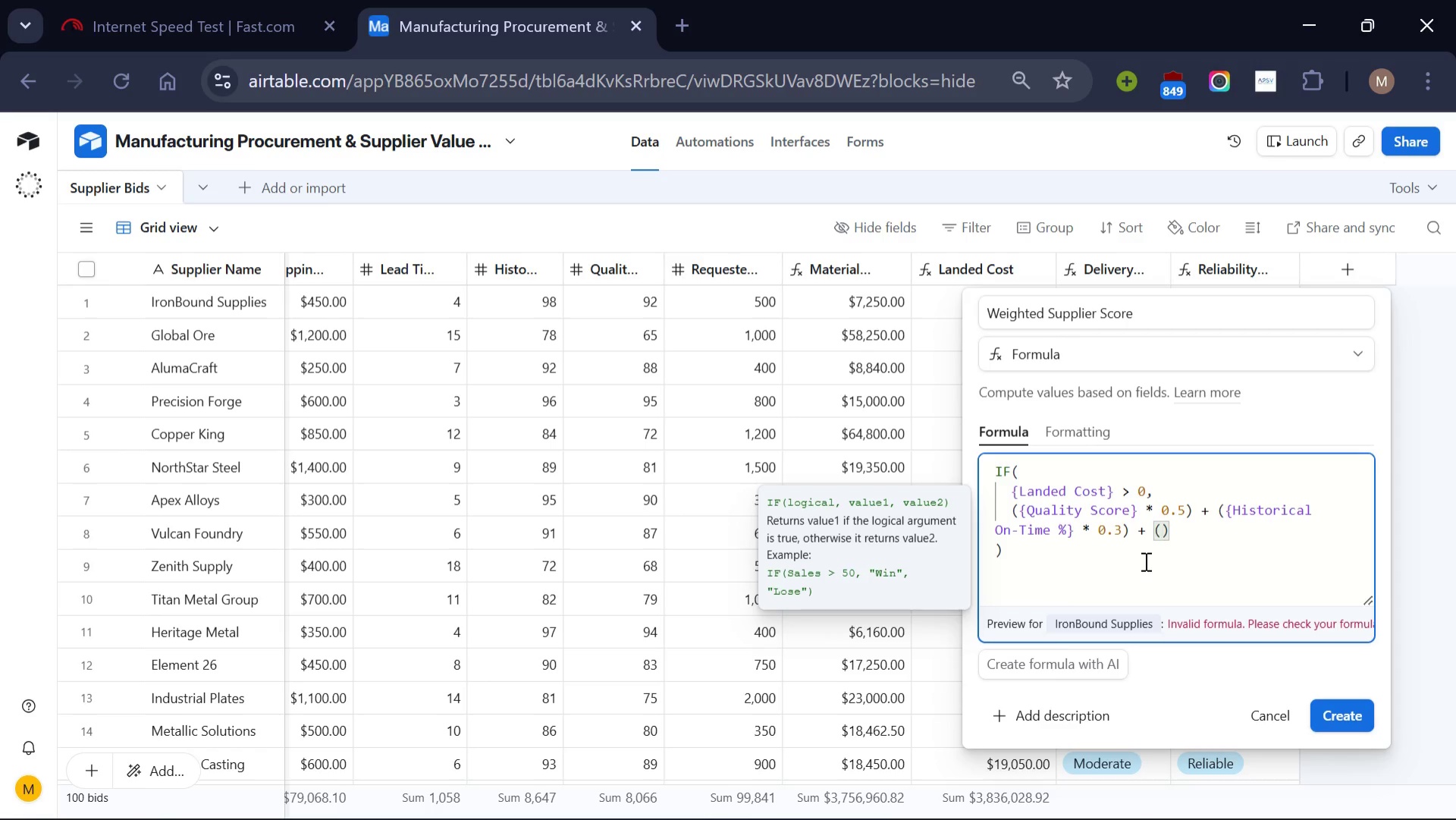 
type((1000 / )
 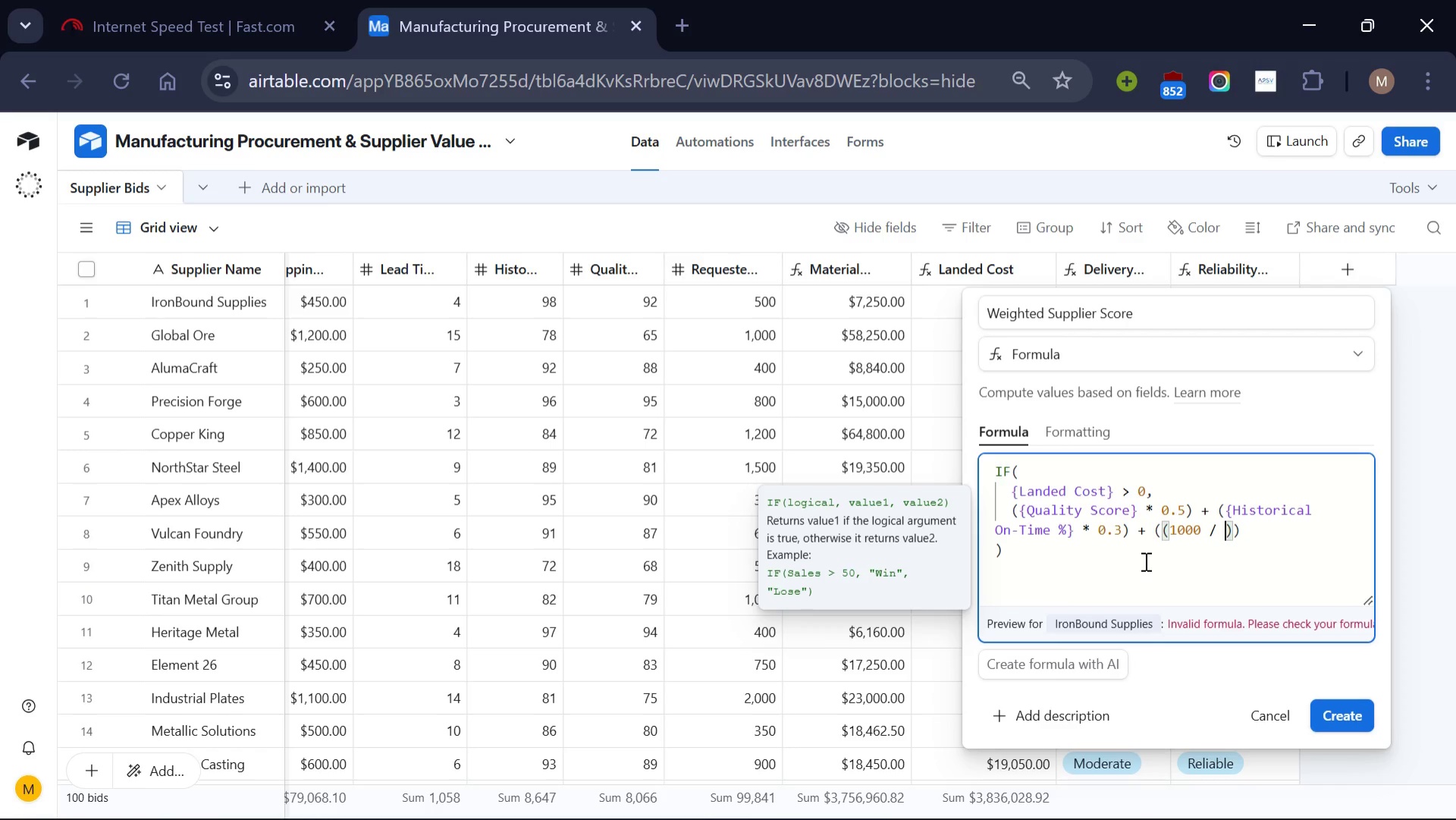 
key(Shift+BracketLeft)
 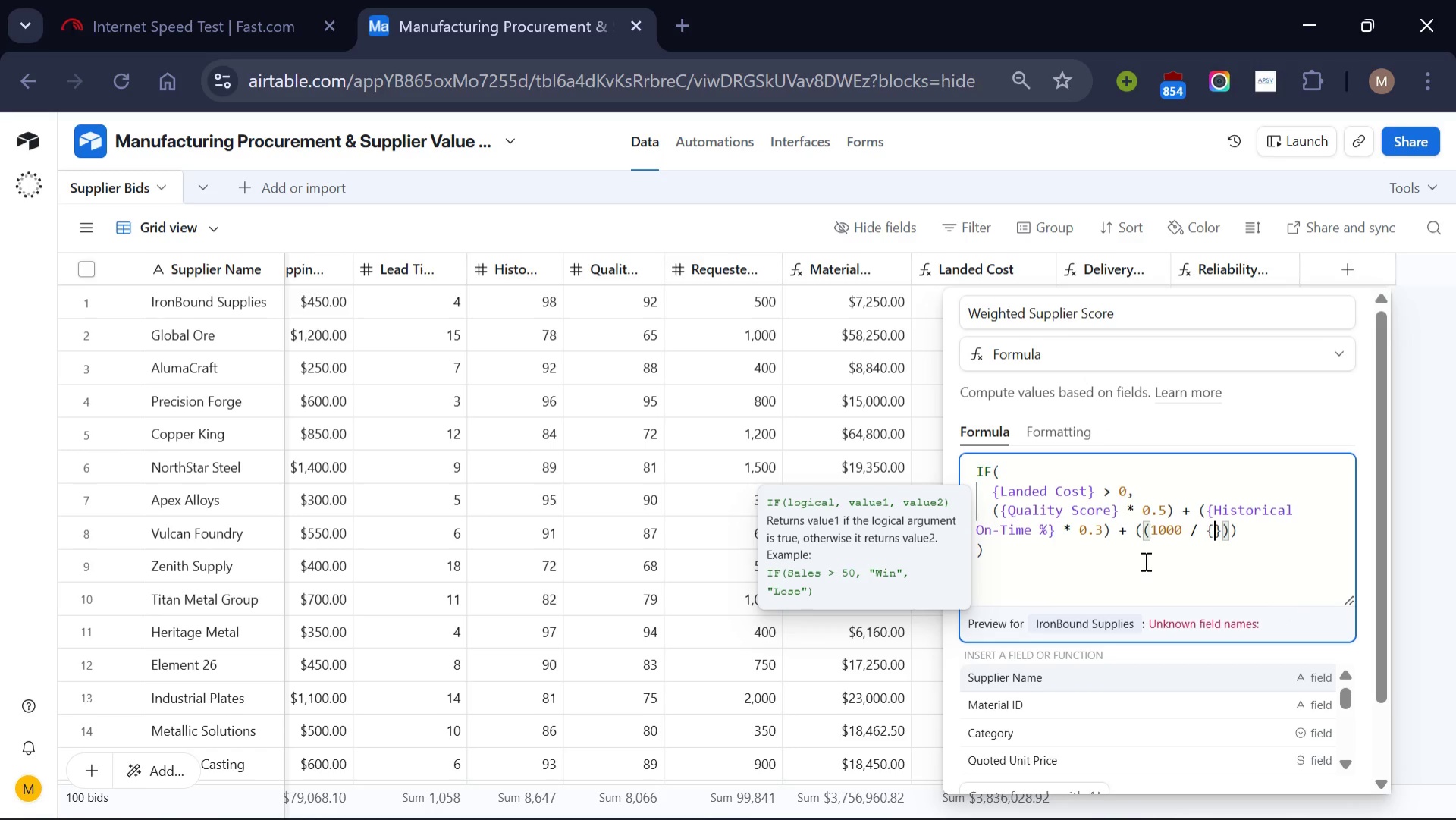 
key(Backspace)
 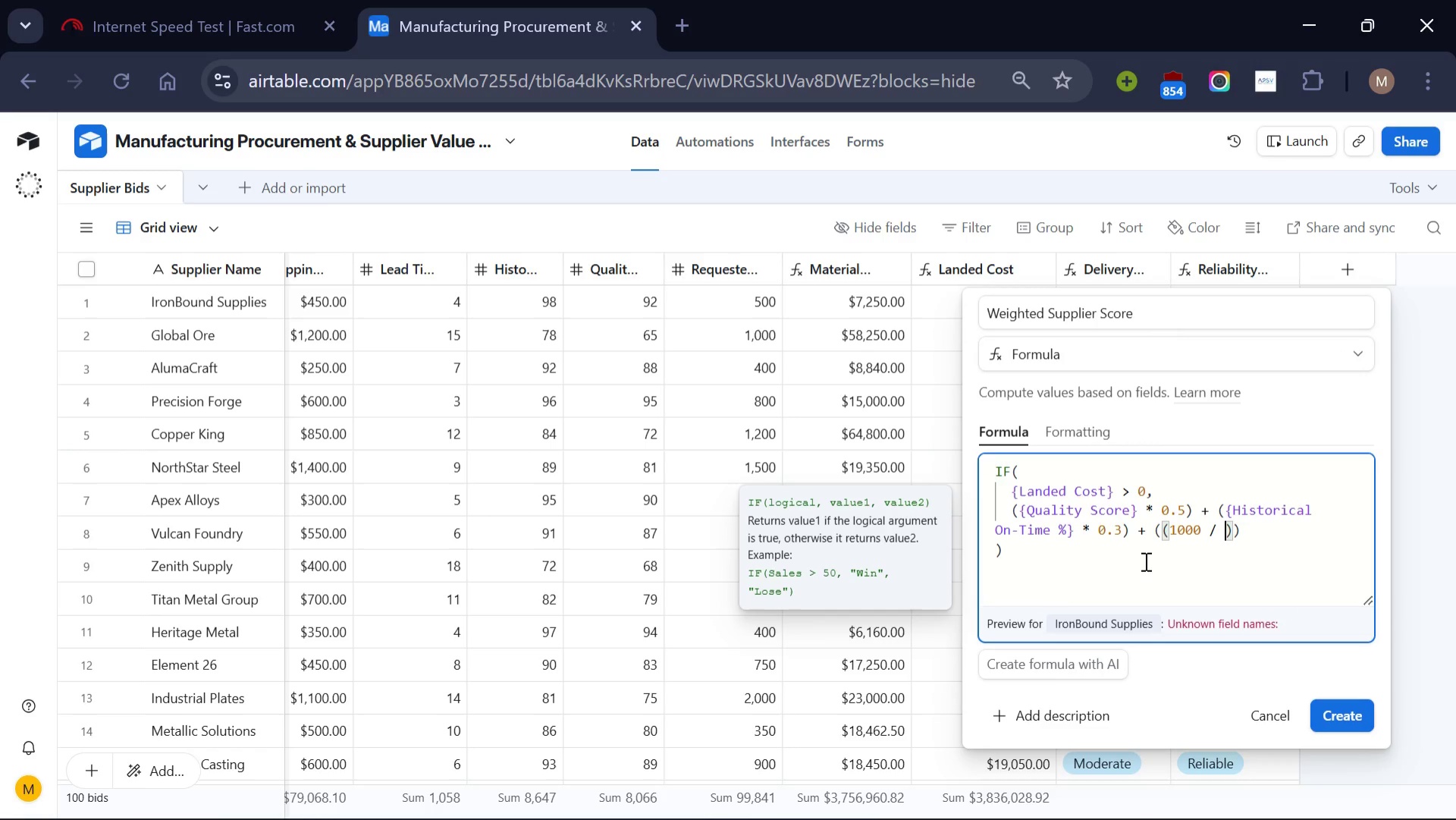 
hold_key(key=ShiftLeft, duration=1.02)
 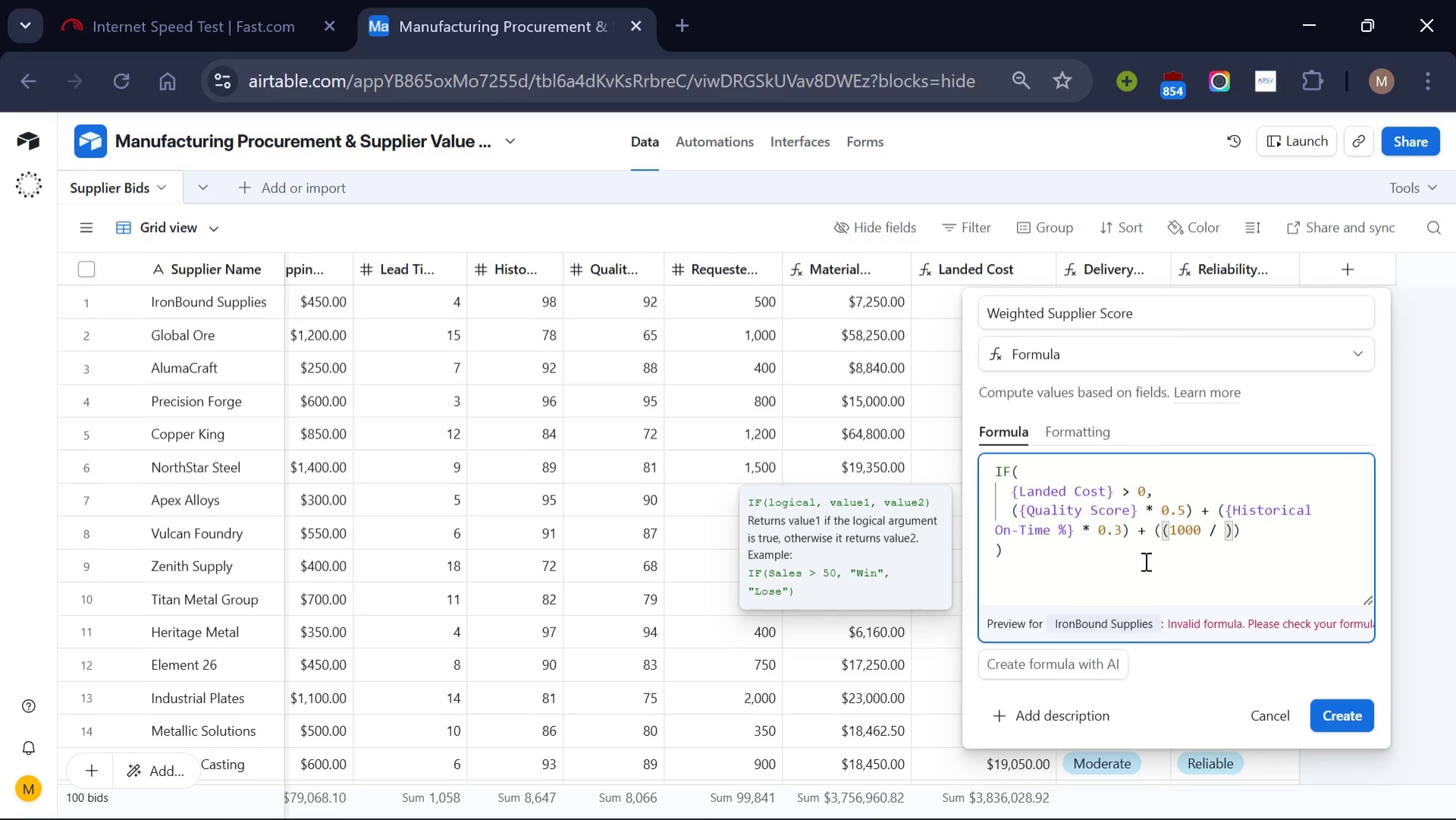 
key(Shift+BracketLeft)
 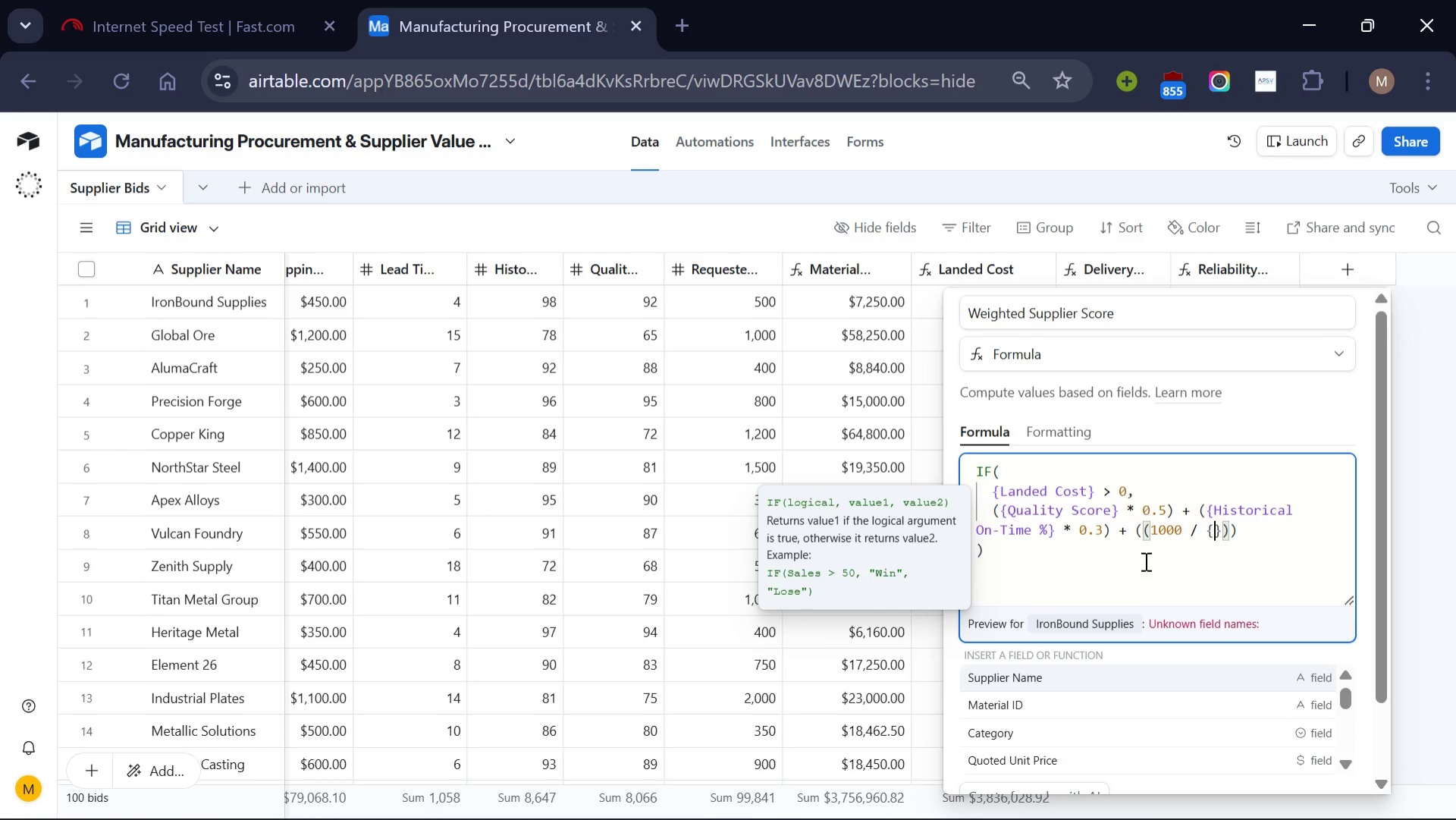 
wait(5.56)
 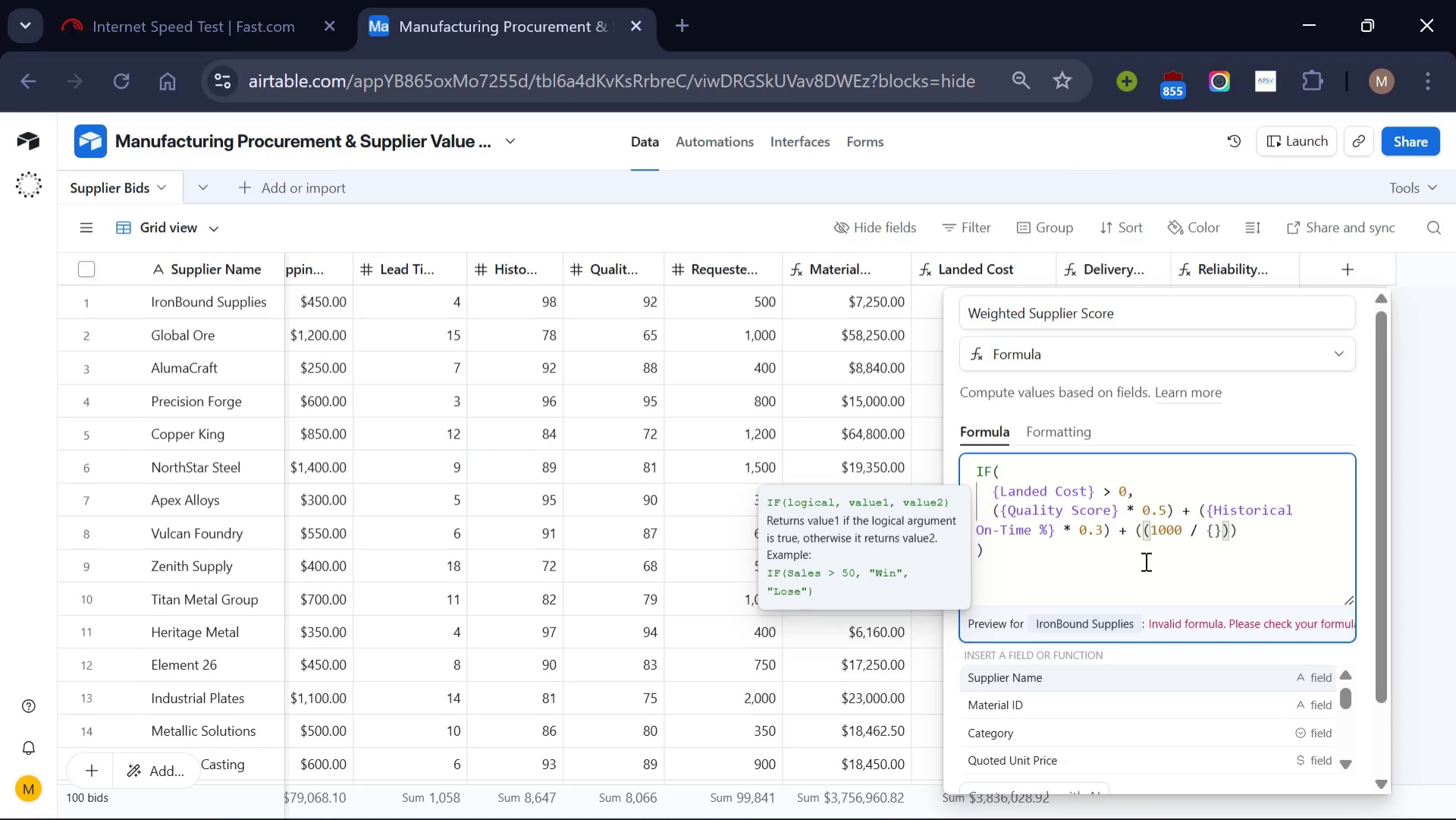 
scroll: coordinate [1090, 730], scroll_direction: none, amount: 0.0
 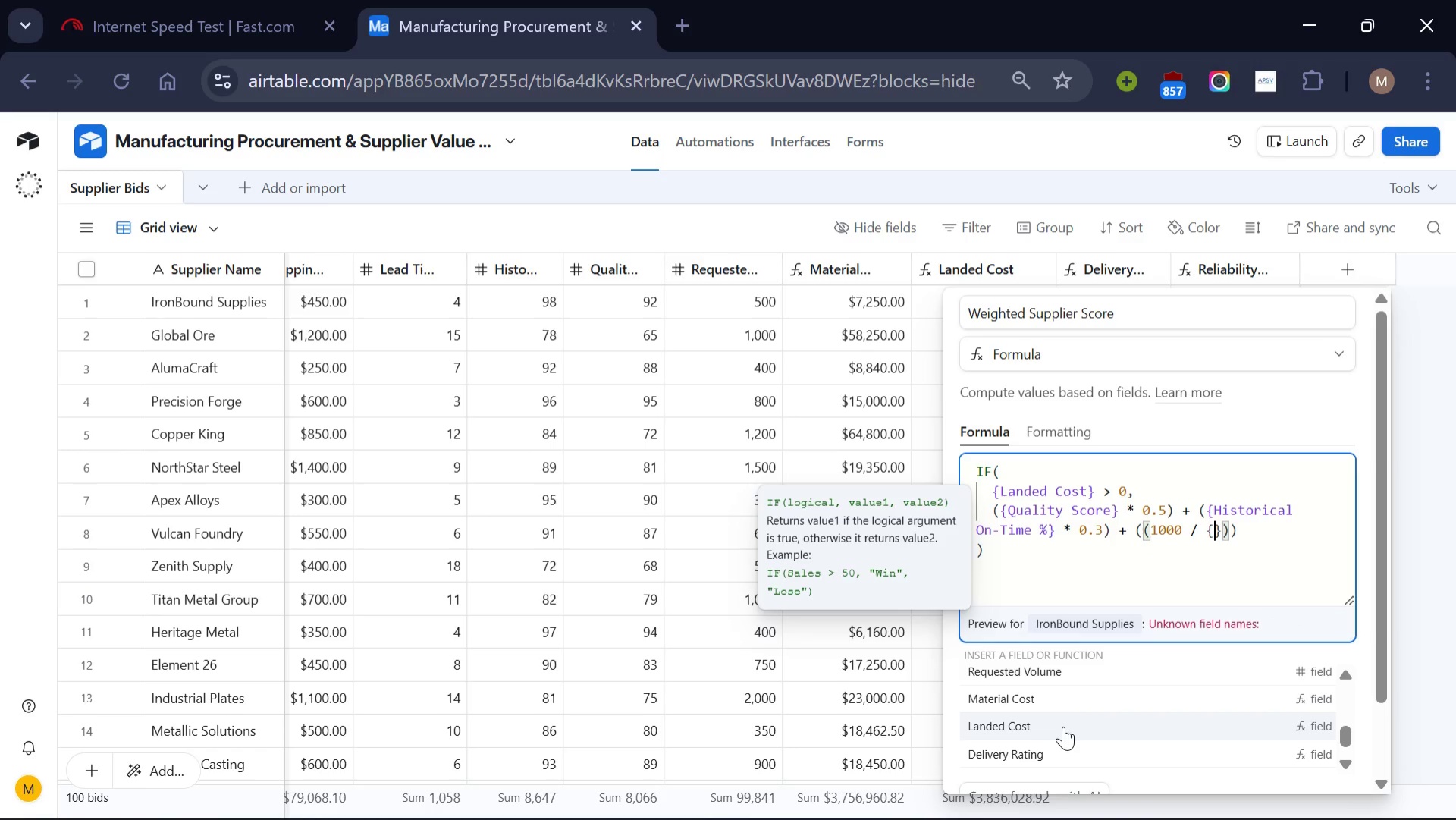 
left_click([1063, 726])
 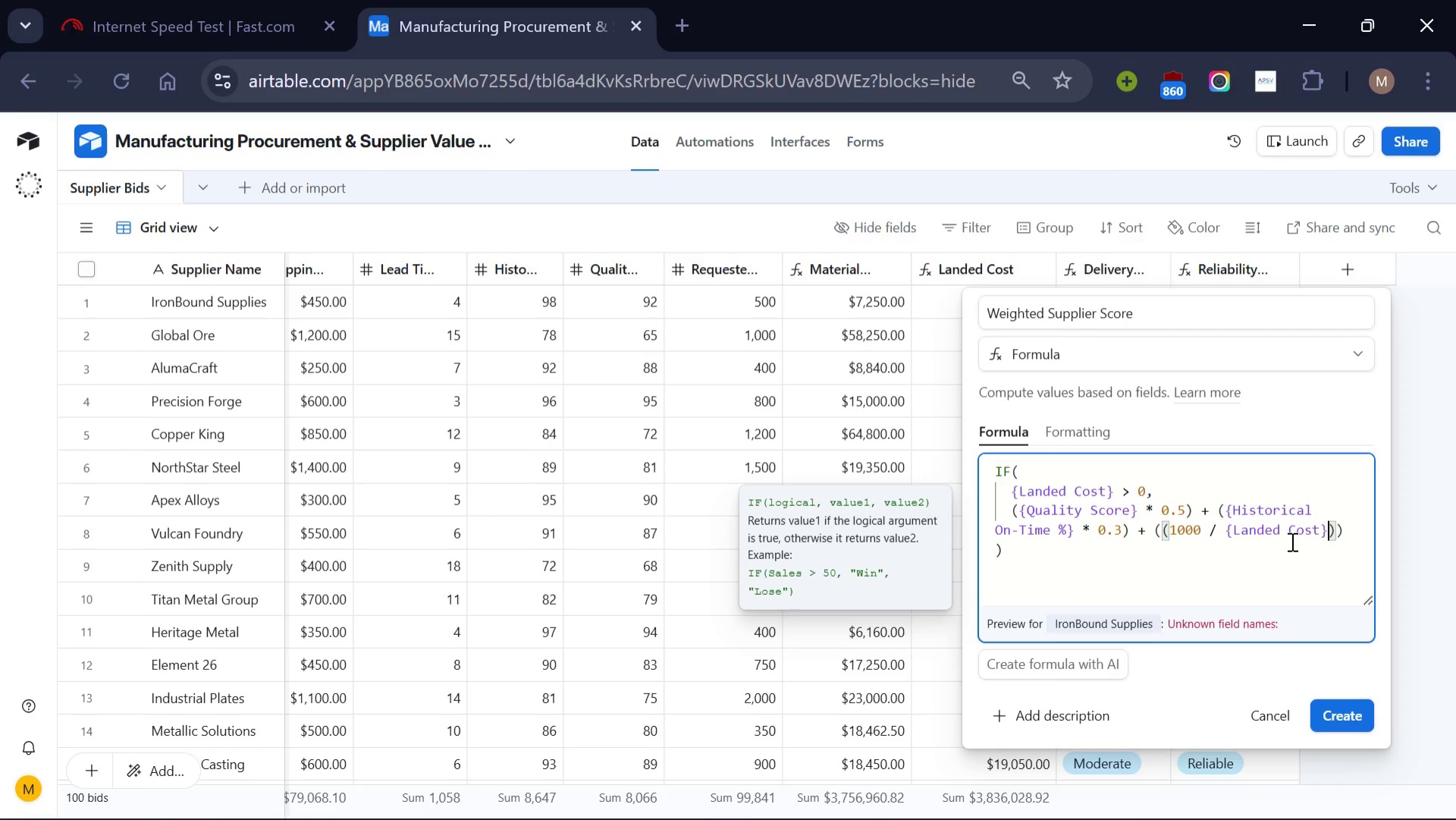 
scroll: coordinate [1291, 541], scroll_direction: down, amount: 1.0
 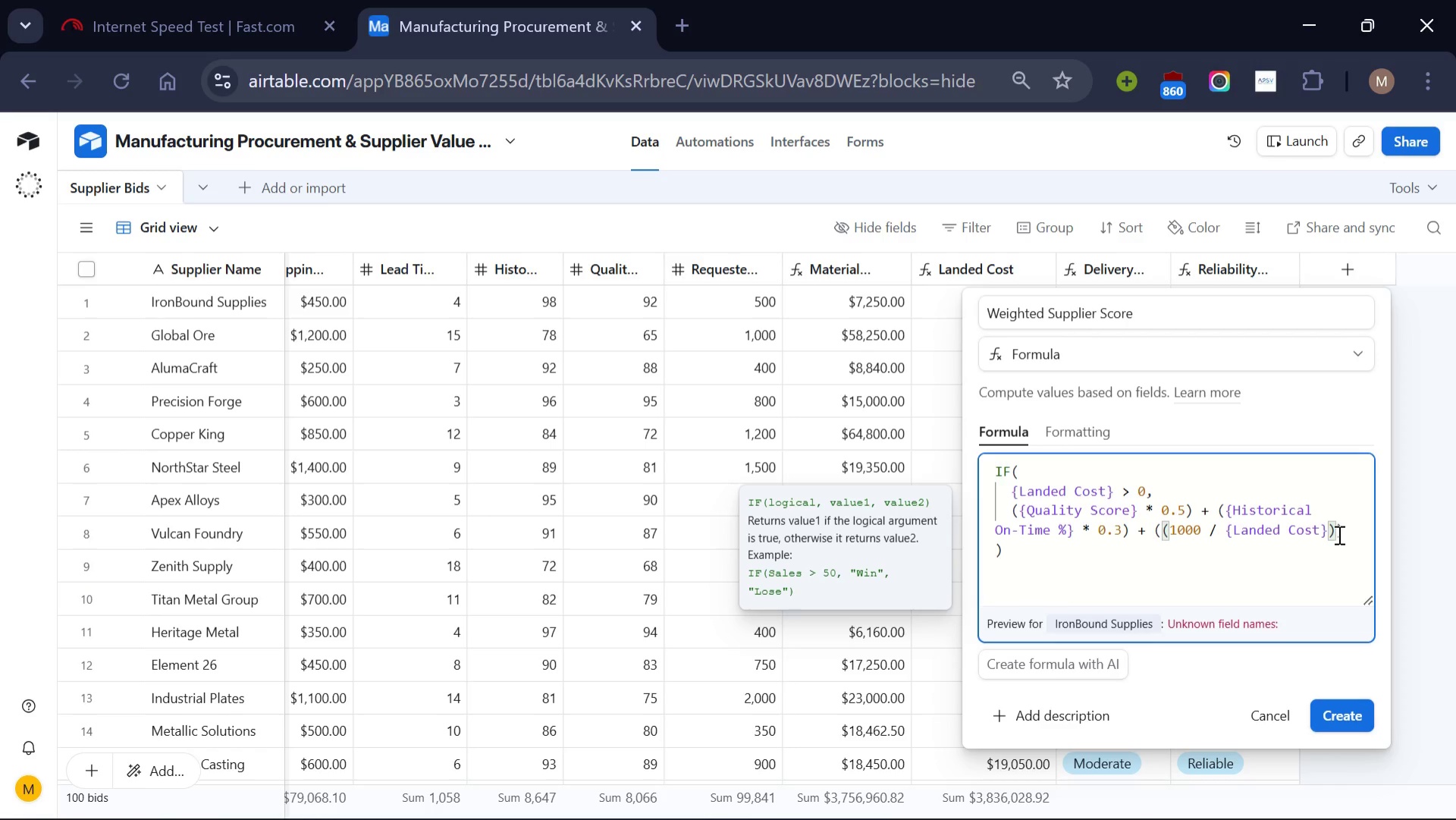 
left_click([1337, 533])
 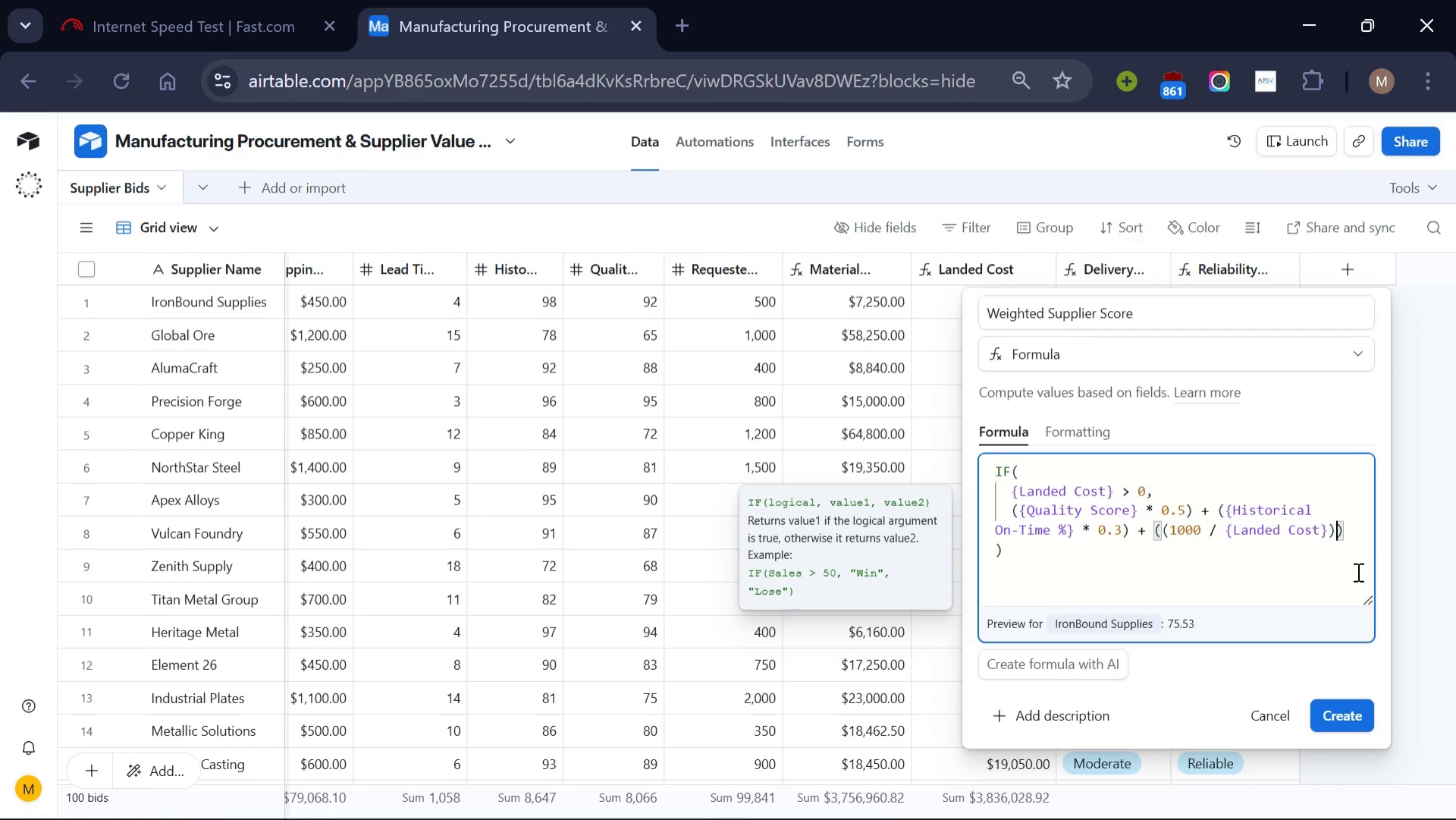 
key(Space)
 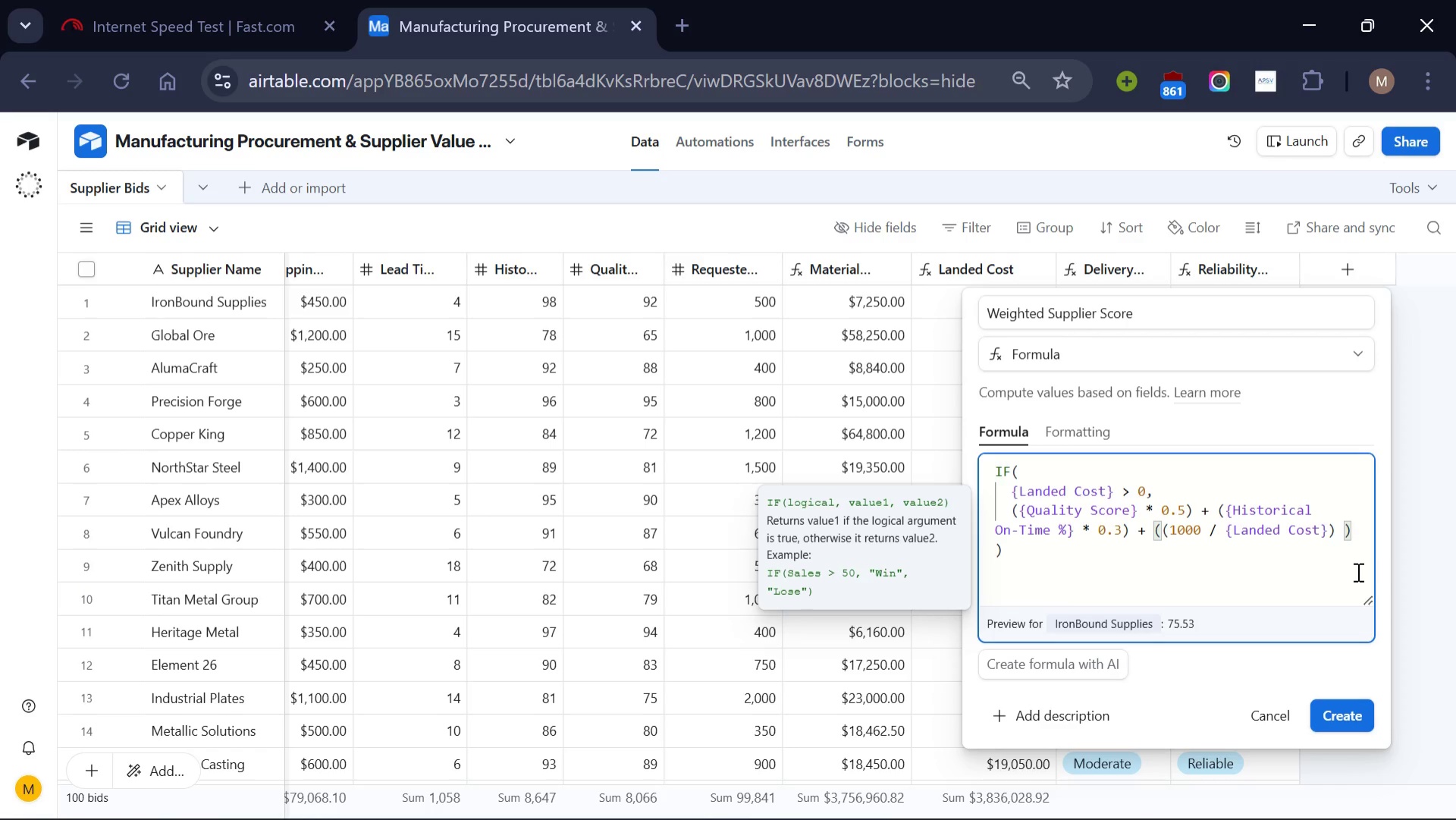 
key(Shift+8)
 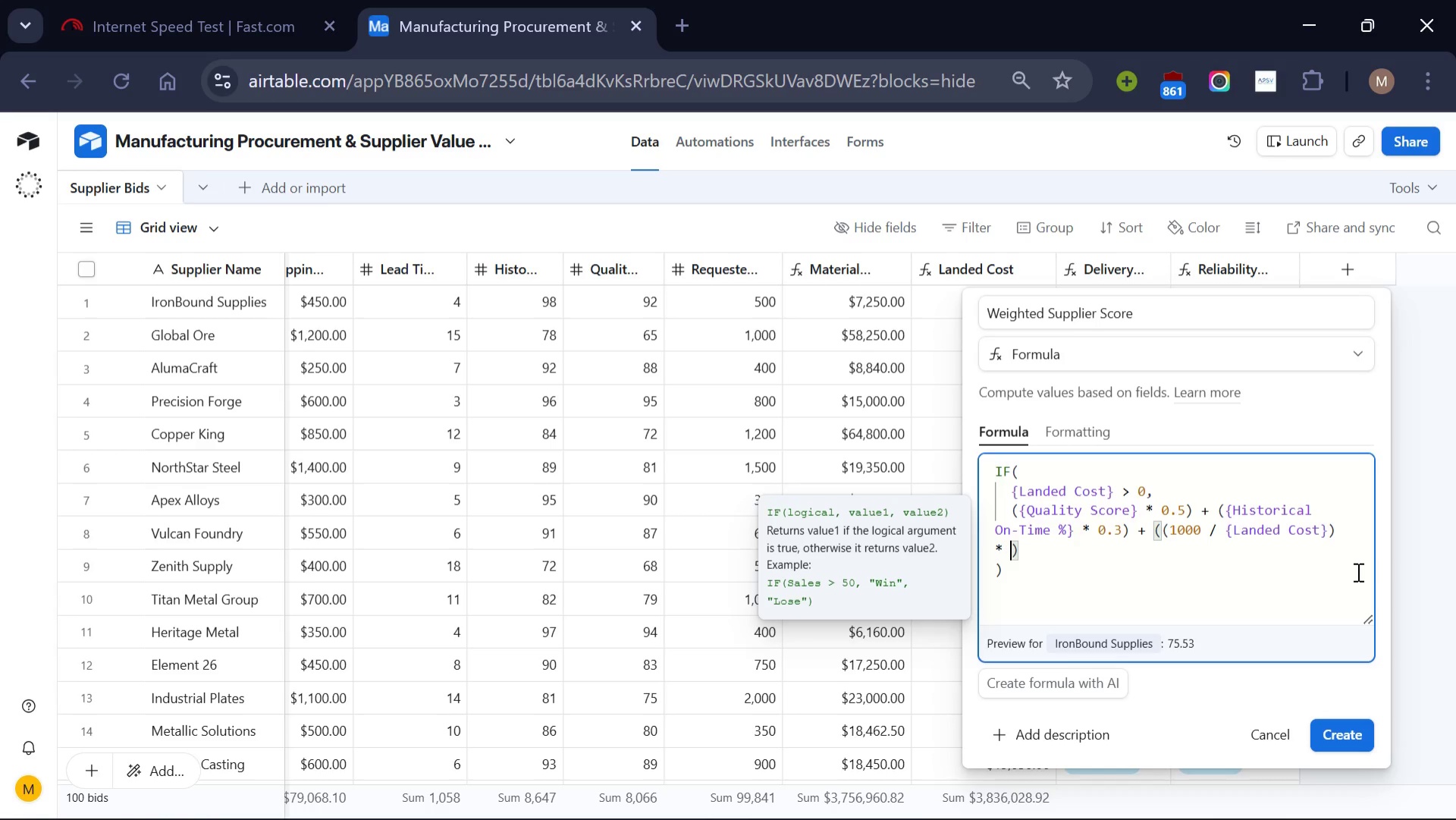 
key(Space)
 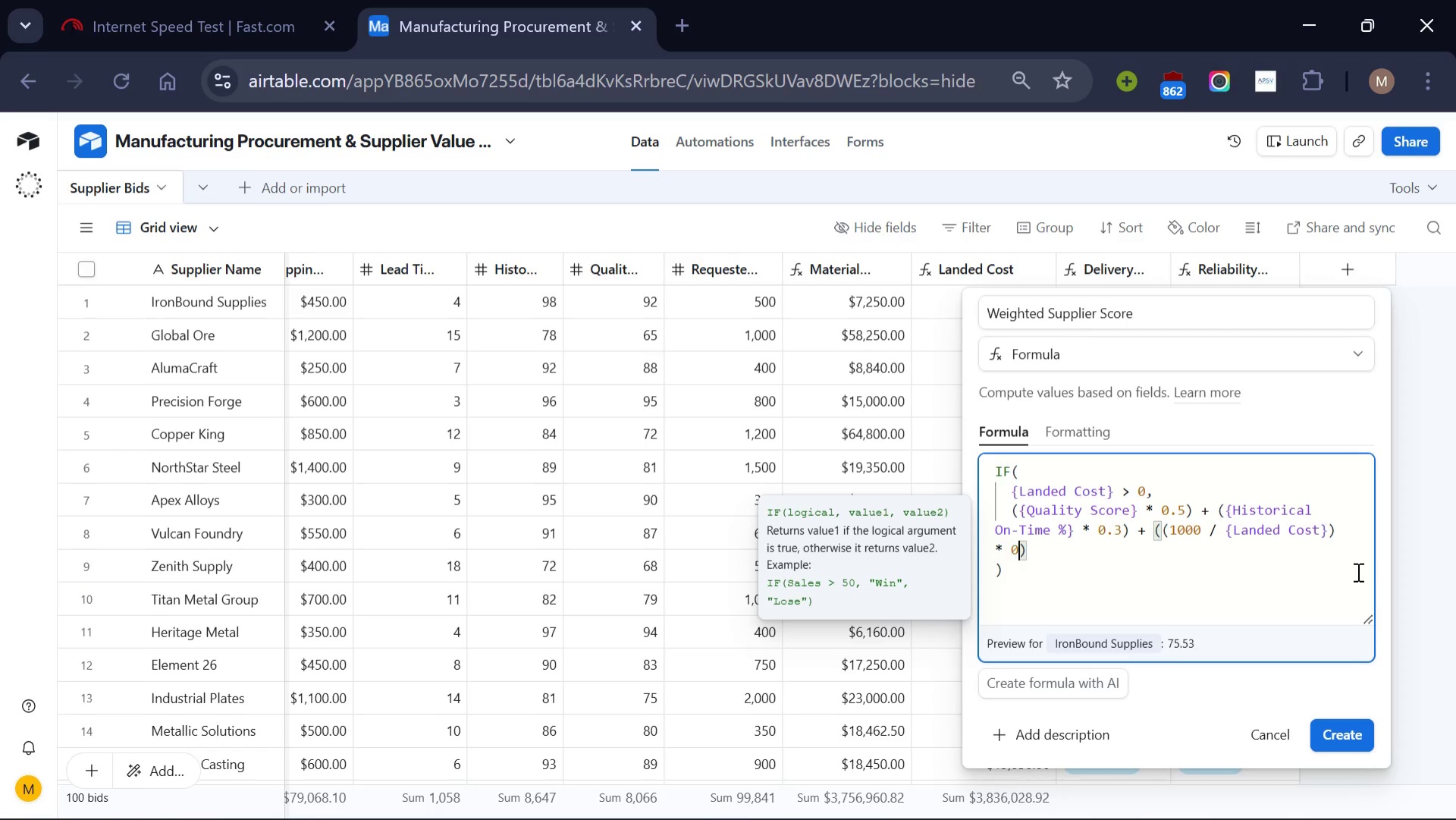 
key(0)
 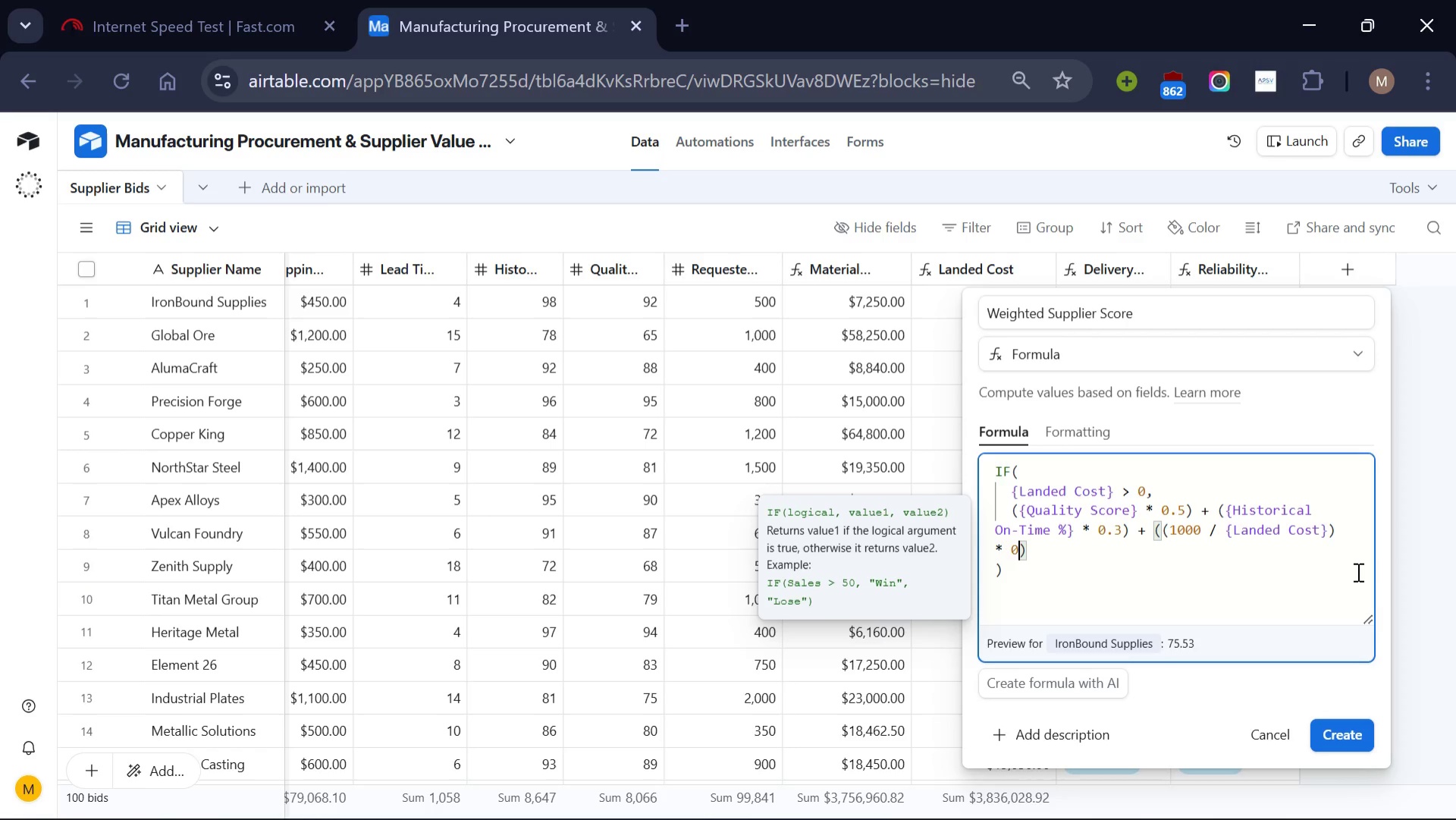 
key(Period)
 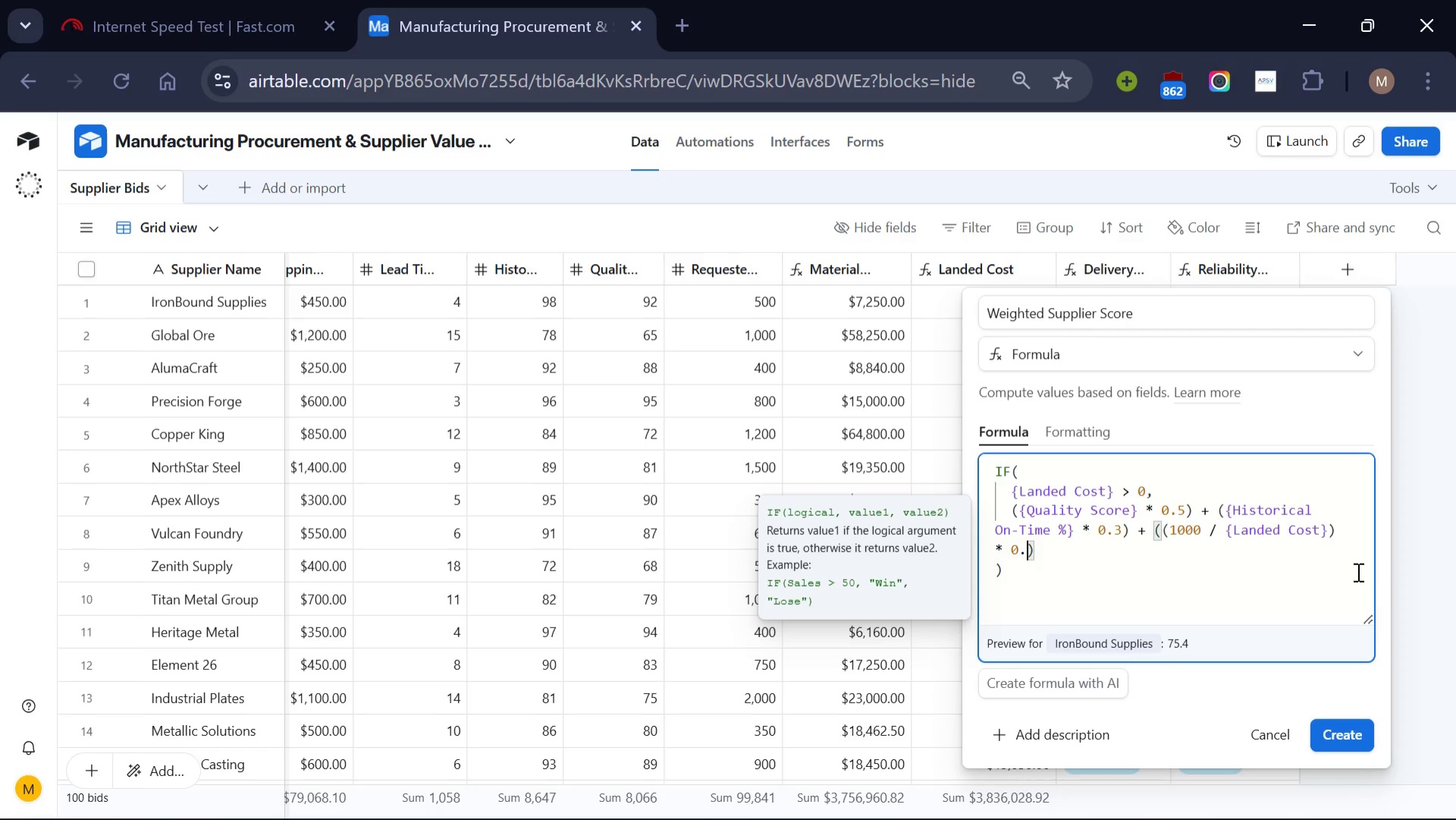 
key(2)
 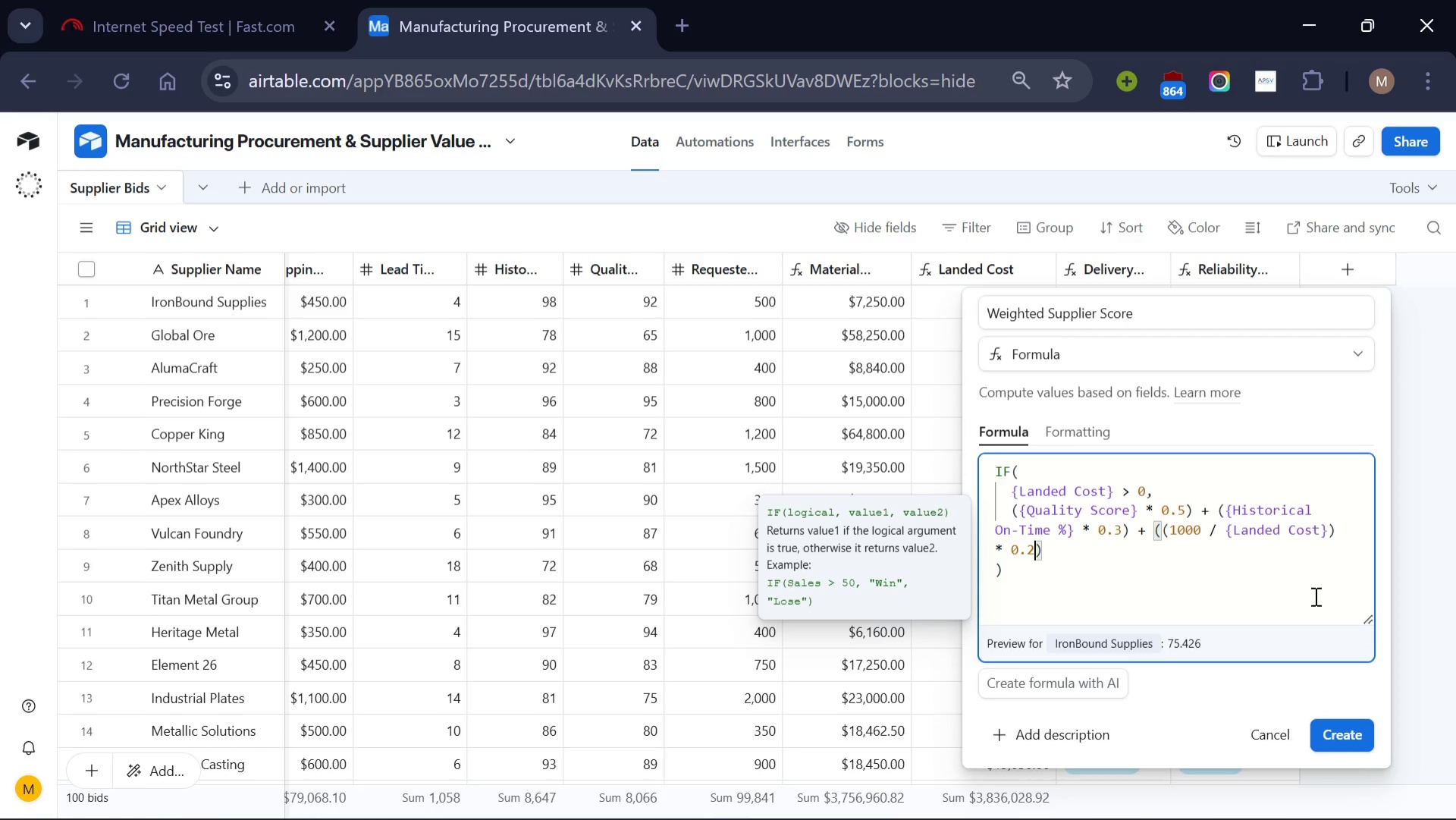 
wait(7.78)
 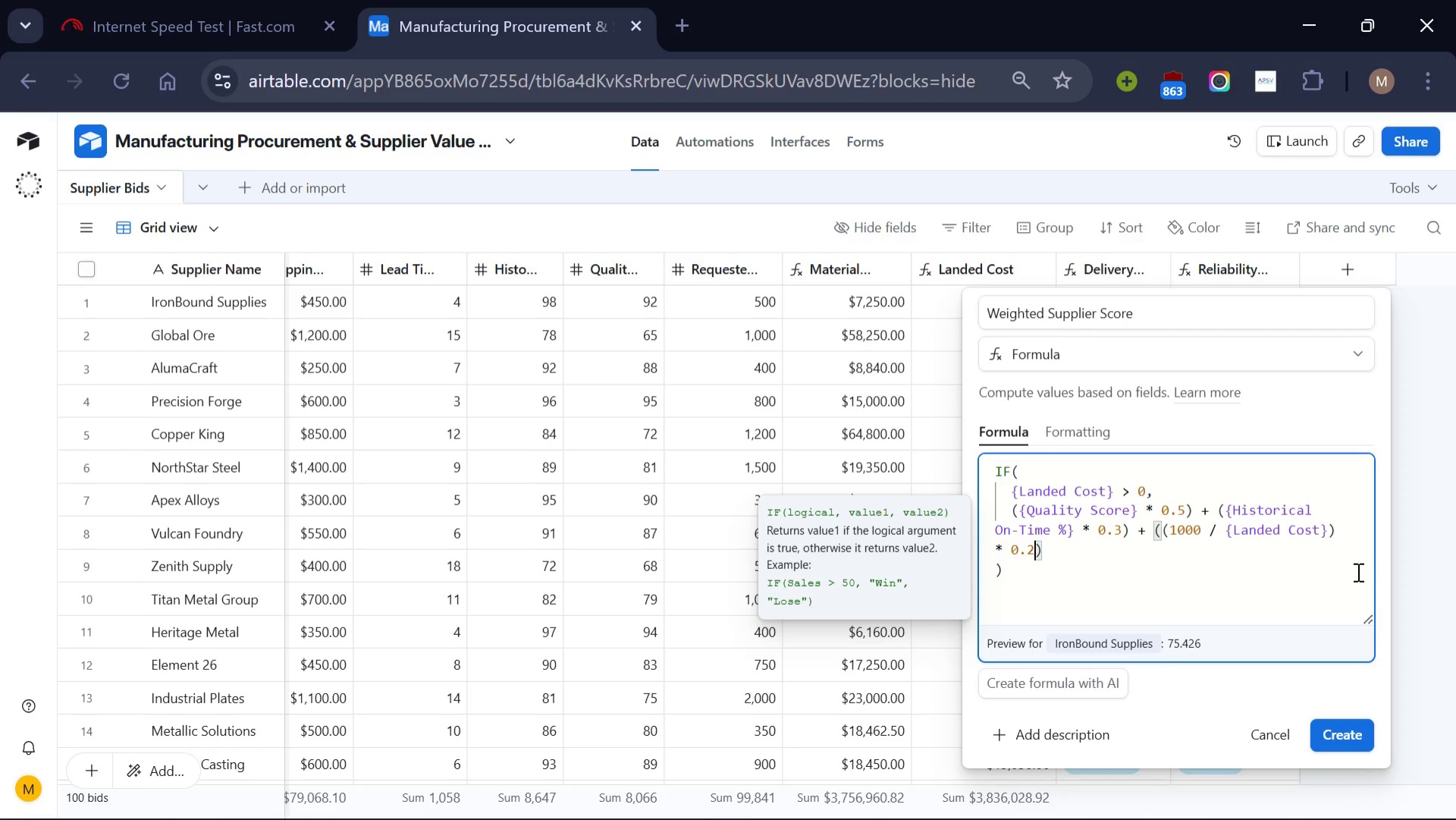 
left_click([1072, 551])
 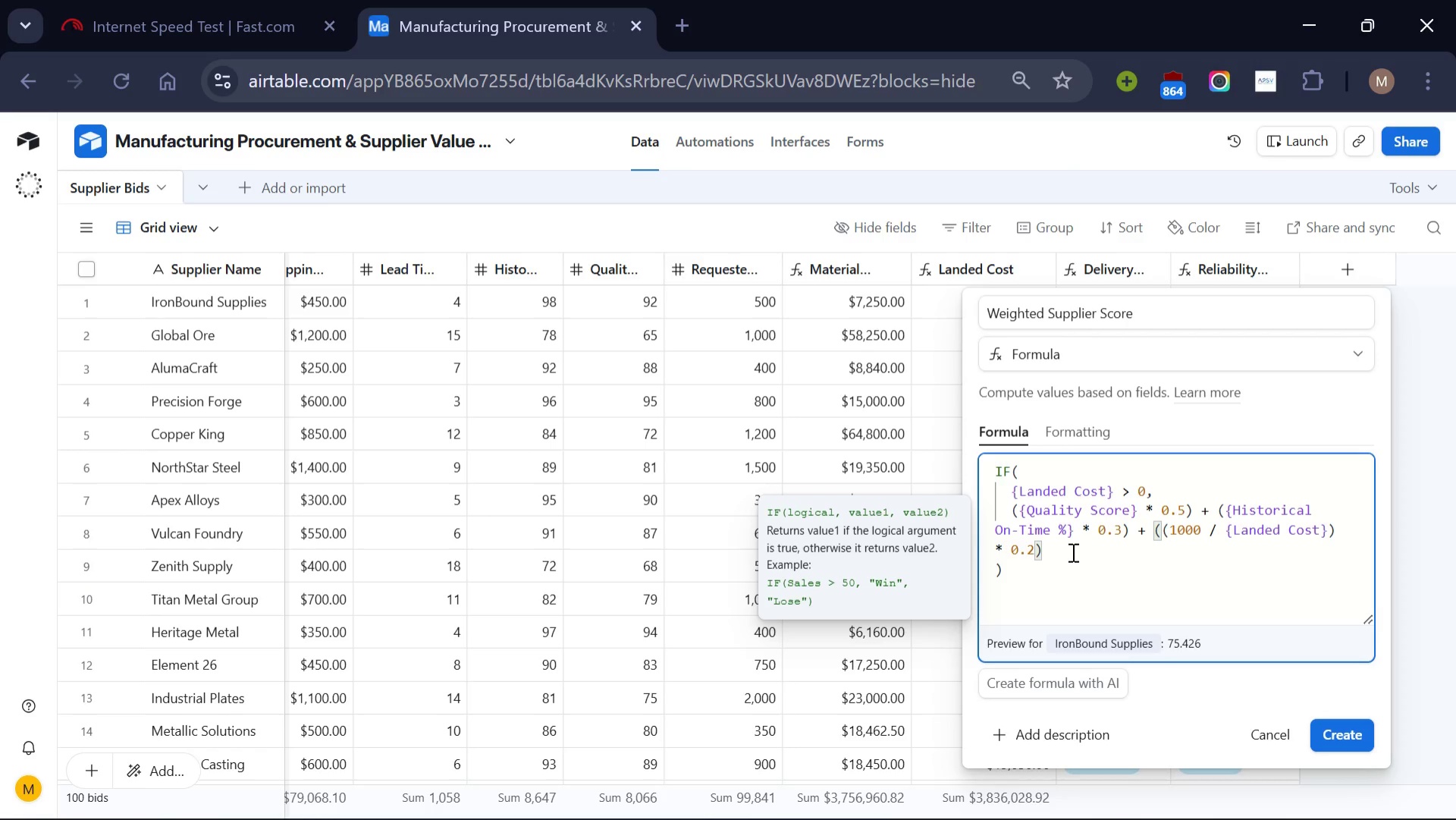 
key(Comma)
 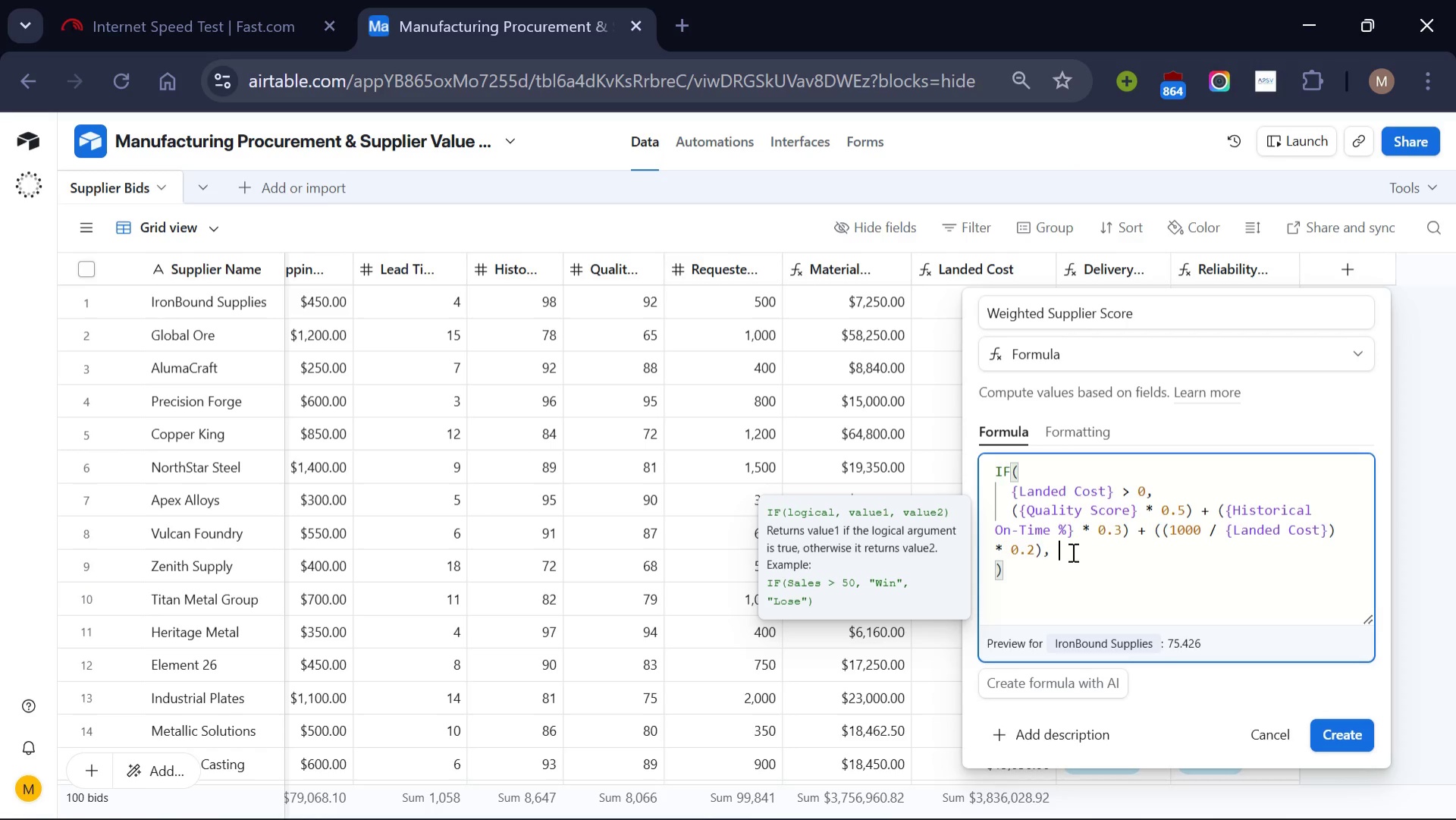 
key(Space)
 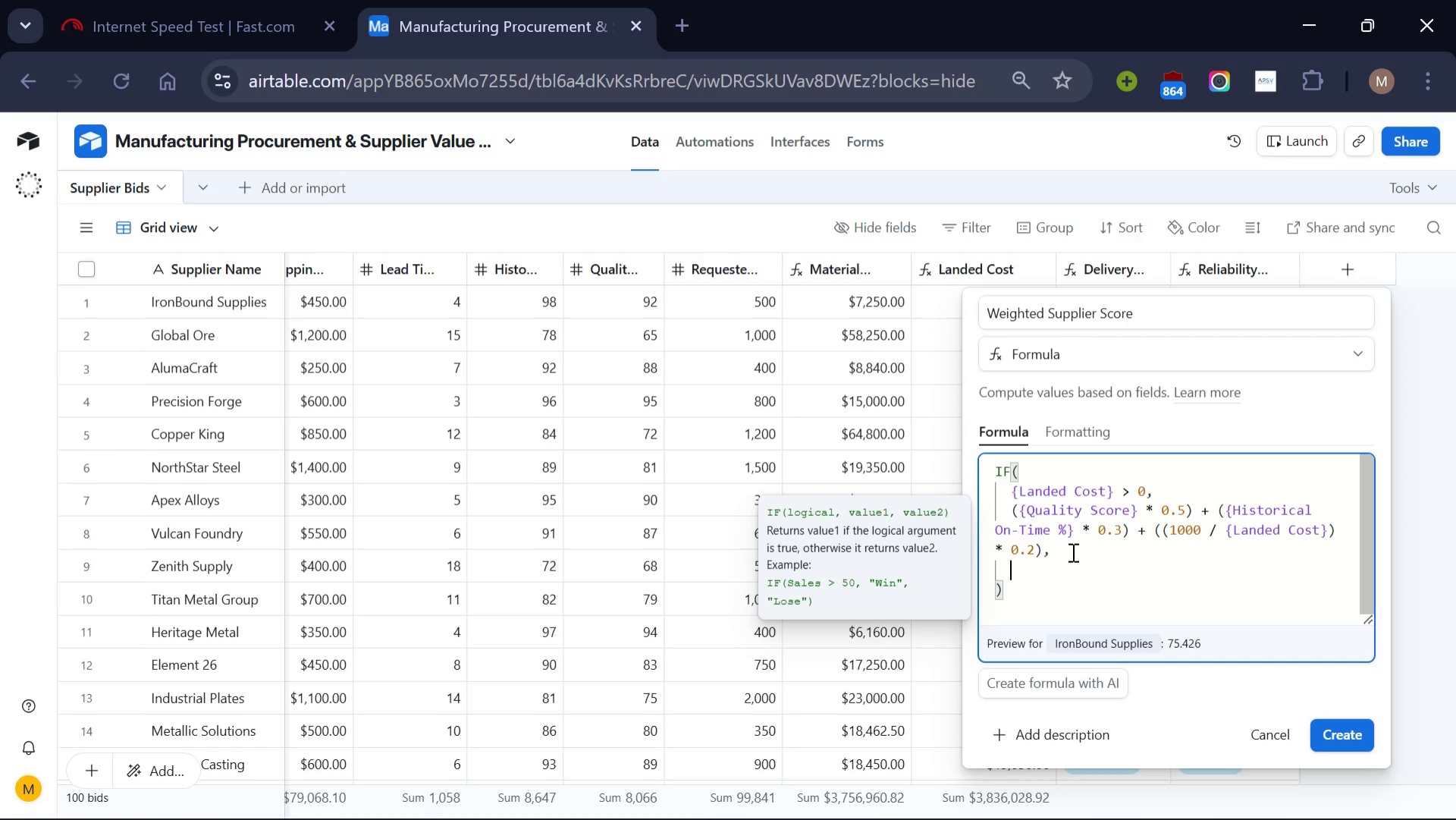 
key(Enter)
 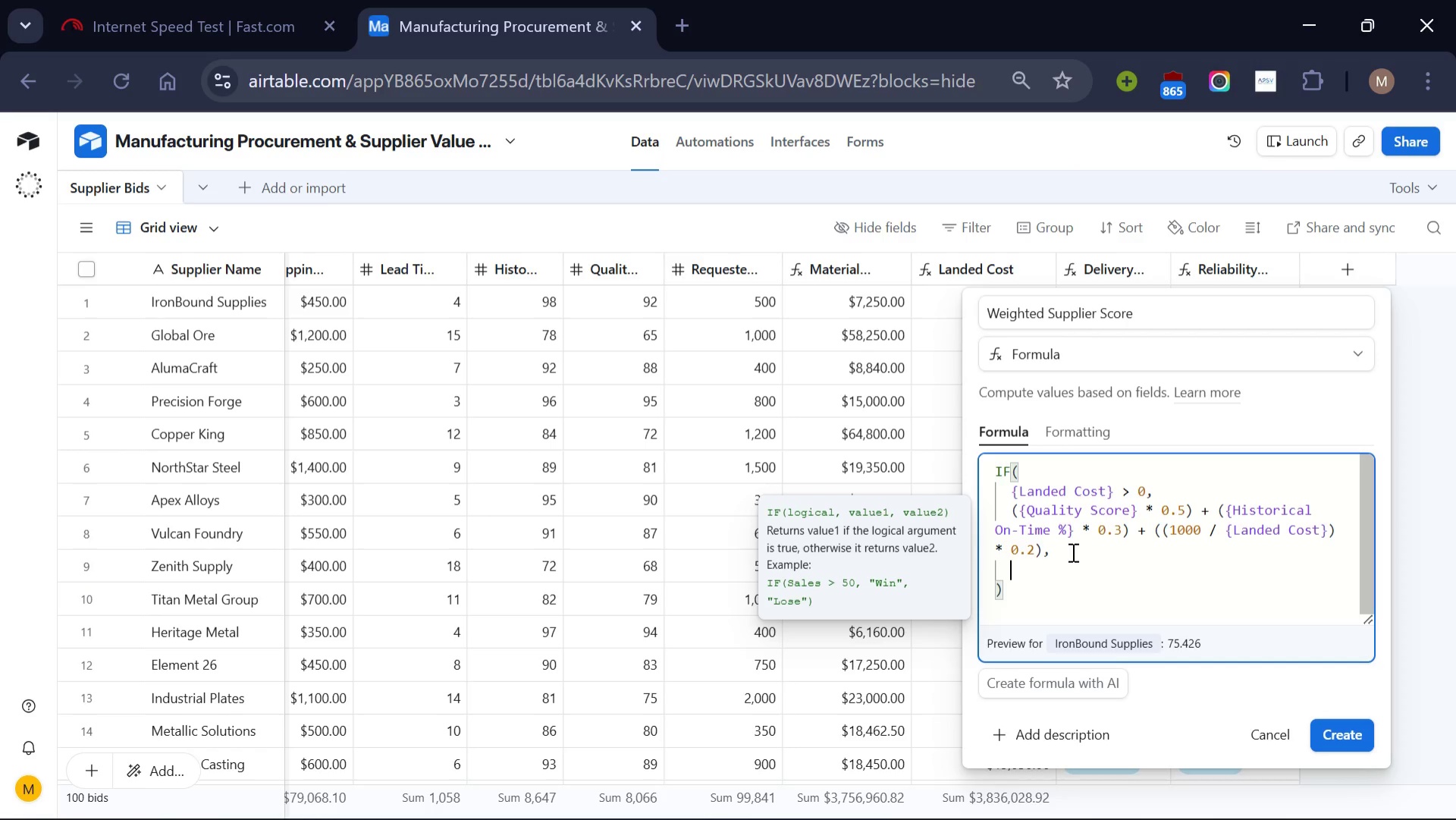 
type(BL)
 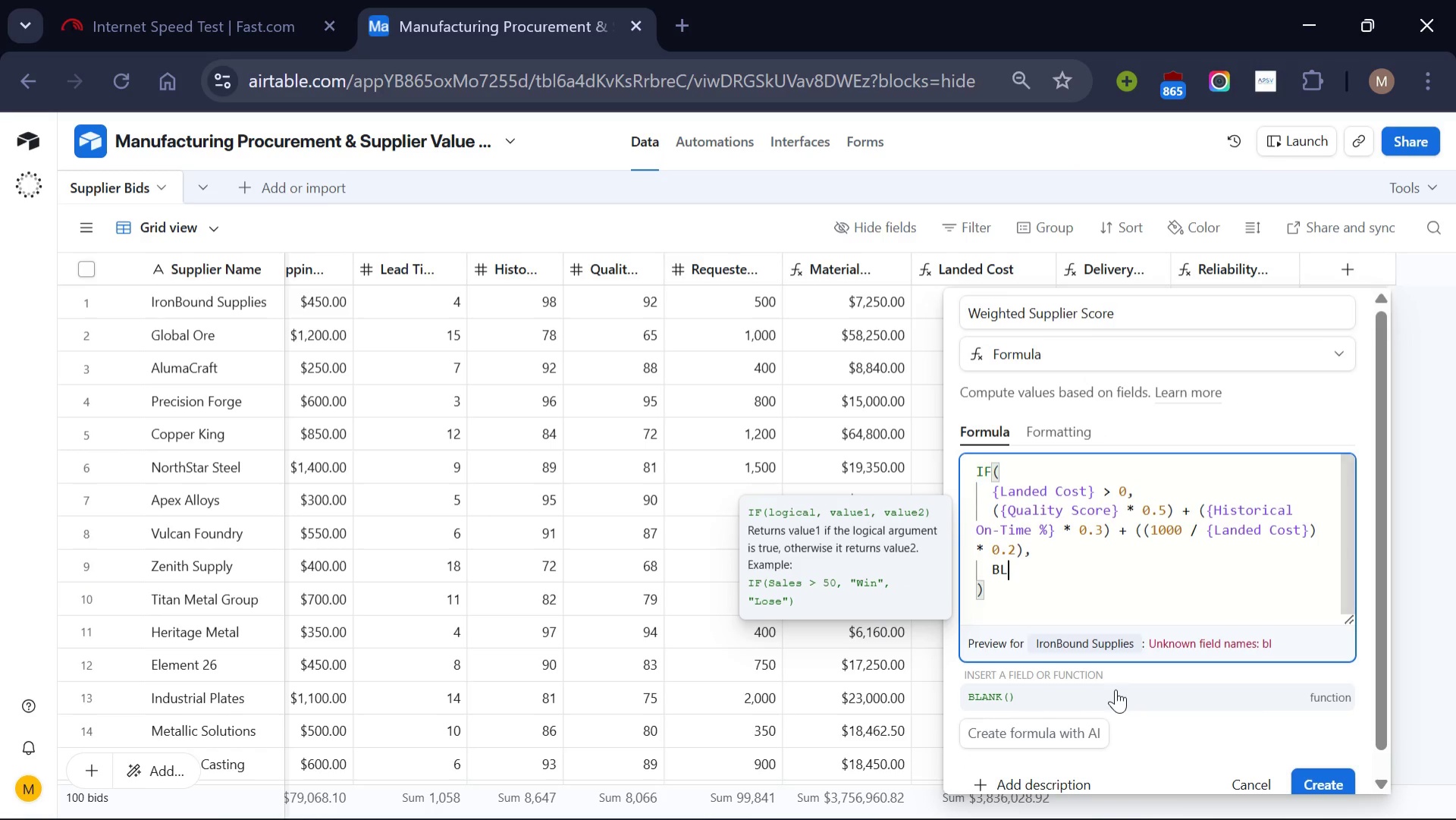 
left_click([1116, 689])
 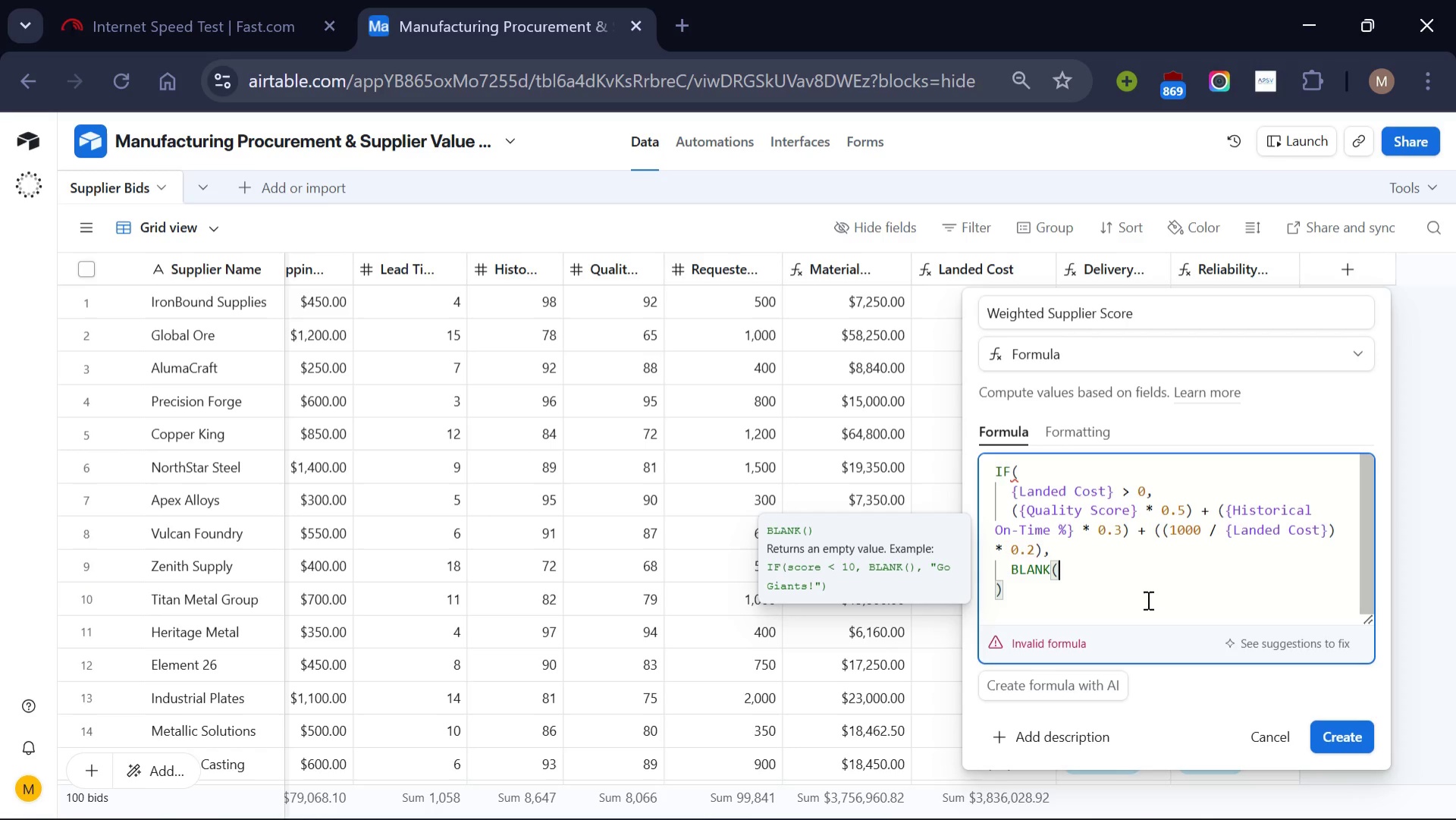 
wait(6.8)
 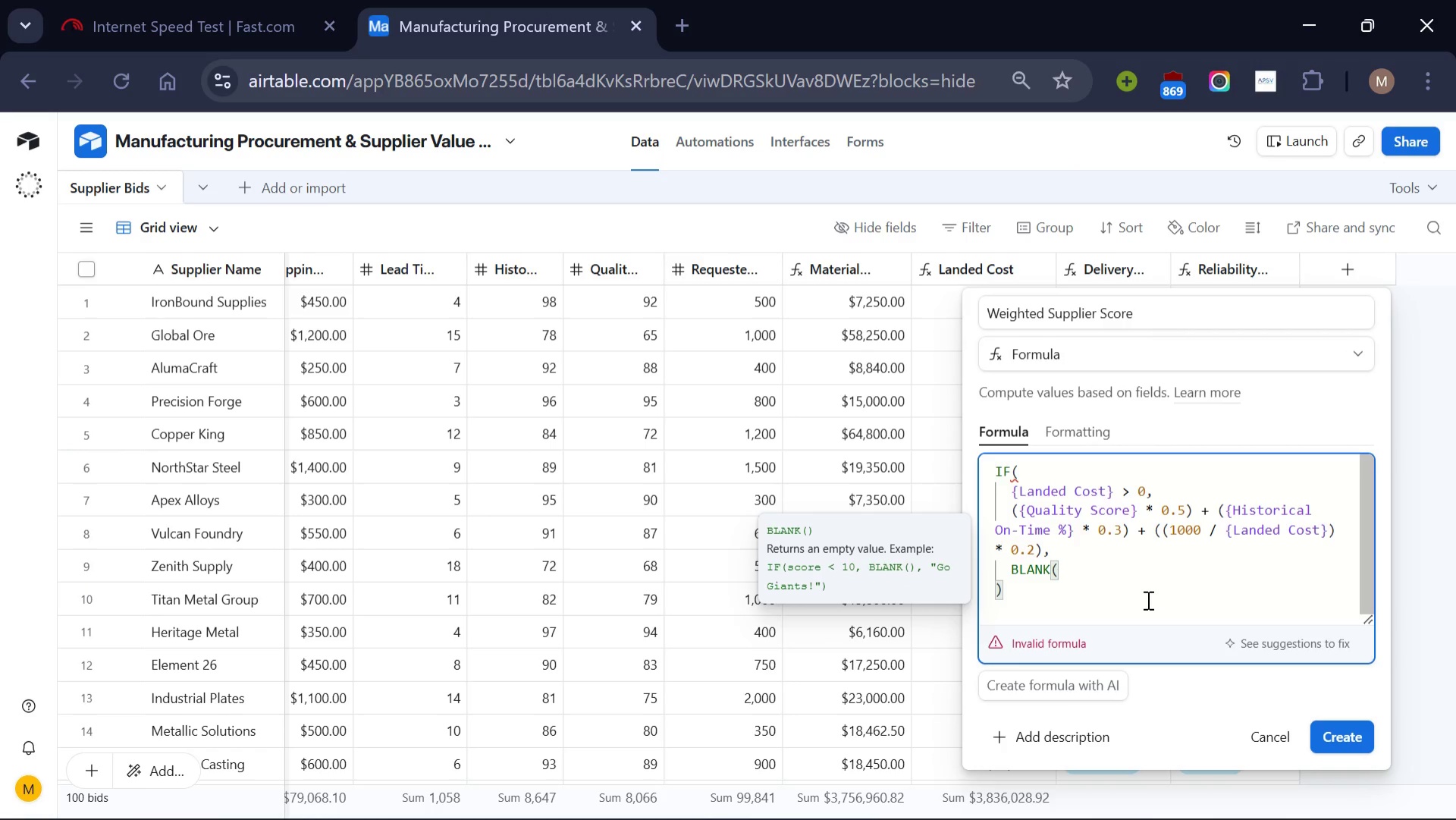 
key(Shift+0)
 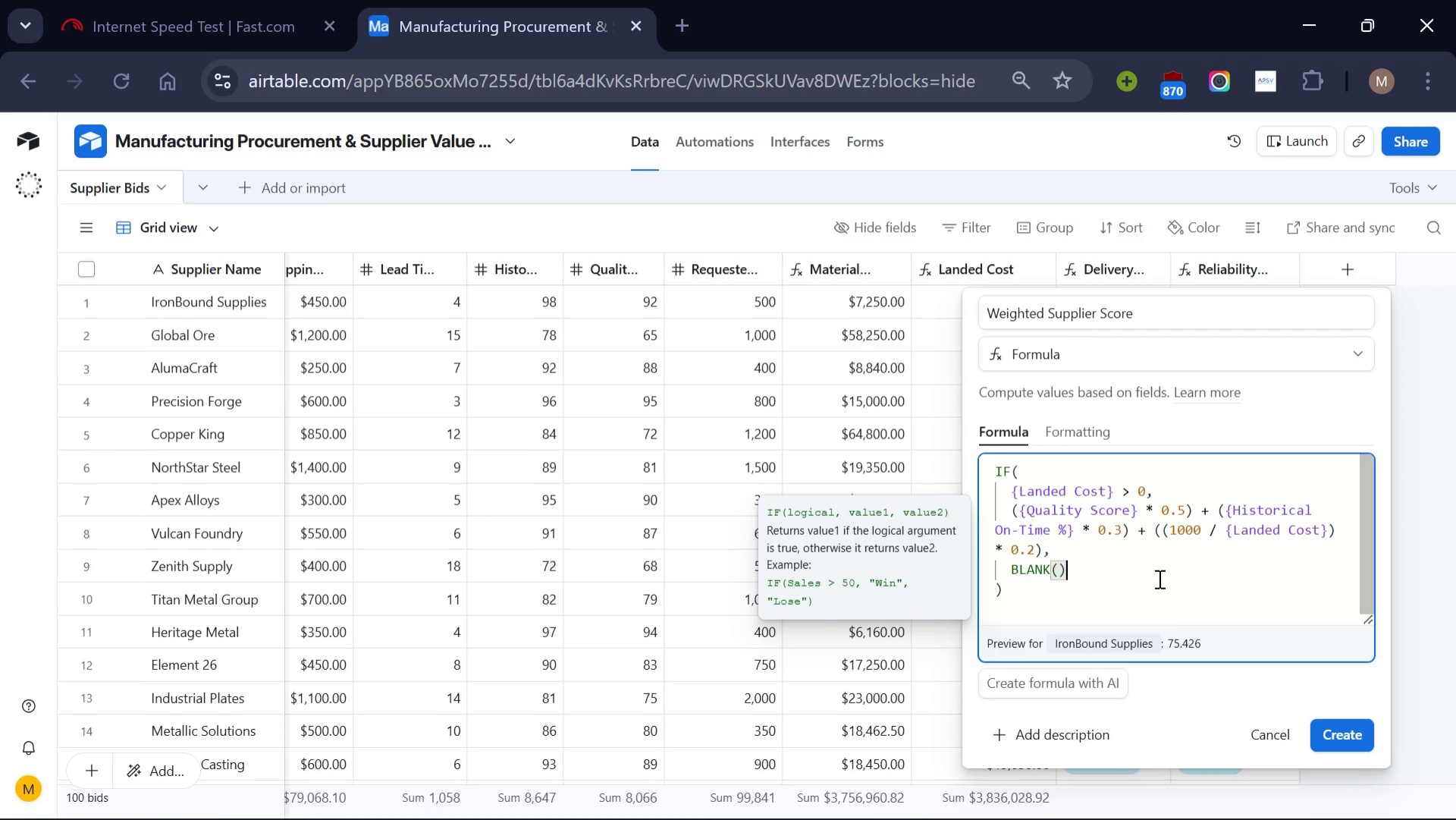 
wait(6.66)
 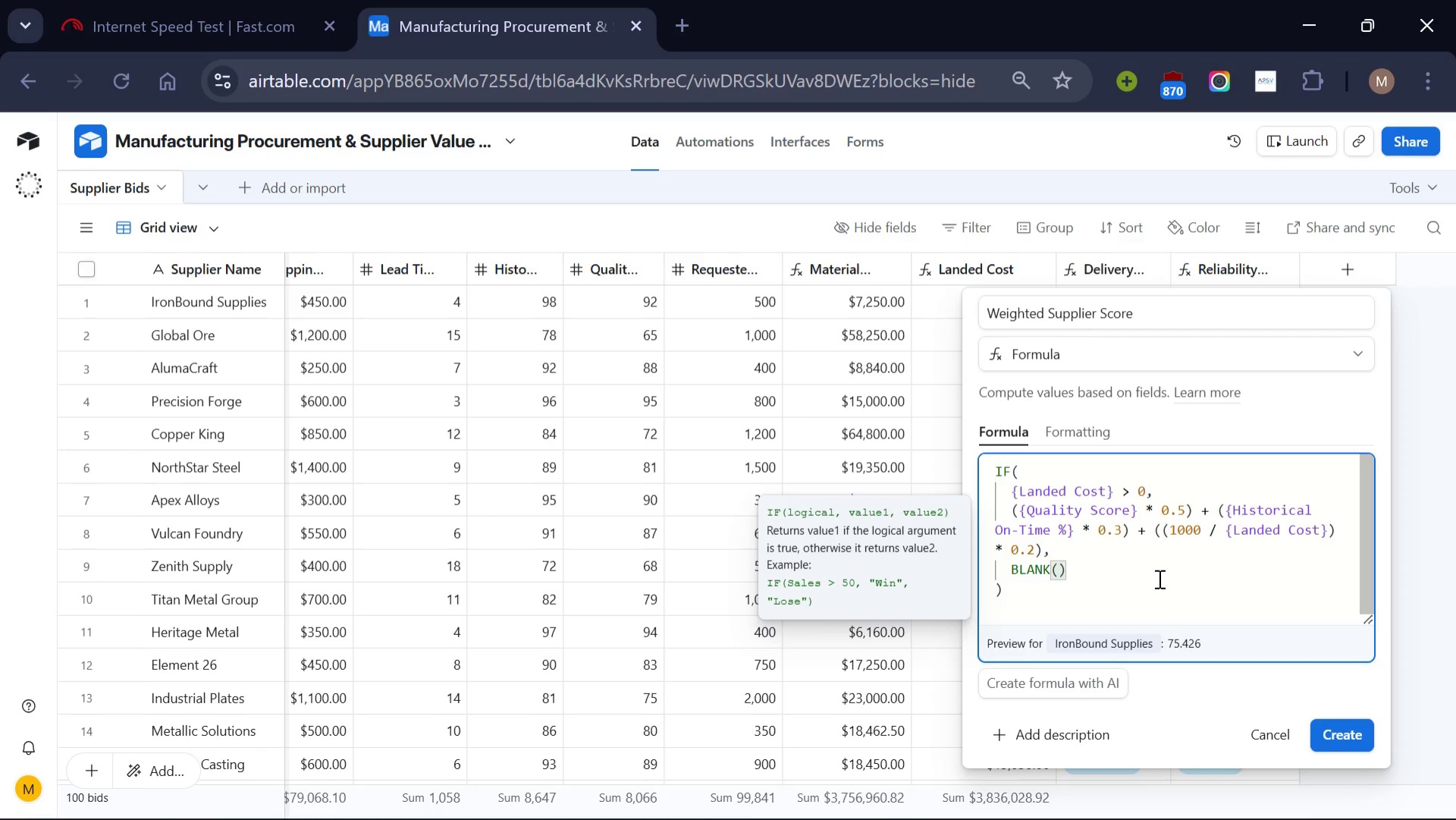 
left_click([1348, 733])
 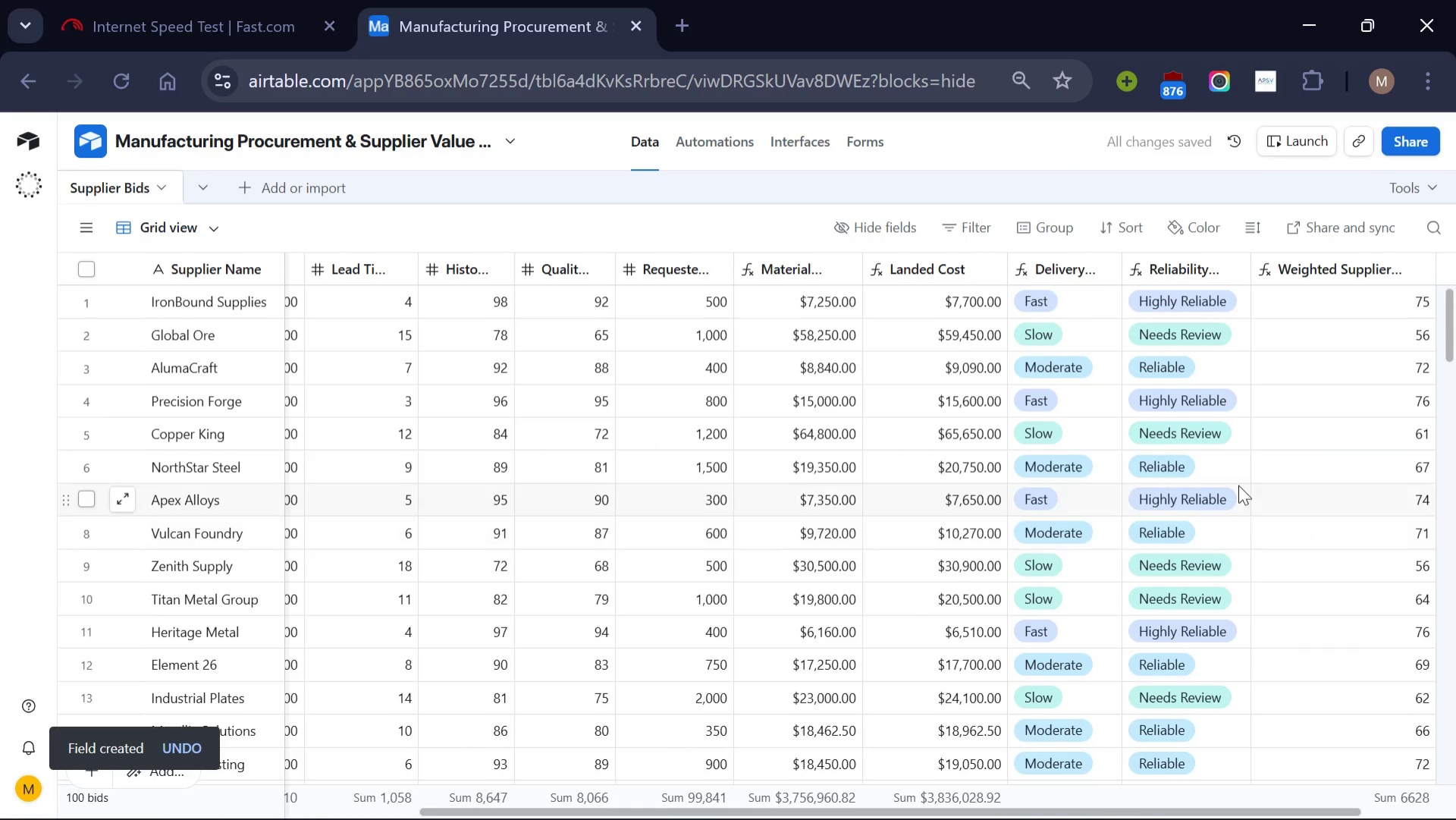 
scroll: coordinate [1200, 579], scroll_direction: down, amount: 5.0
 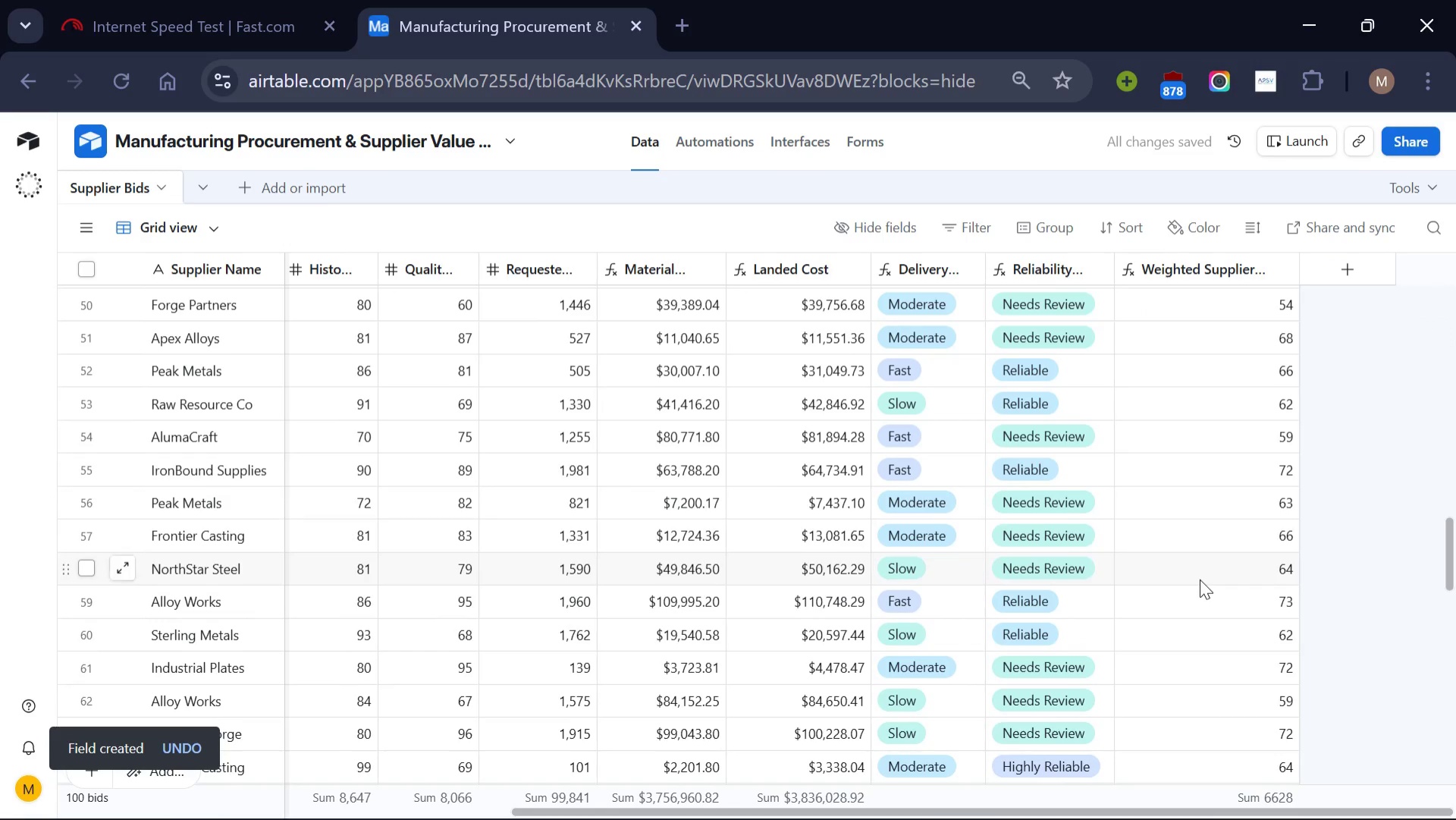 
scroll: coordinate [1200, 579], scroll_direction: up, amount: 5.0
 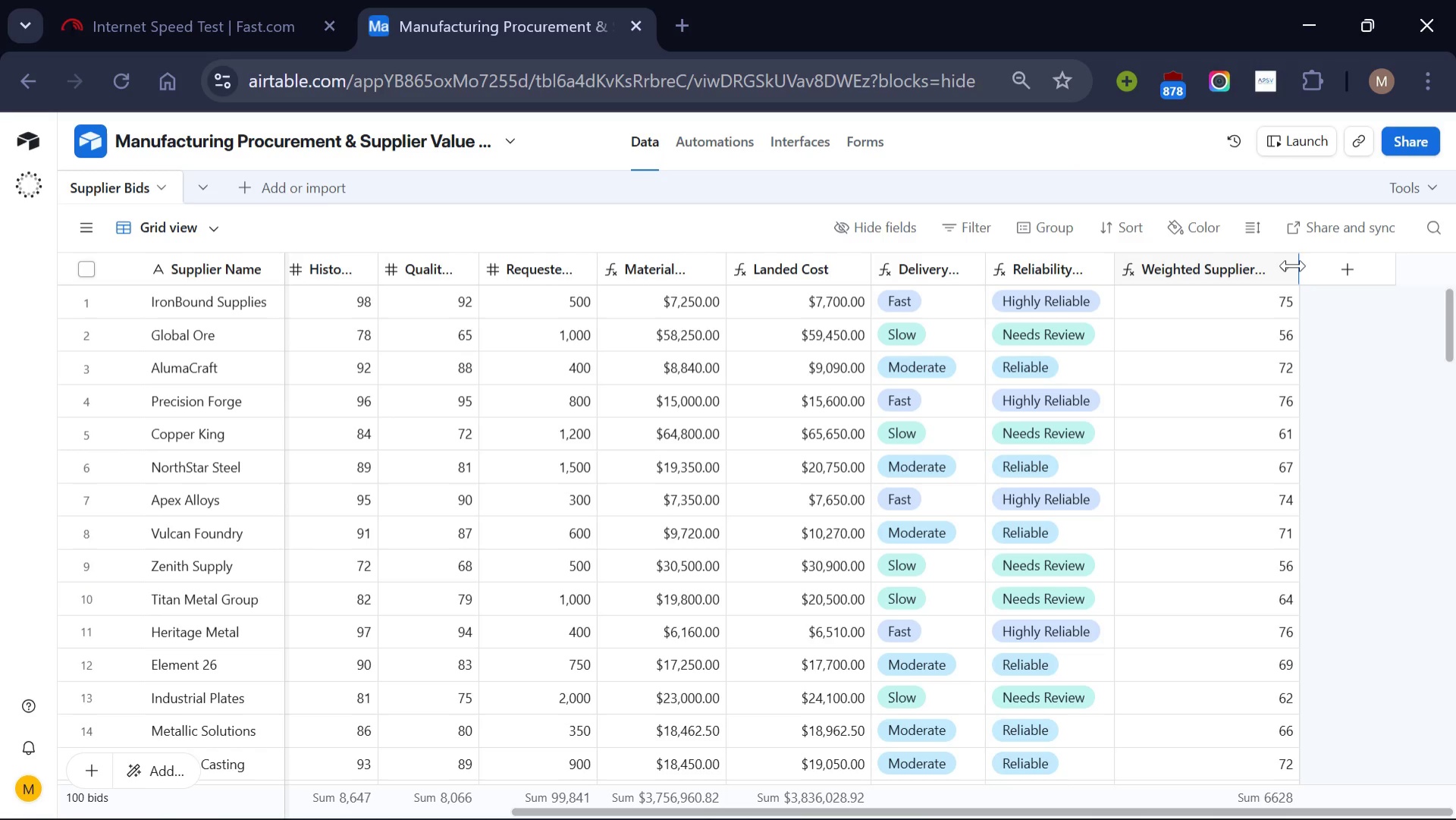 
left_click_drag(start_coordinate=[1293, 265], to_coordinate=[1216, 265])
 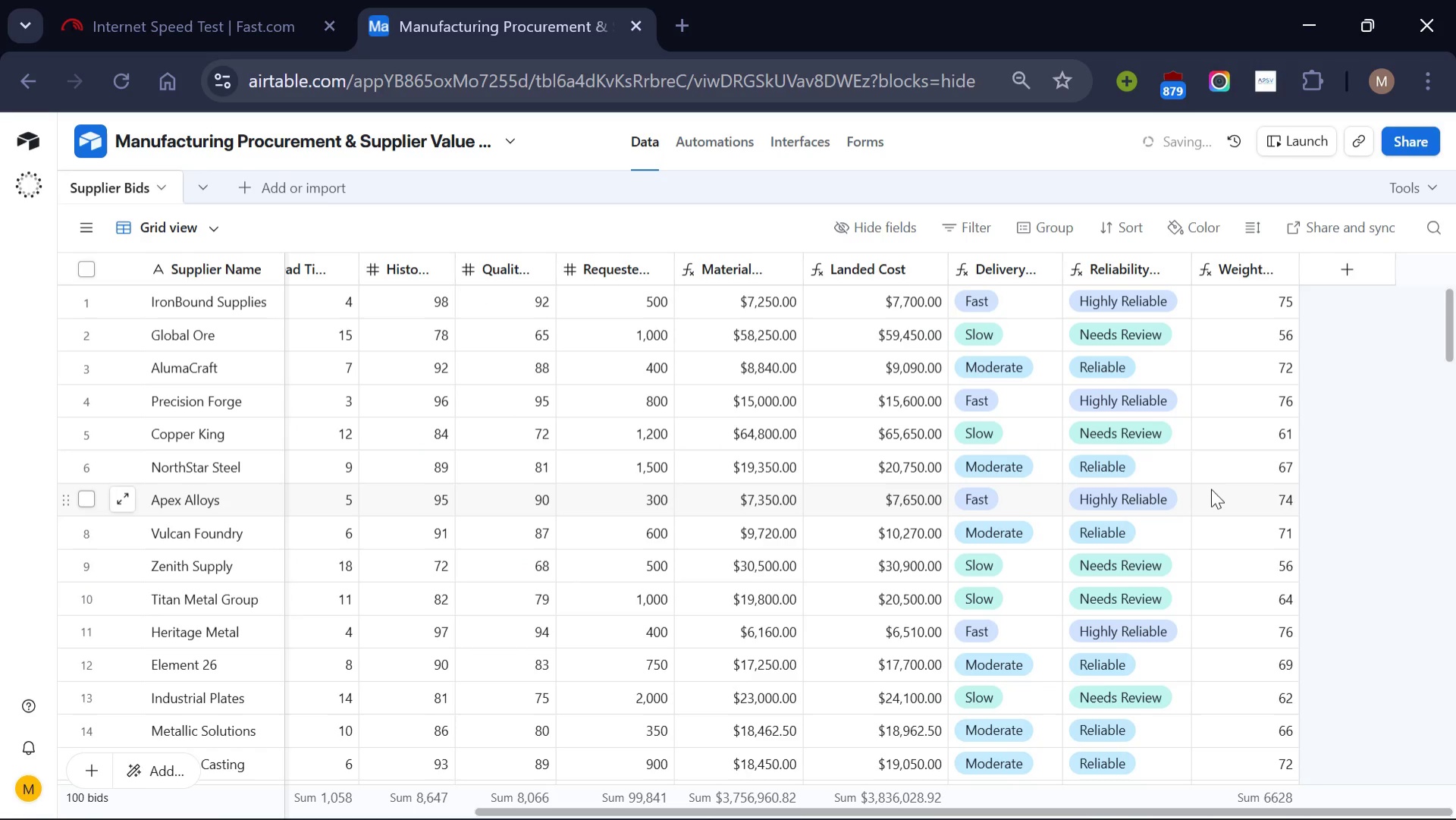 
wait(9.05)
 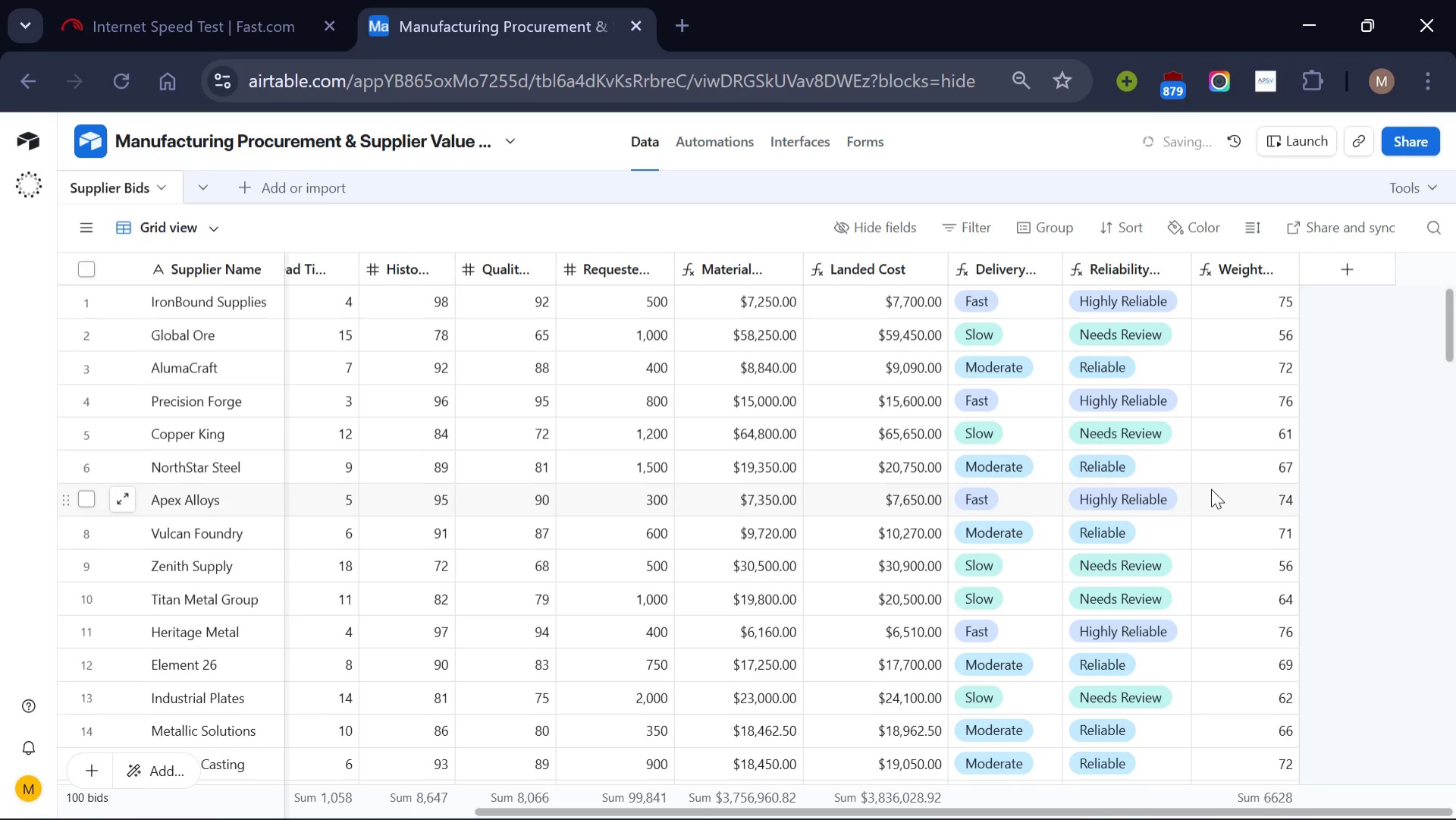 
left_click([1288, 269])
 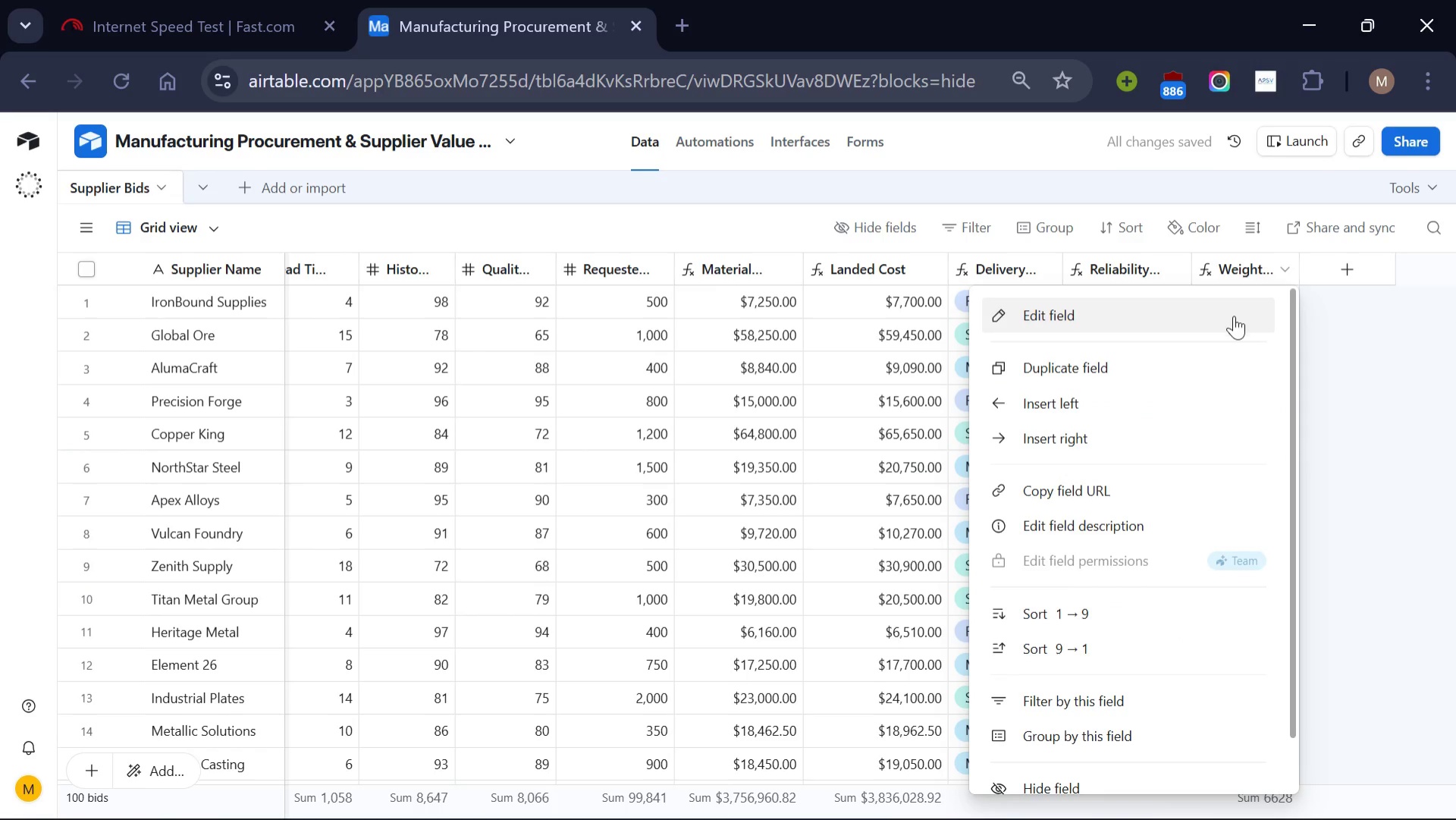 
left_click([1234, 316])
 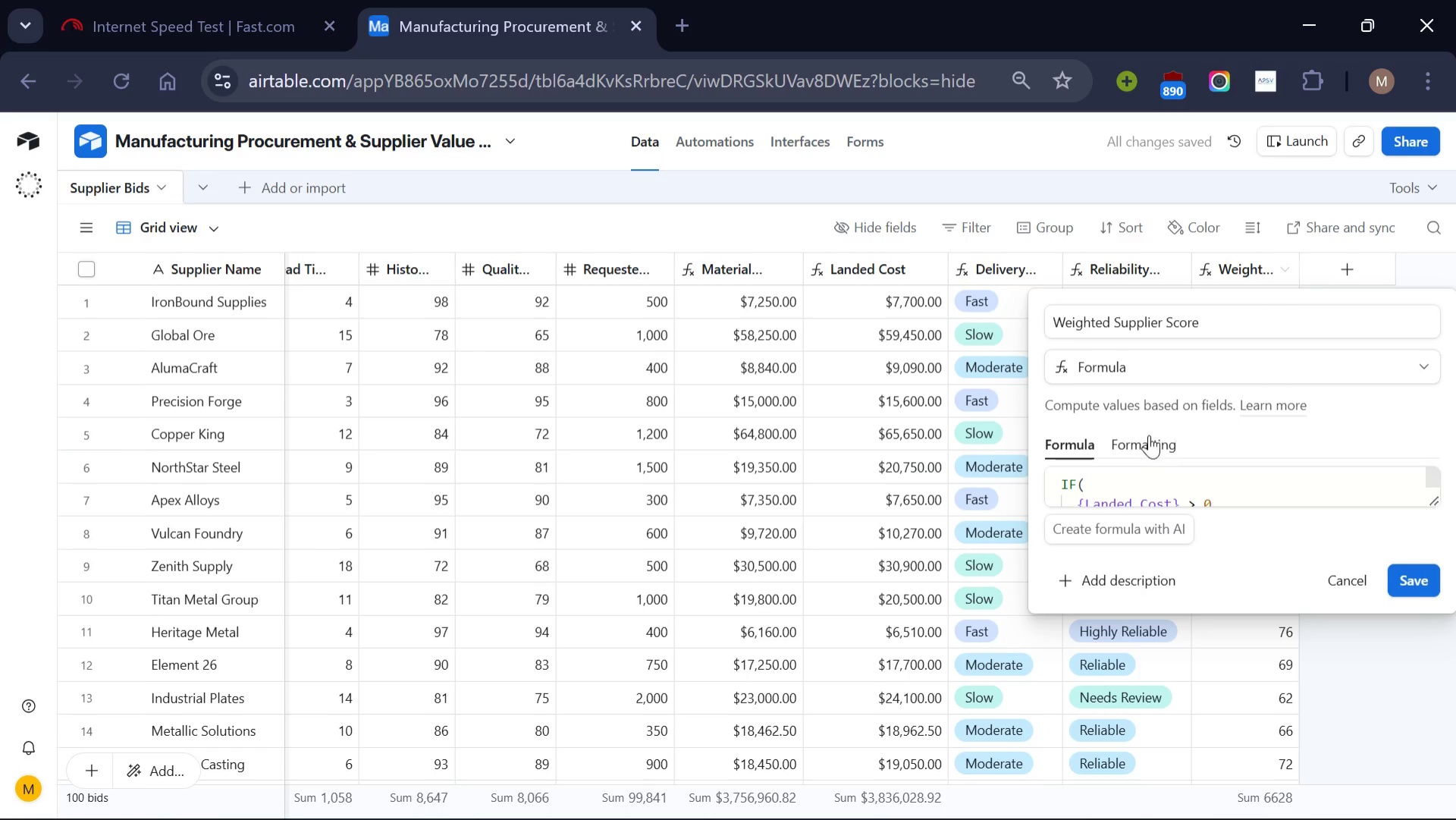 
left_click([1148, 435])
 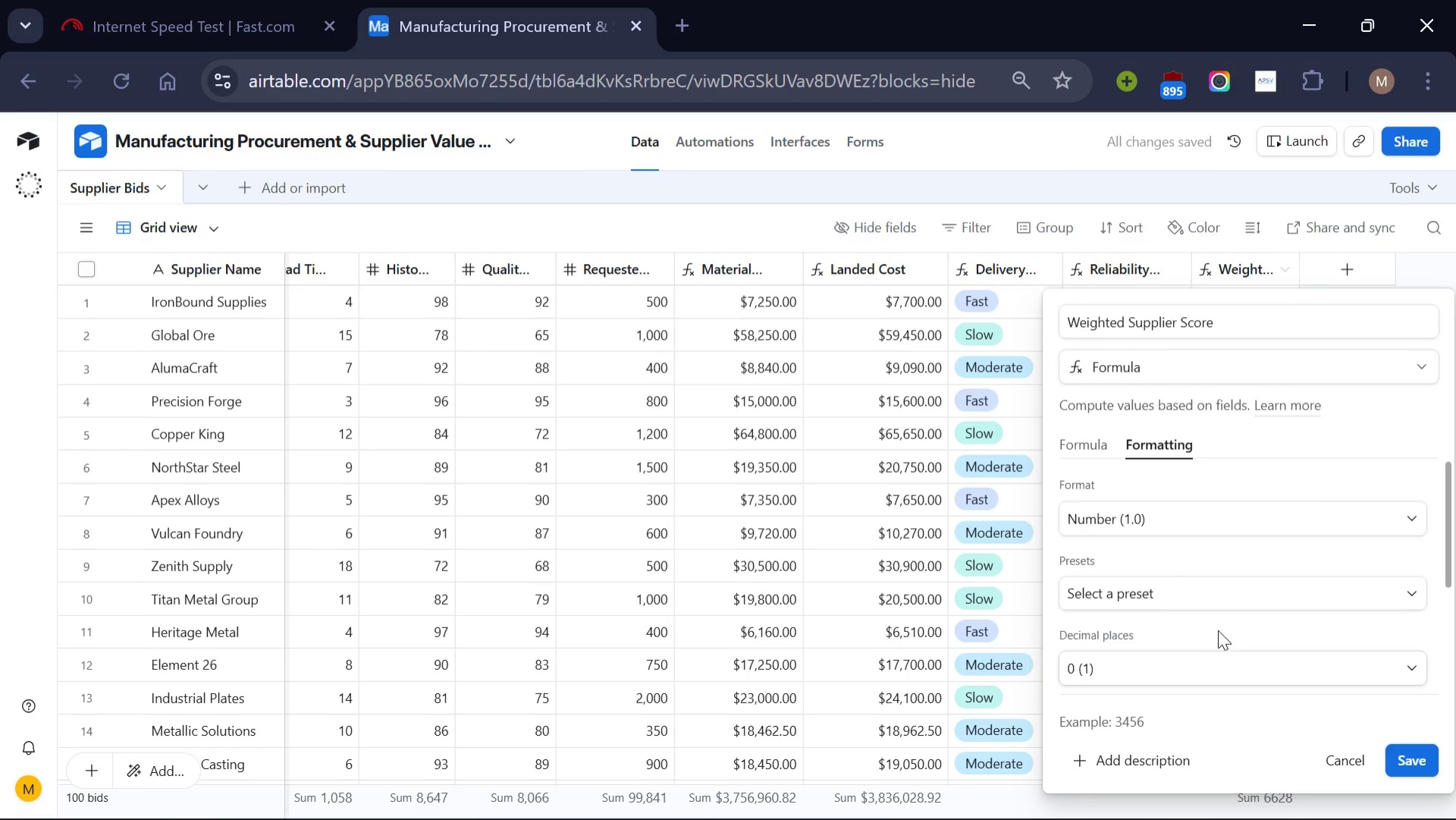 
left_click([1224, 660])
 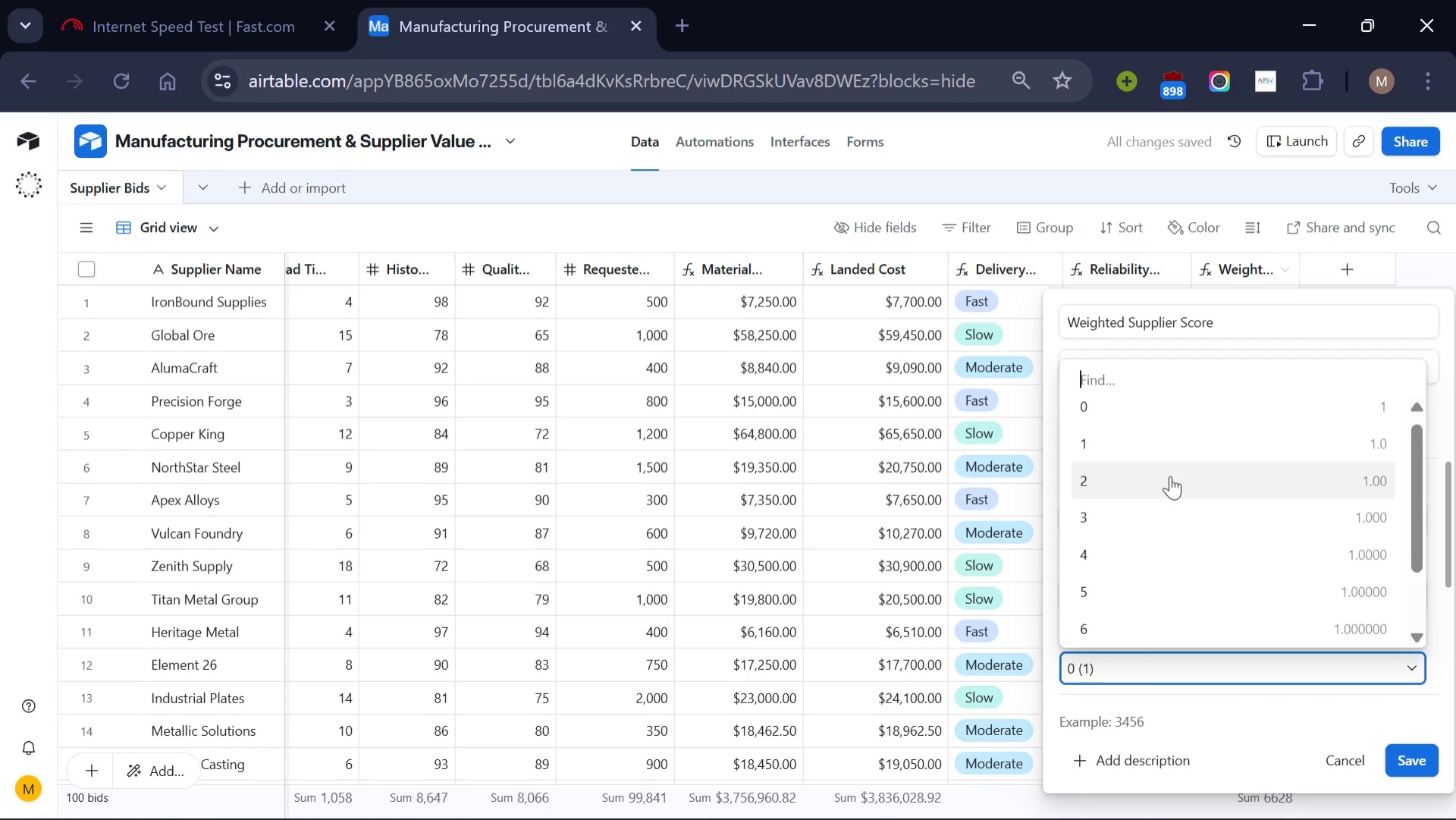 
left_click([1170, 476])
 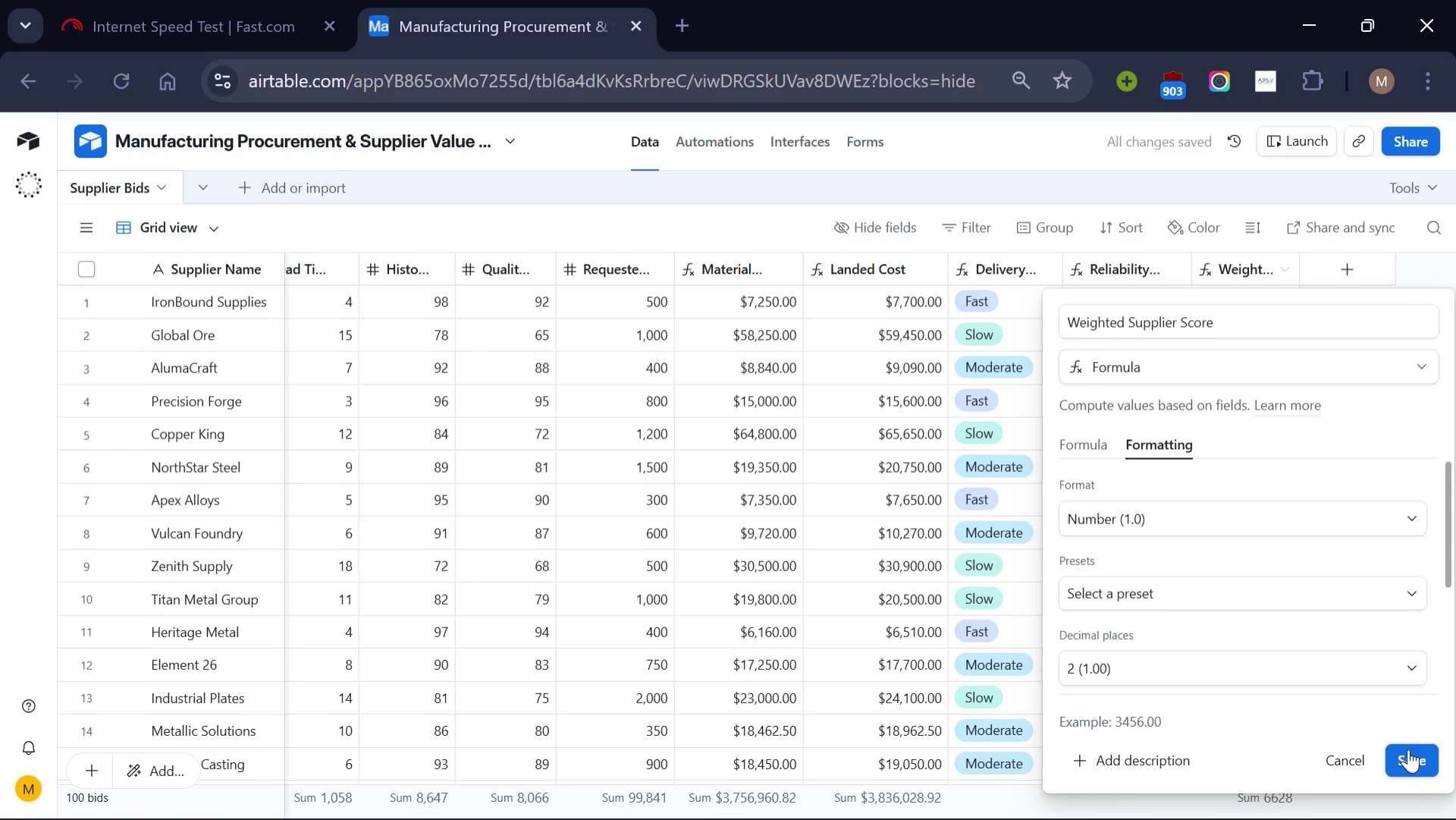 
left_click([1410, 752])
 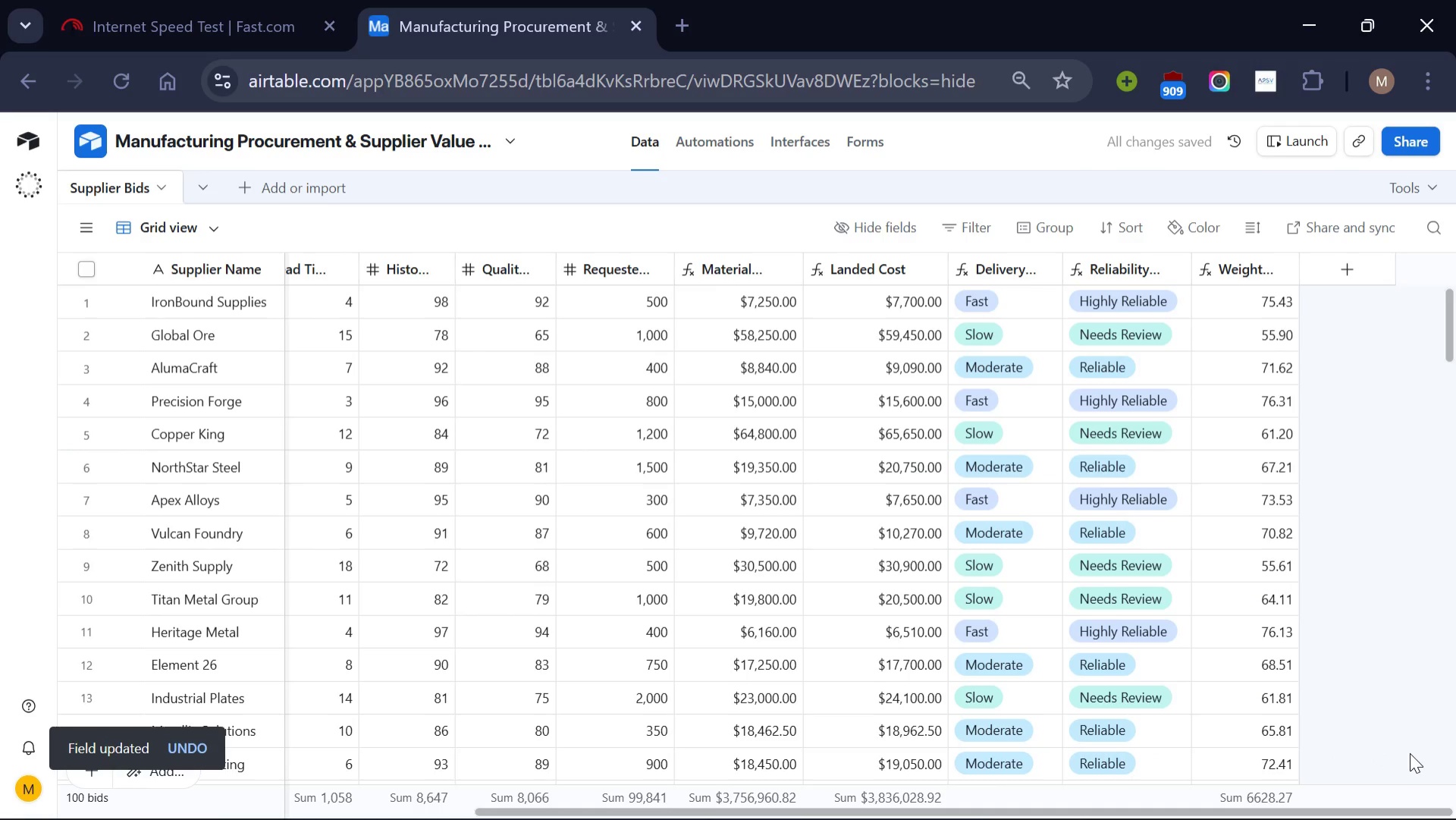 
wait(7.03)
 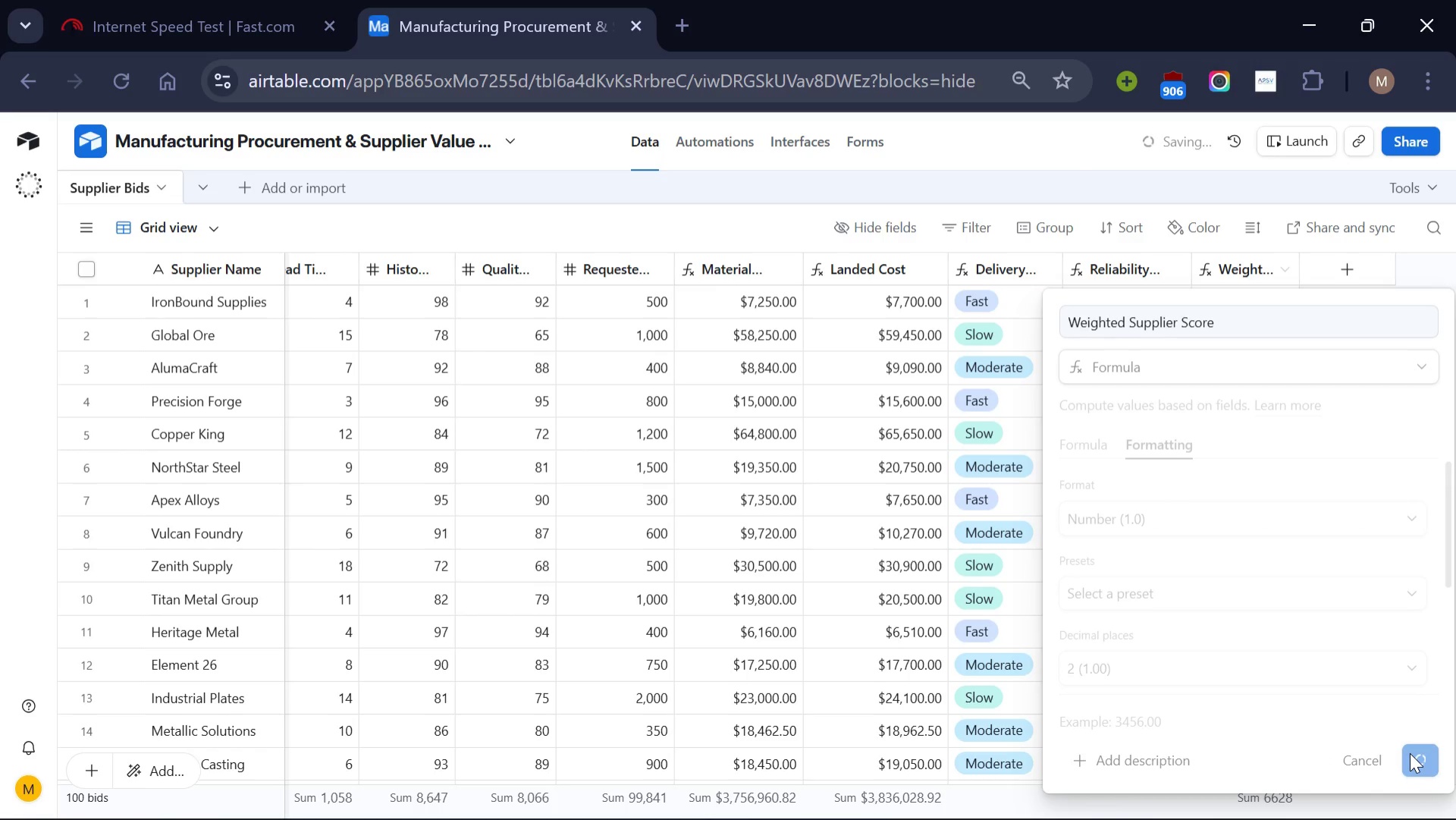 
scroll: coordinate [1246, 622], scroll_direction: up, amount: 8.0
 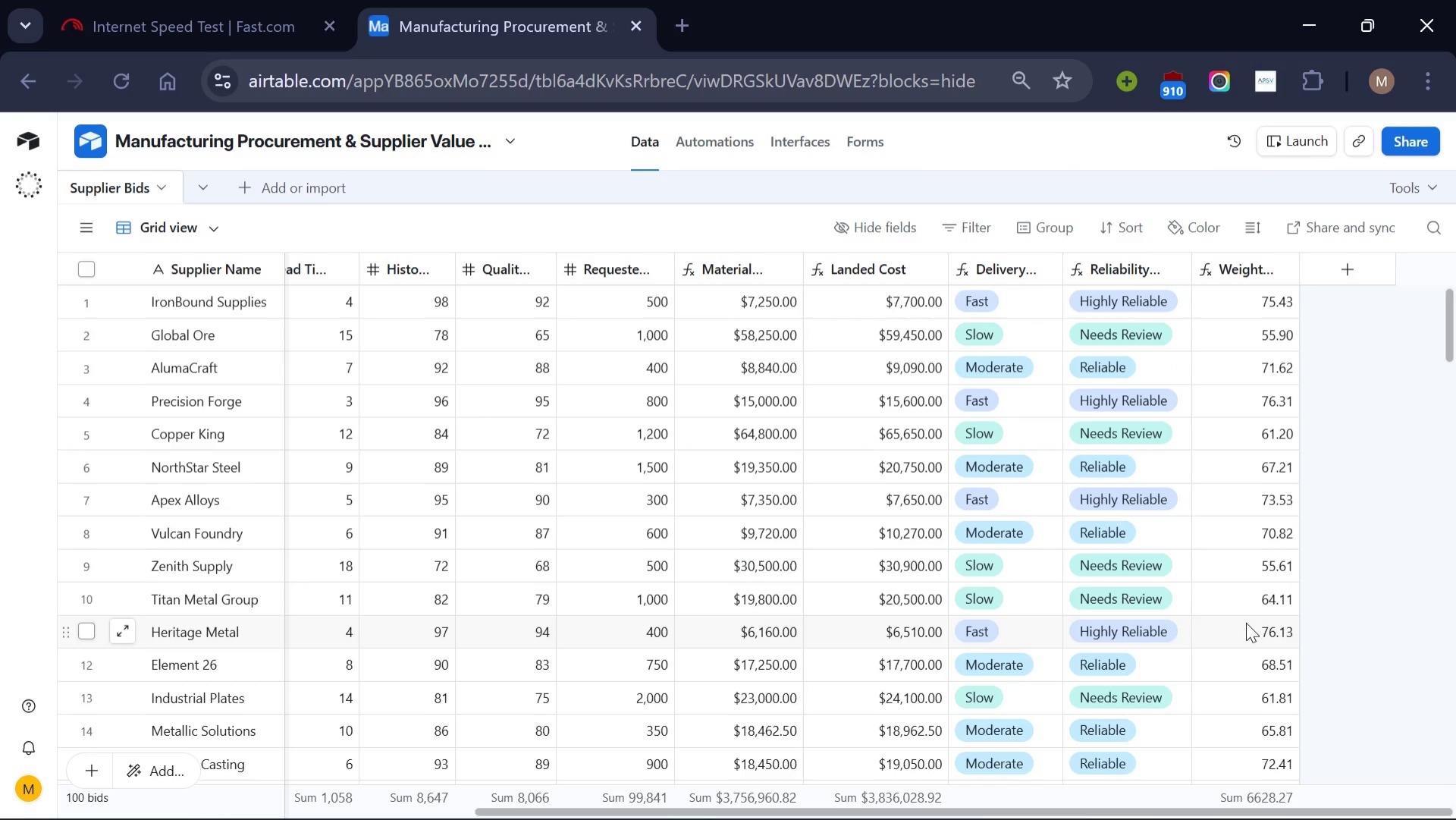 
wait(7.35)
 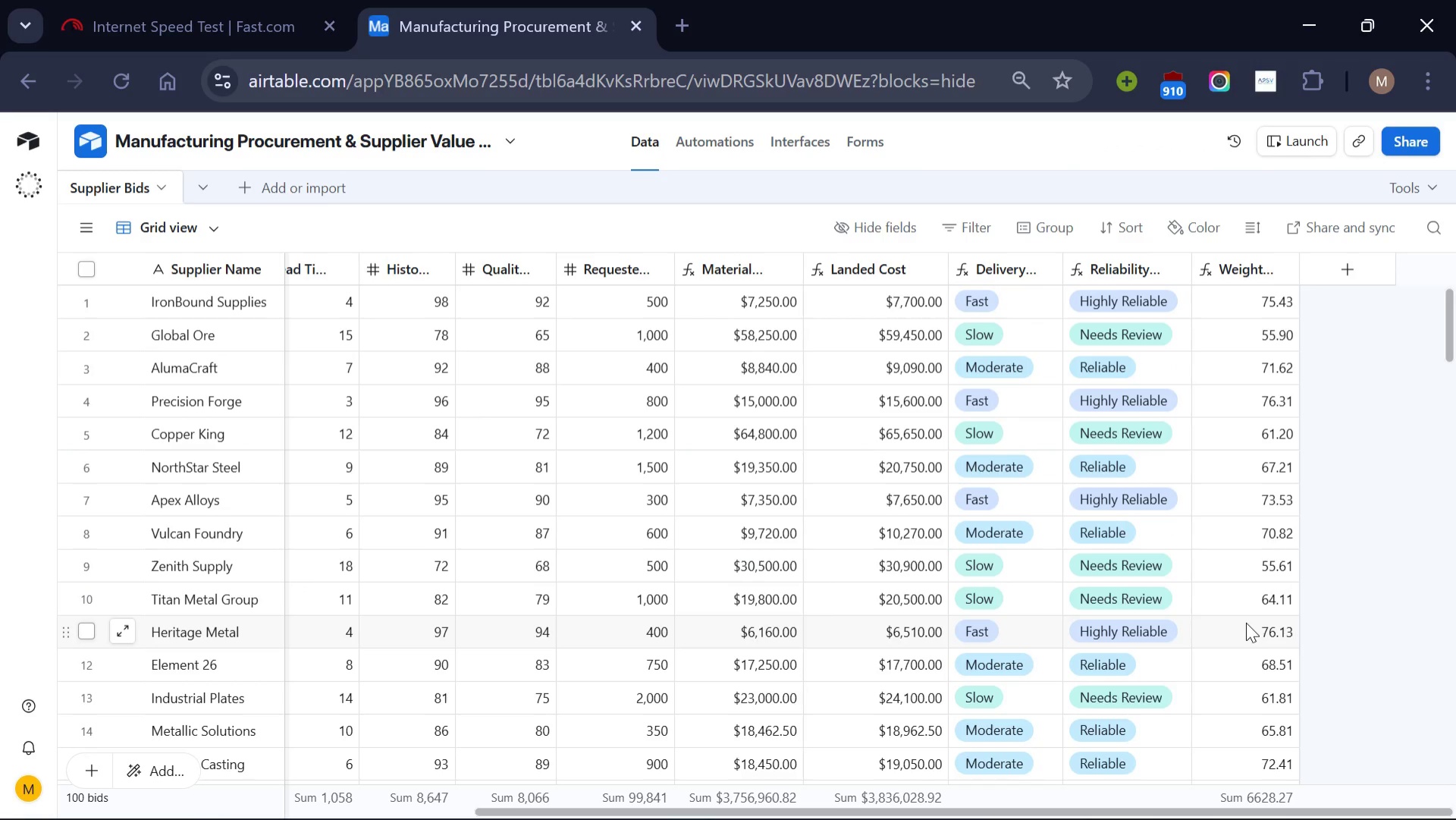 
scroll: coordinate [1196, 583], scroll_direction: up, amount: 4.0
 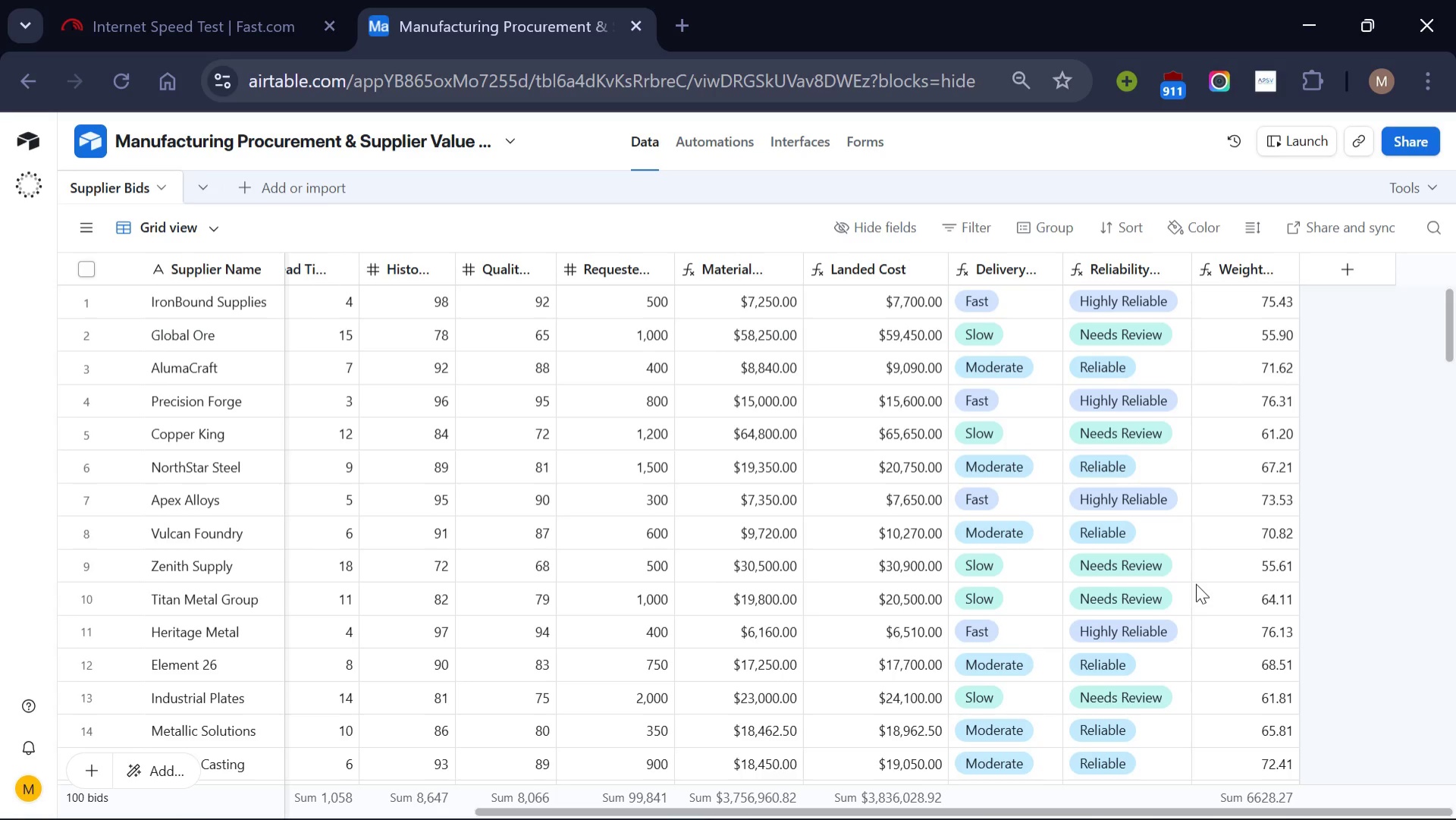 
wait(11.17)
 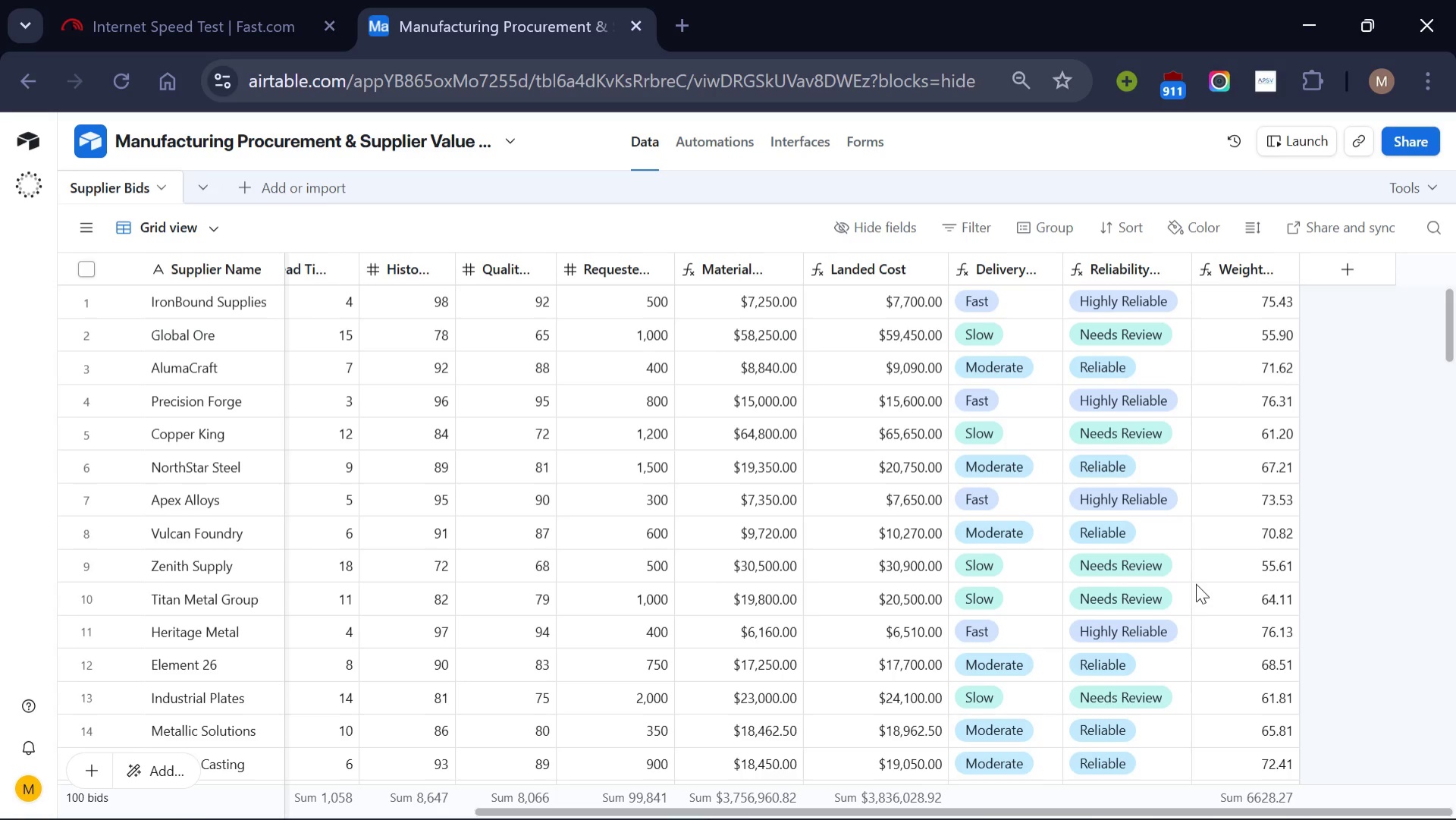 
left_click([1203, 235])
 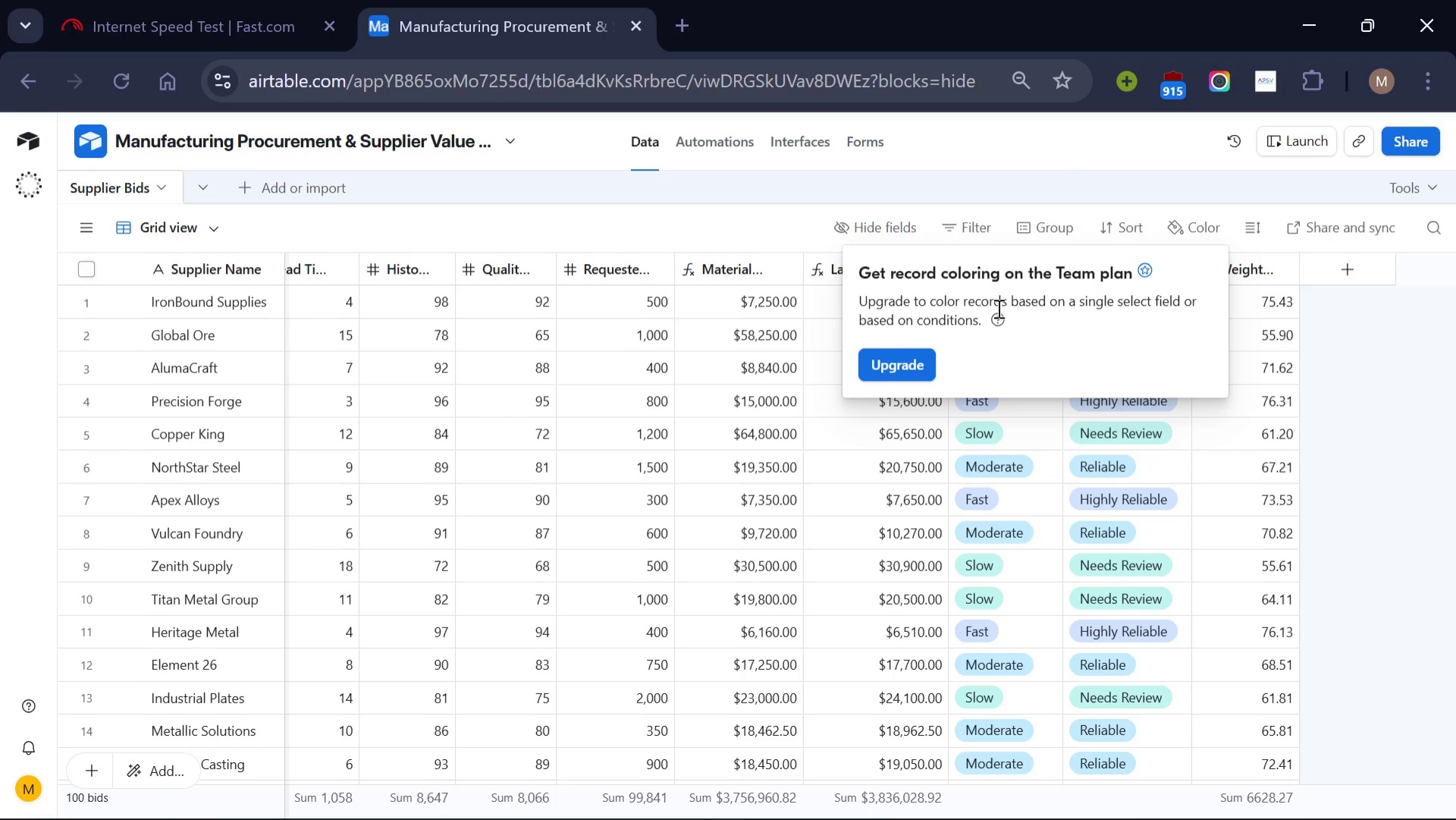 
wait(5.78)
 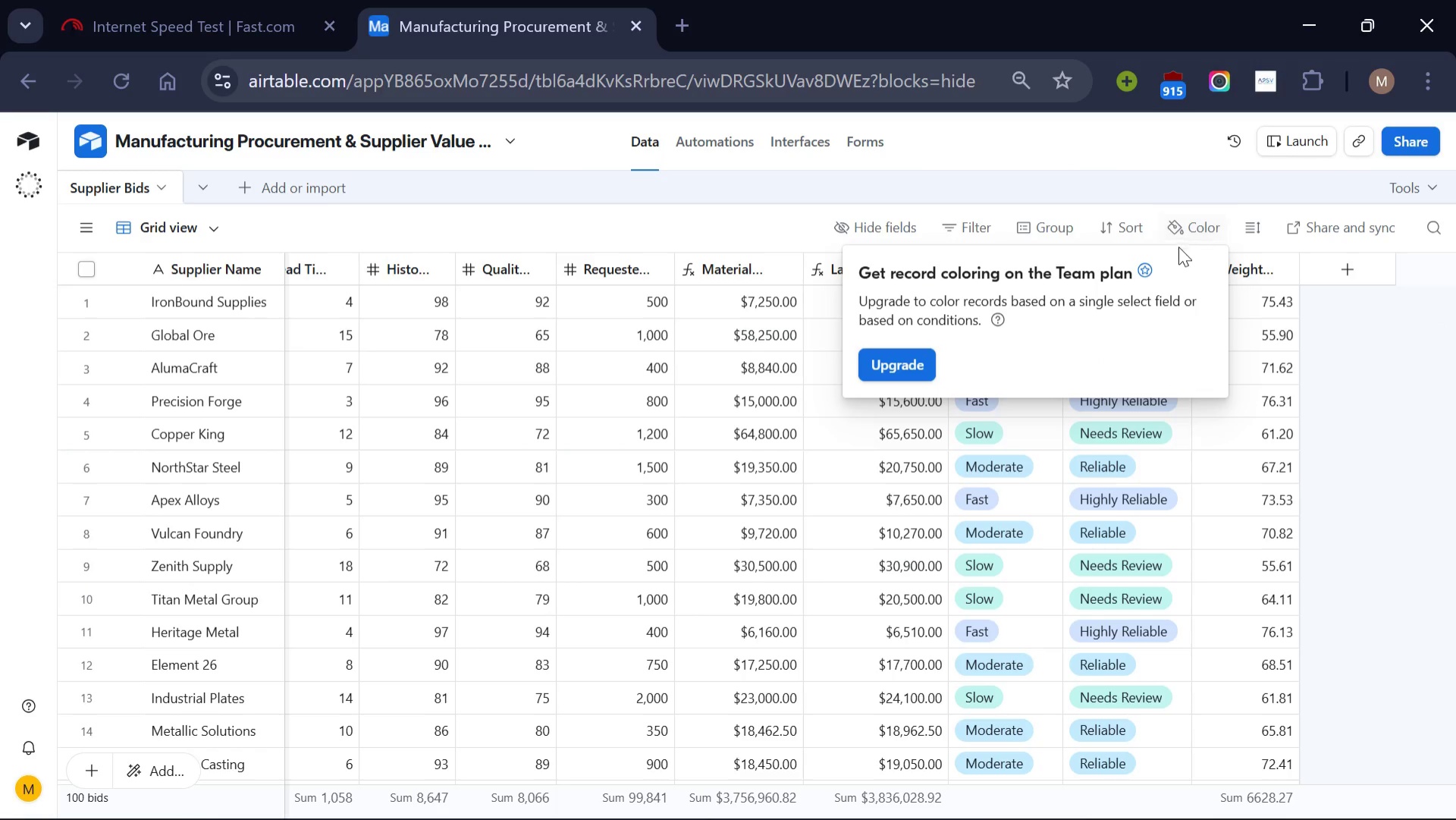 
left_click([713, 234])
 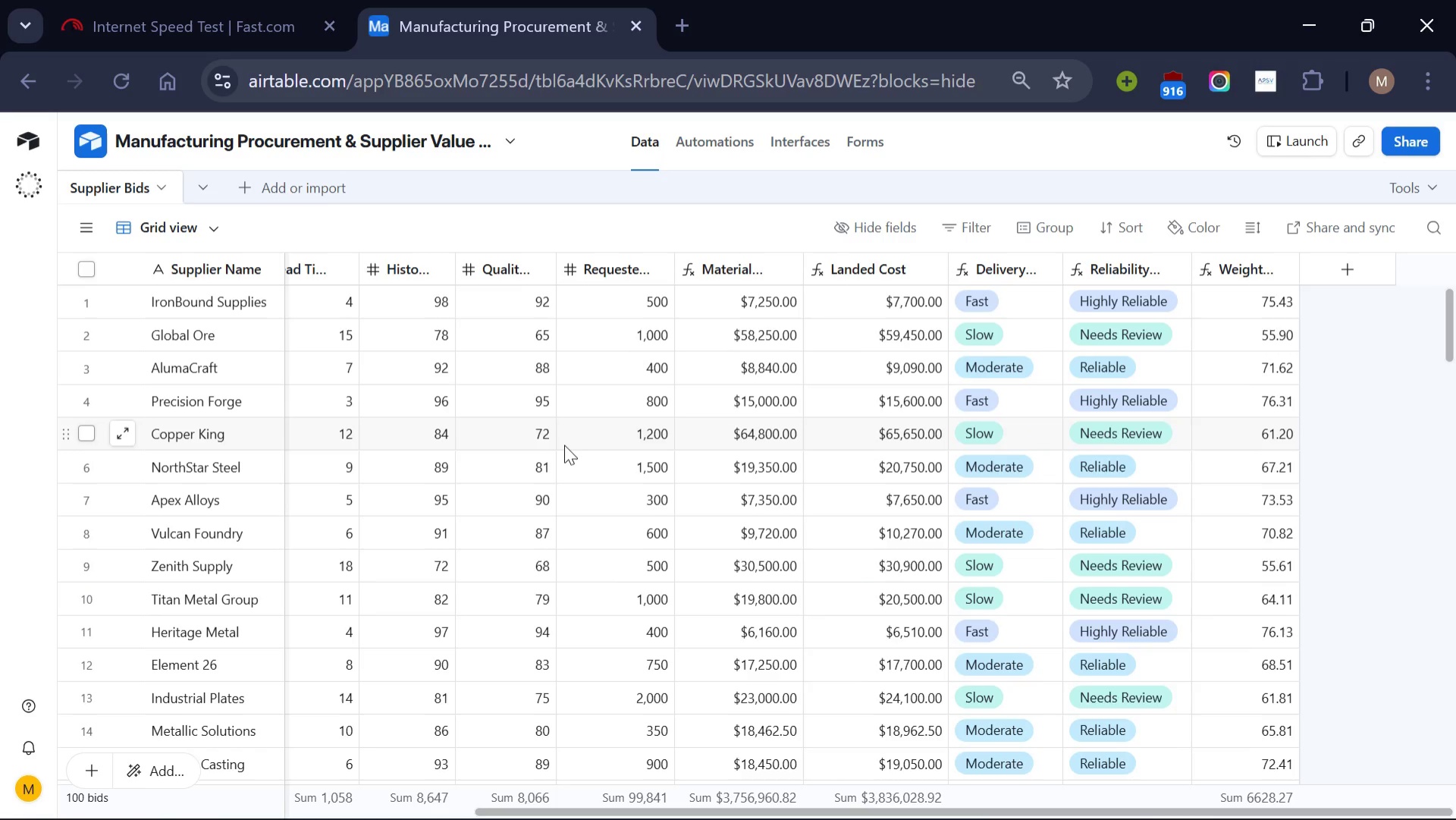 
scroll: coordinate [564, 445], scroll_direction: up, amount: 9.0
 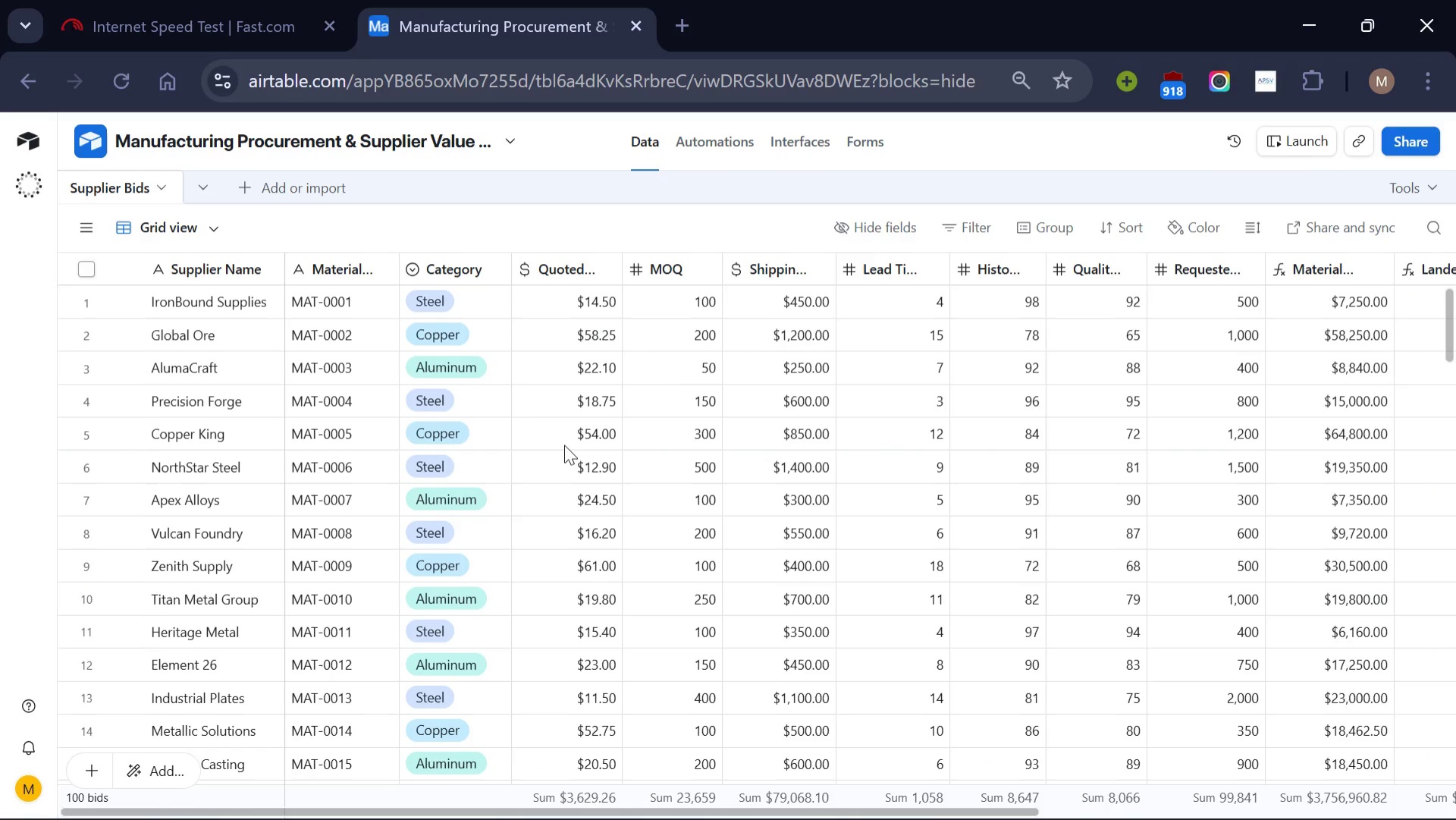 
wait(8.14)
 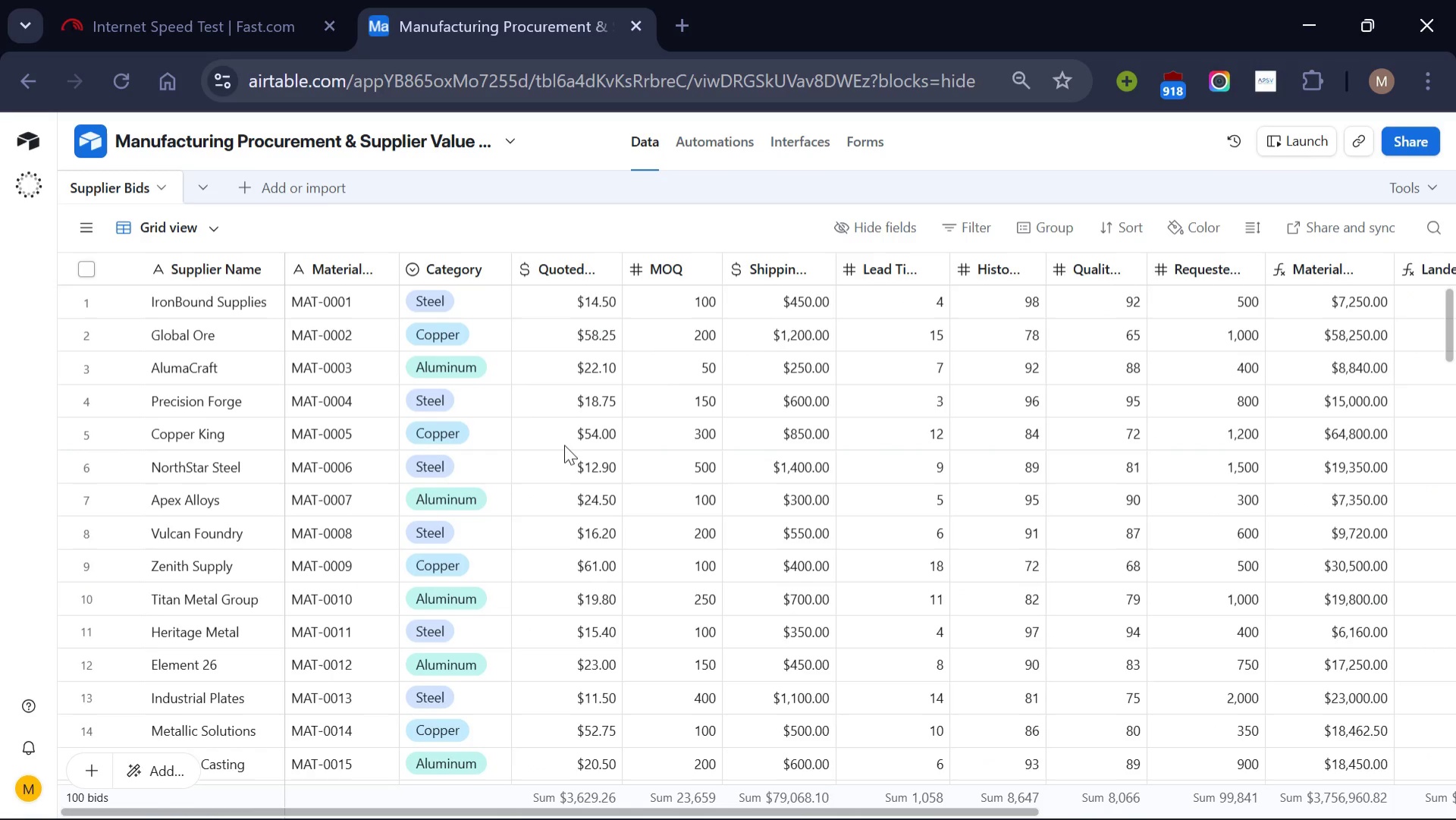 
mouse_move([659, 264])
 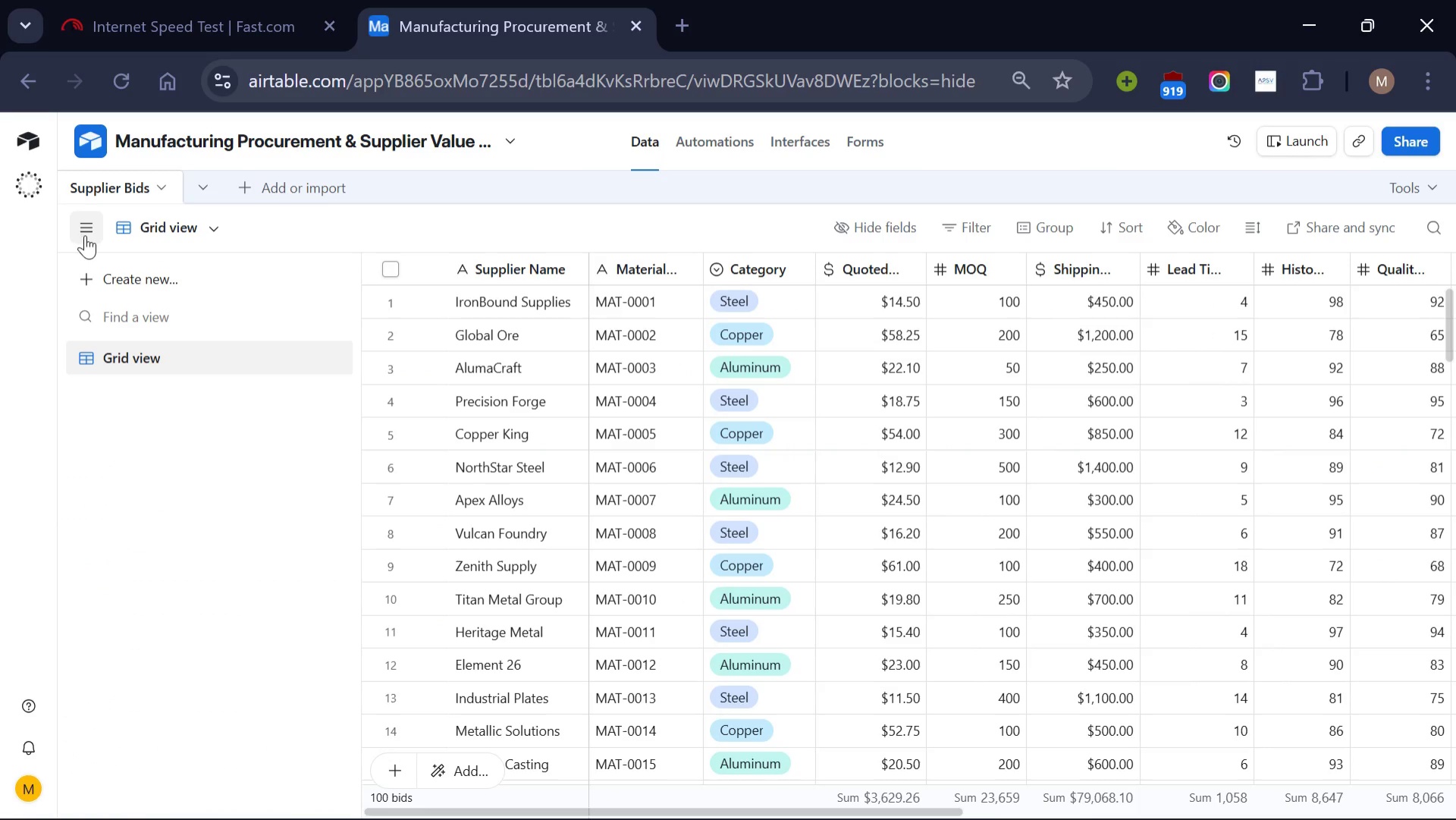 
mouse_move([89, 233])
 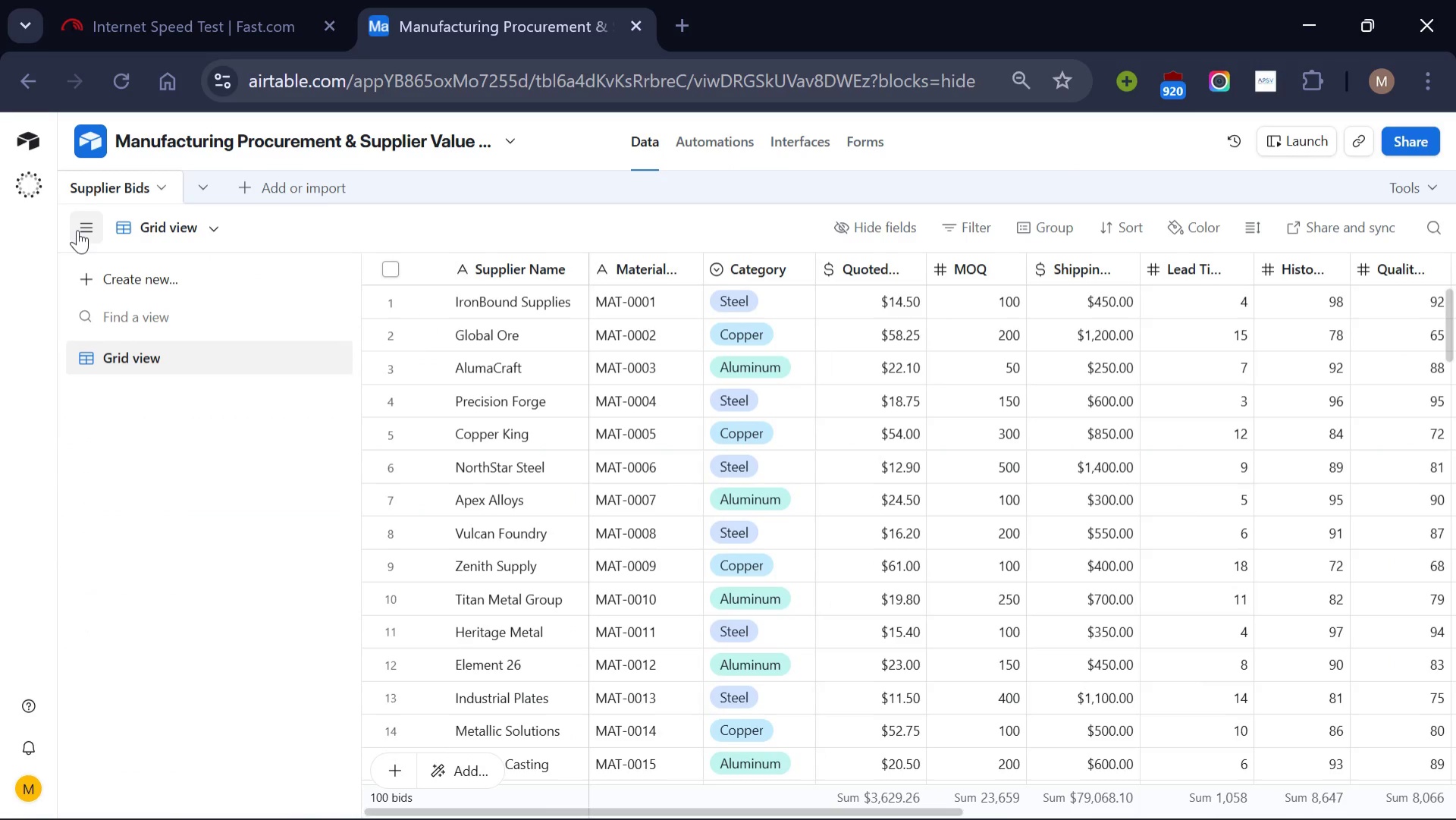 
mouse_move([98, 250])
 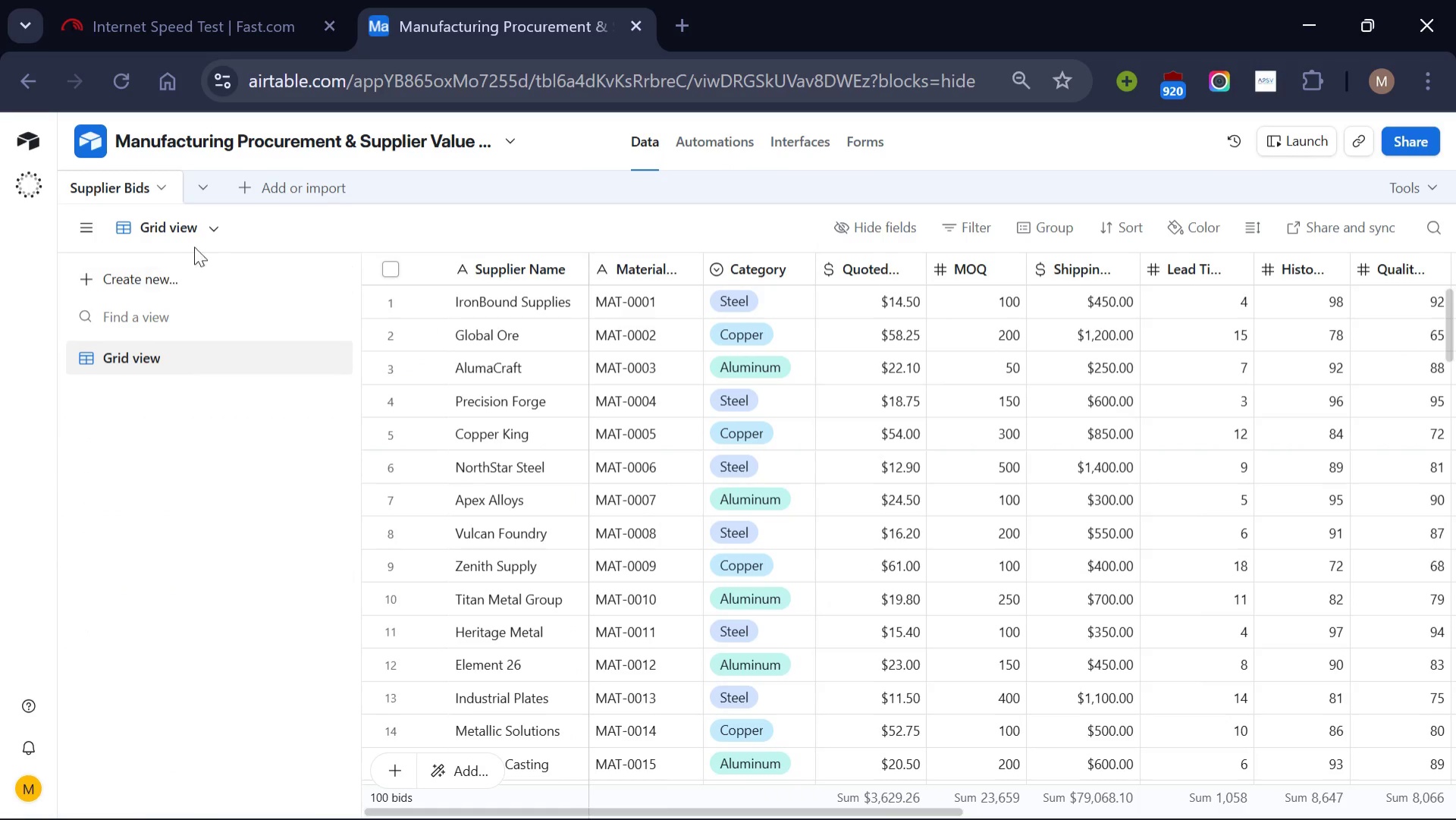 
mouse_move([191, 231])
 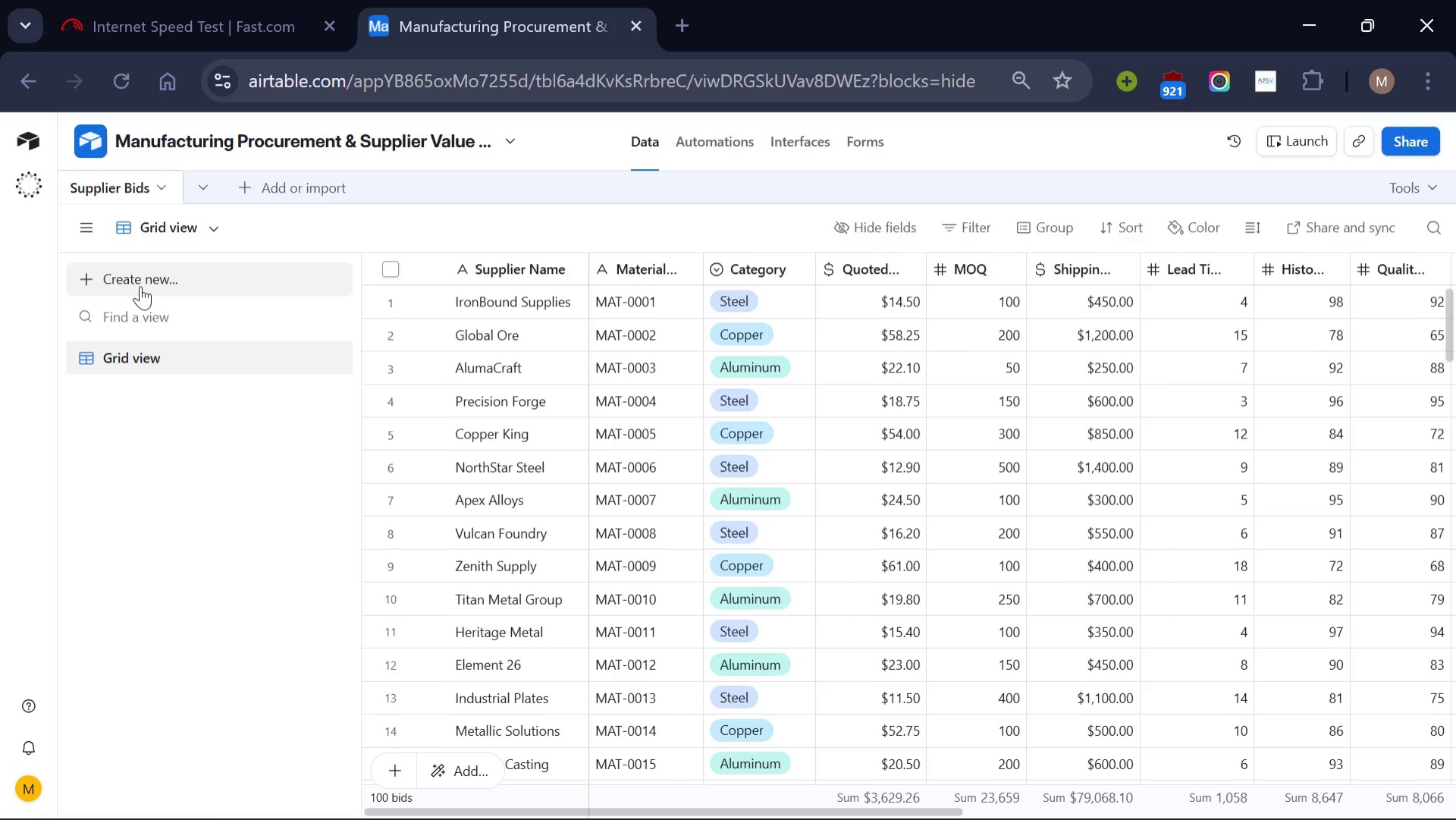 
left_click([140, 286])
 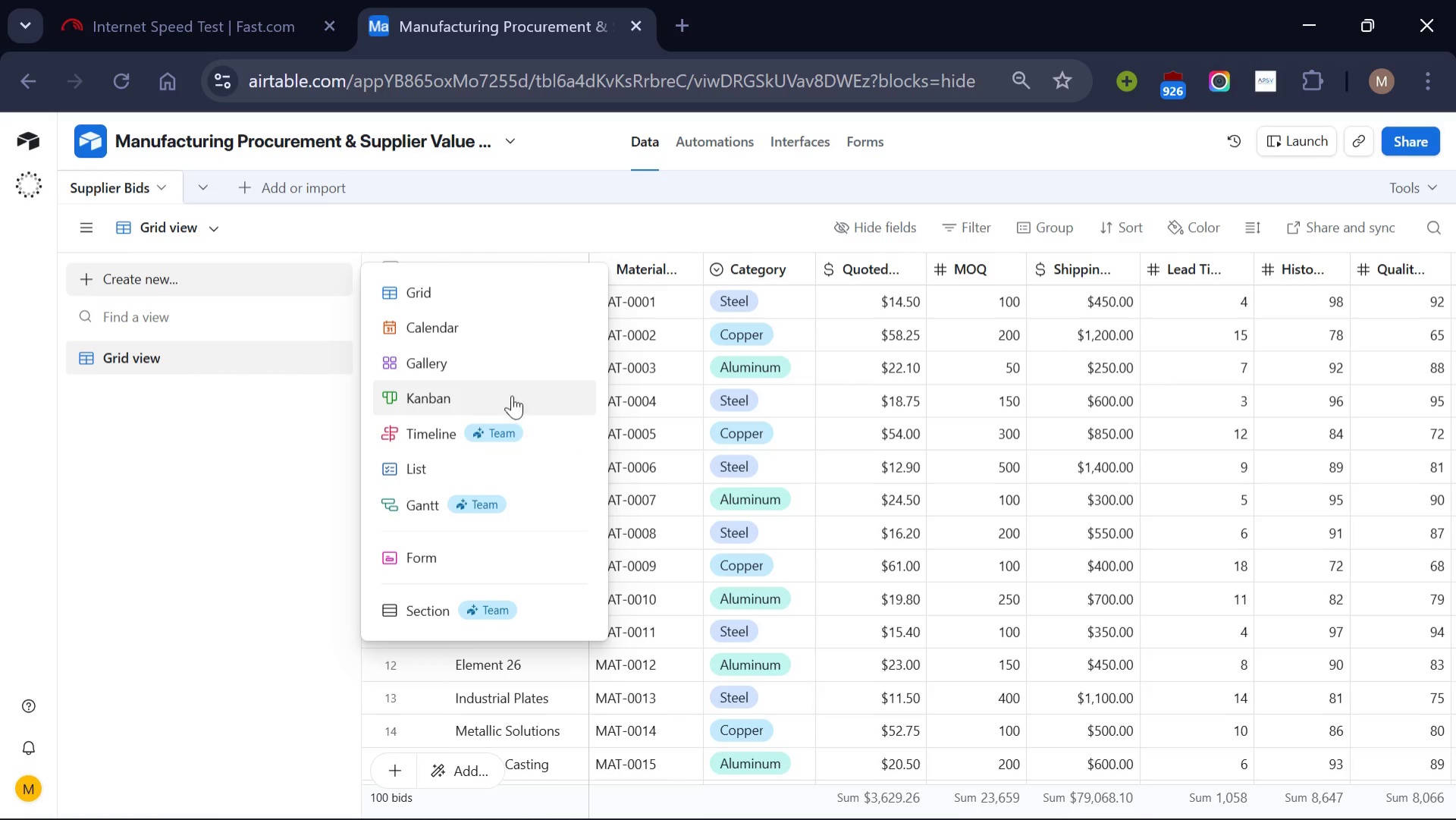 
wait(8.92)
 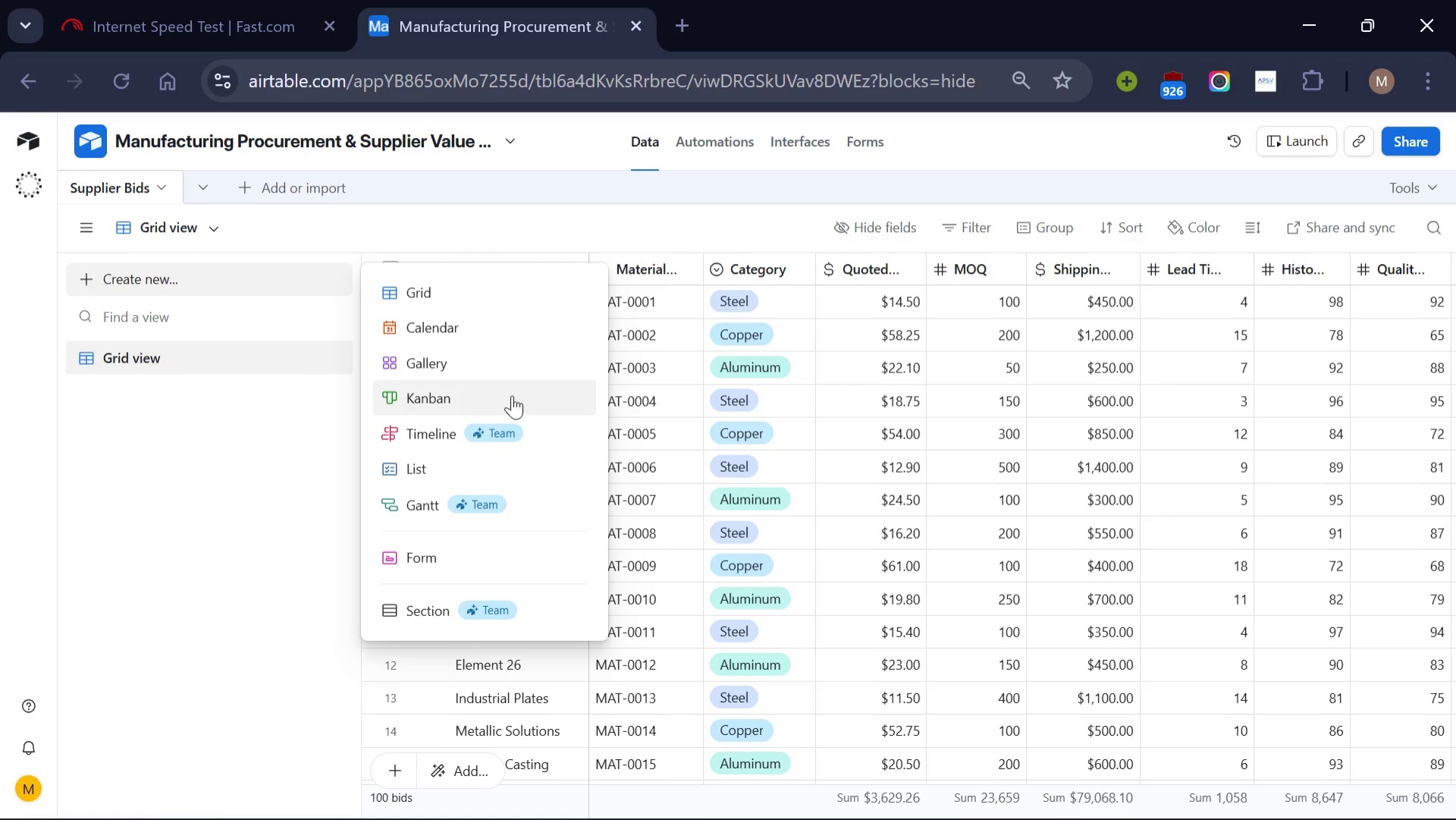 
left_click([317, 215])
 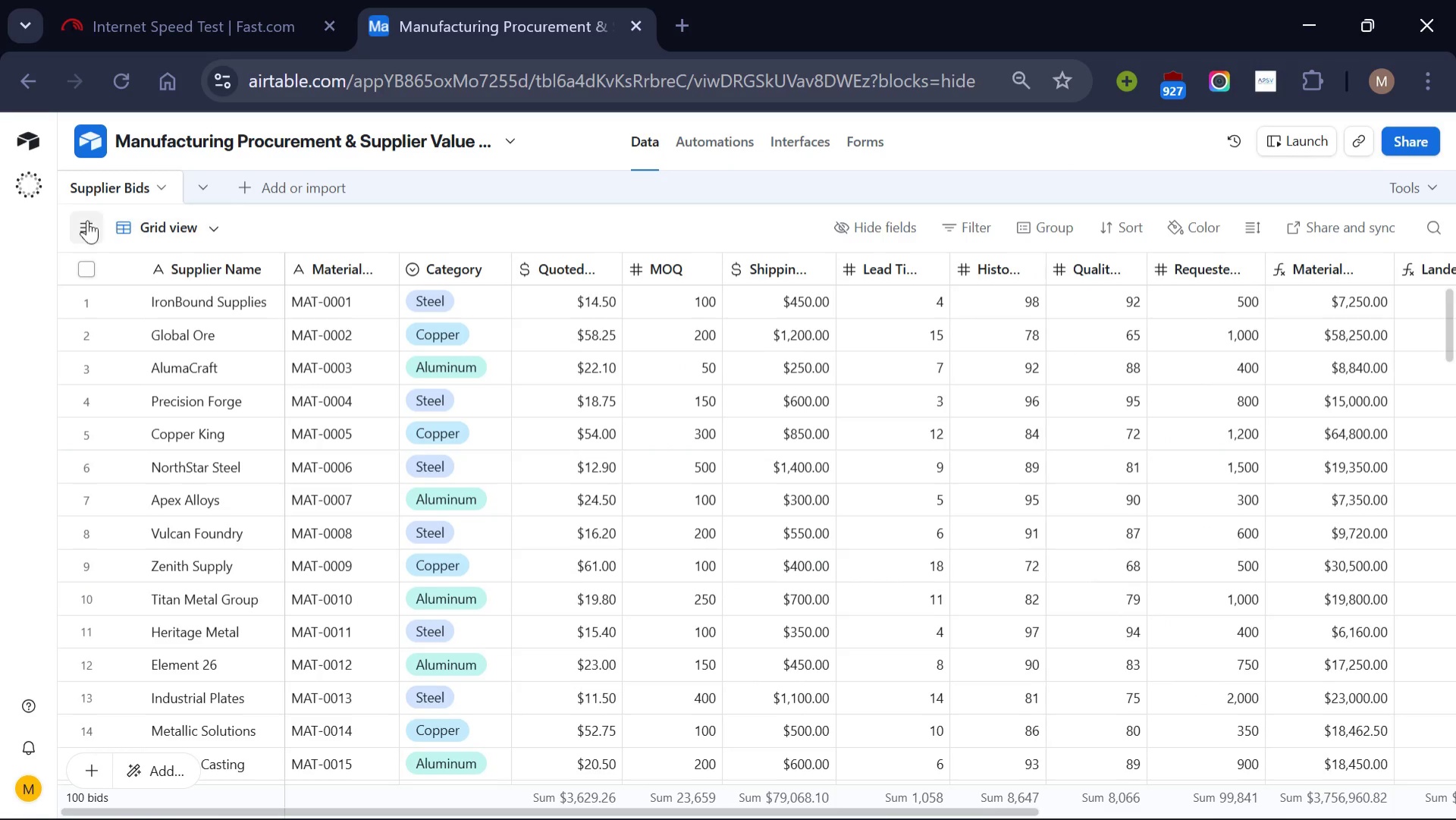 
mouse_move([111, 225])
 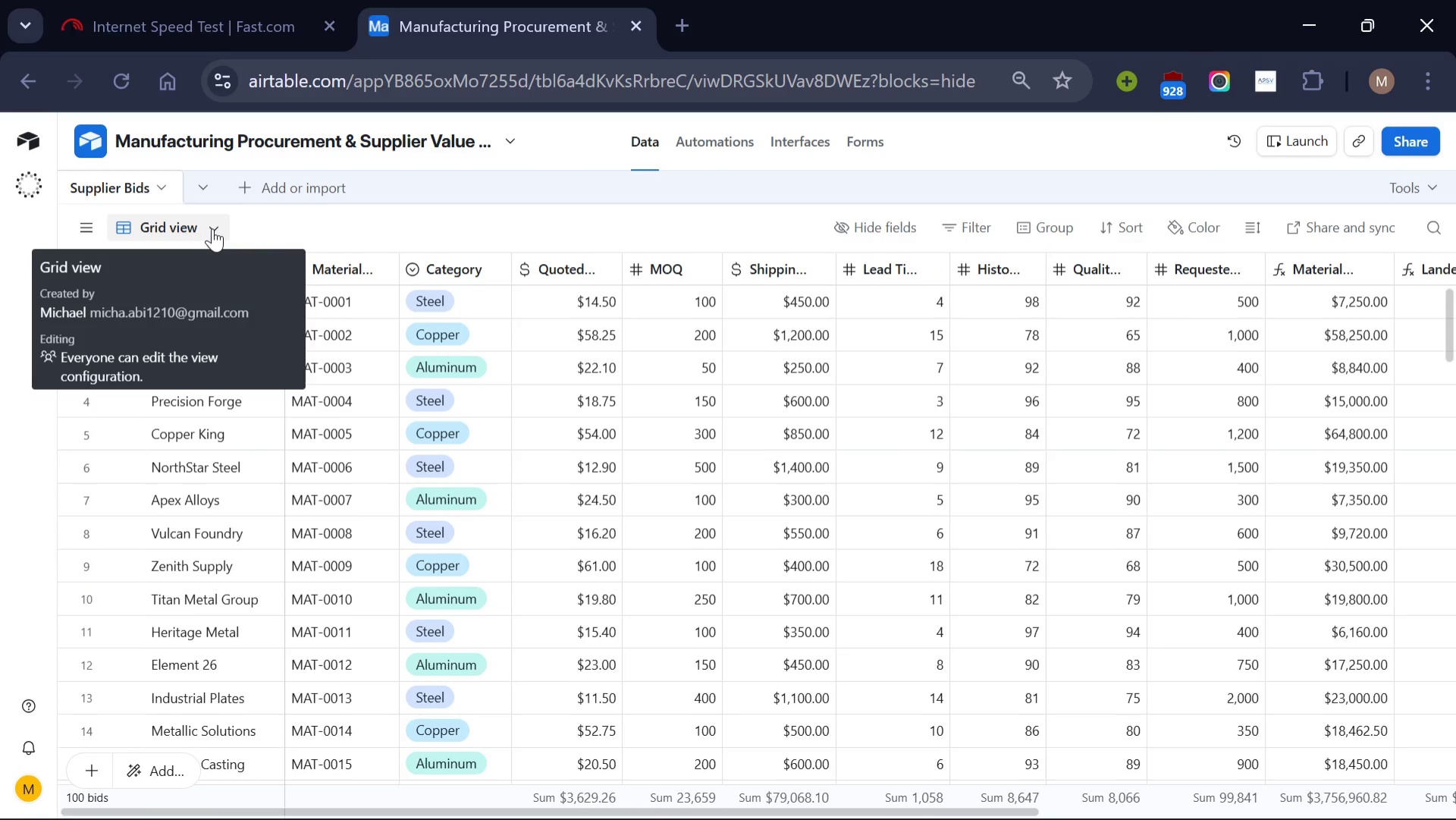 
left_click([212, 228])
 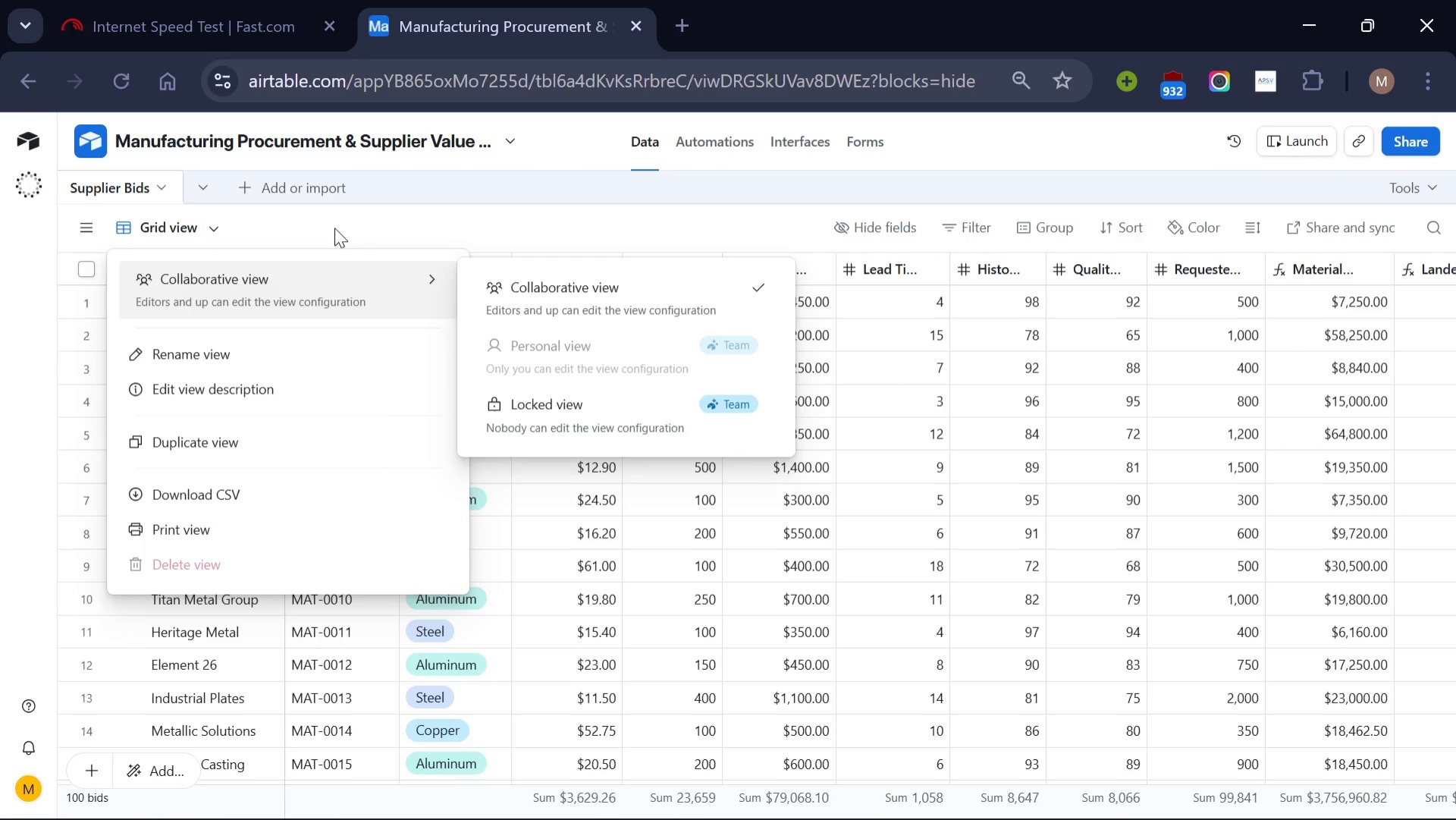 
wait(5.97)
 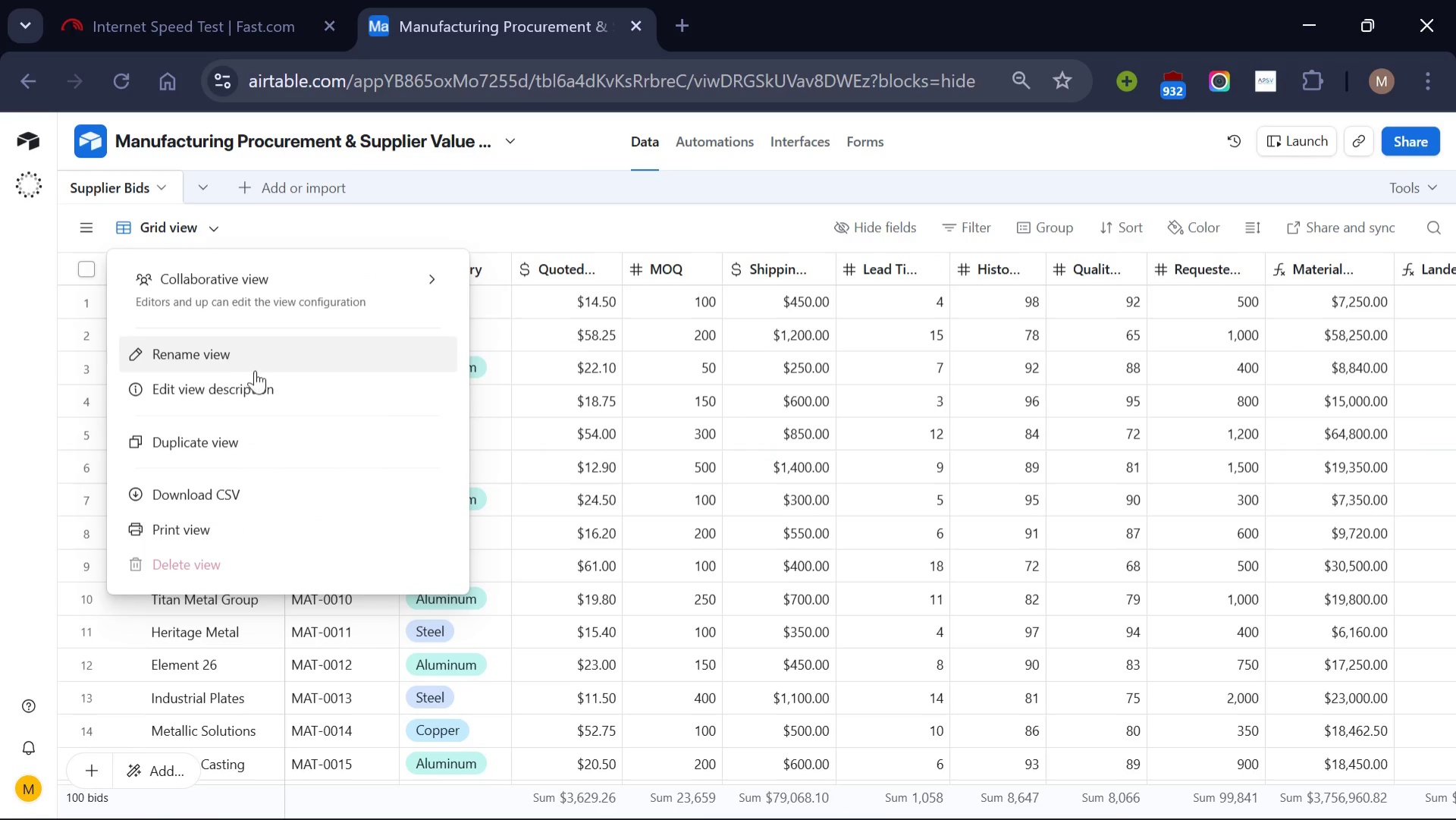 
left_click([340, 222])
 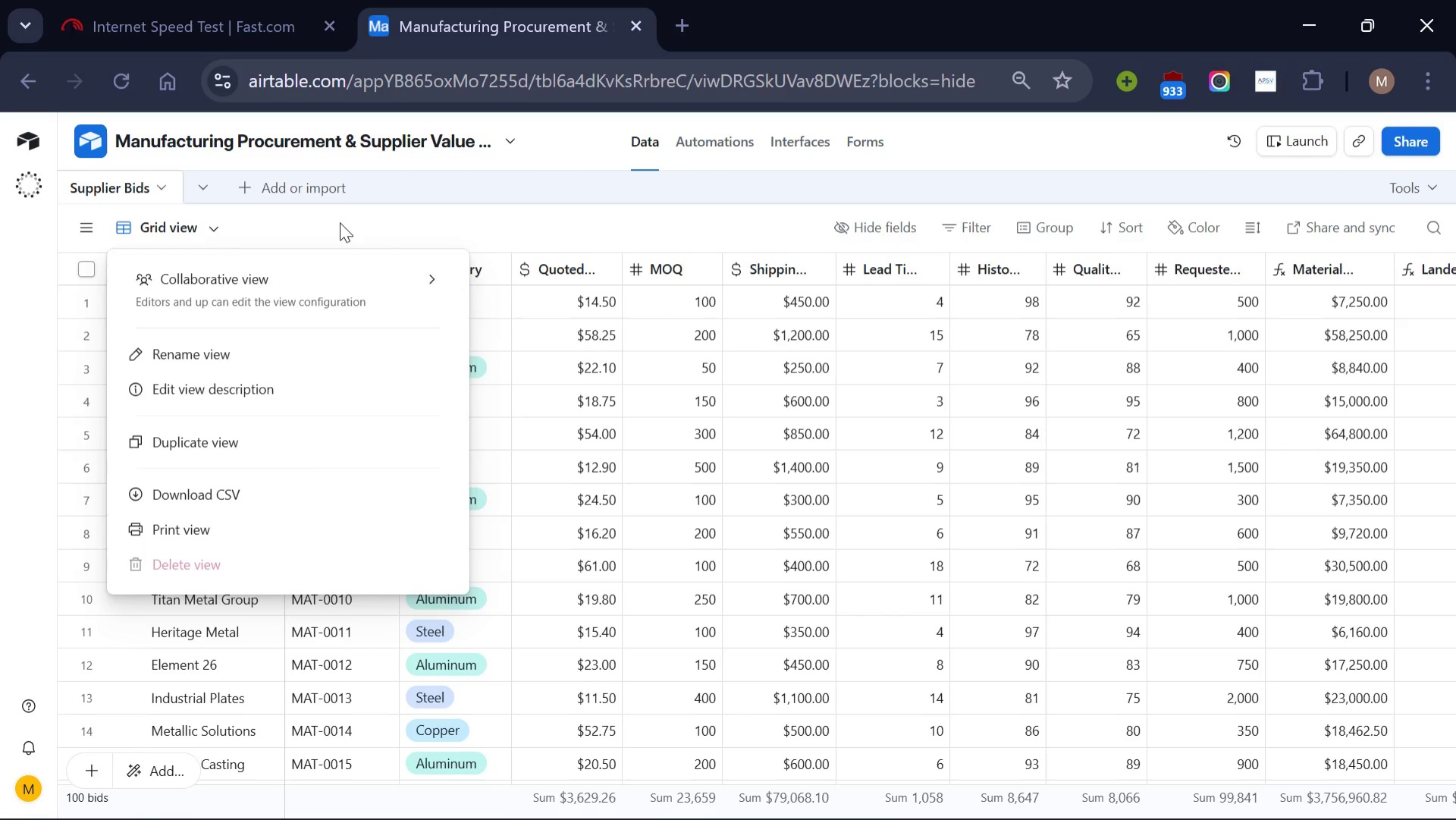 
left_click([340, 222])
 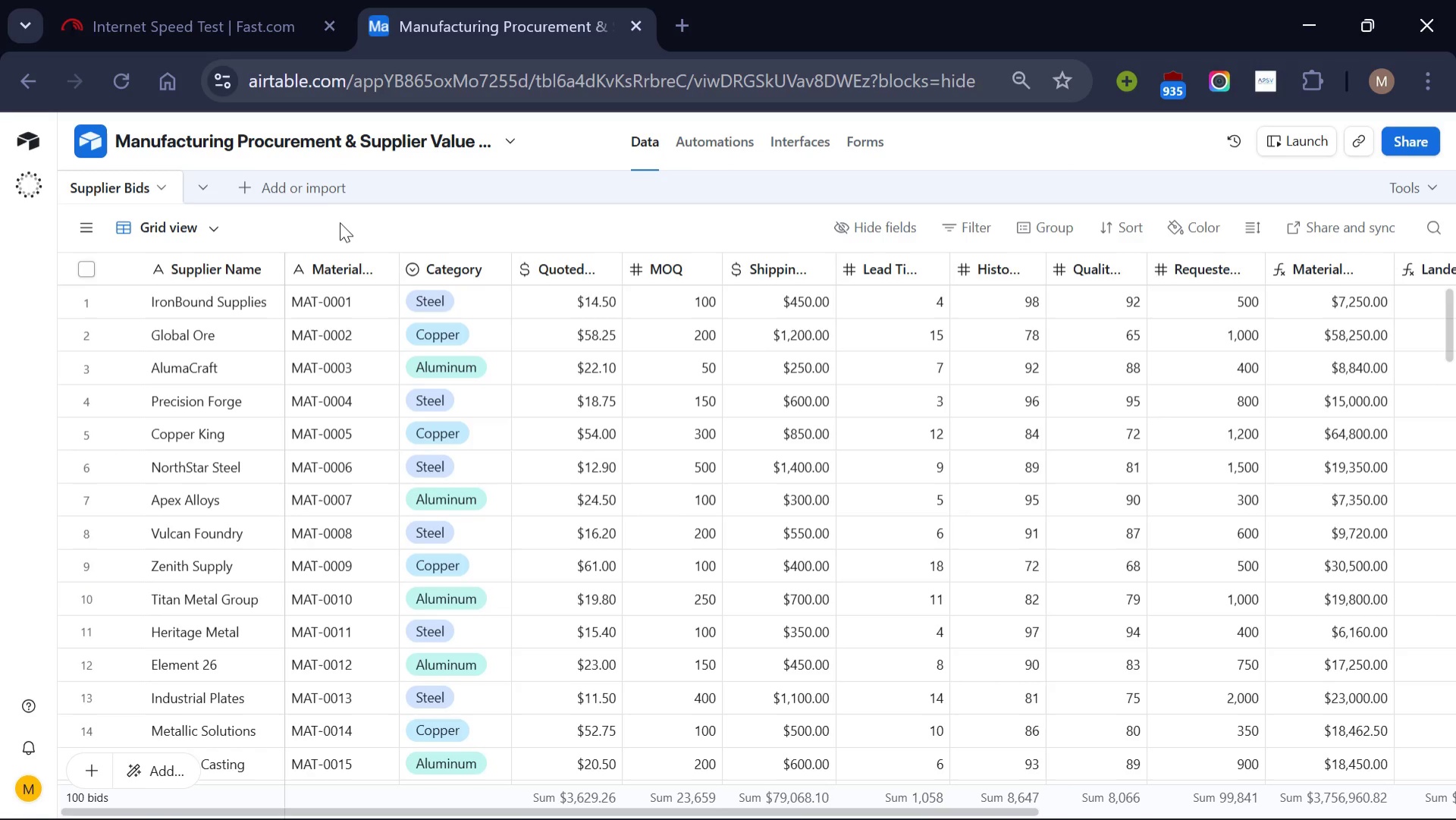 
wait(22.59)
 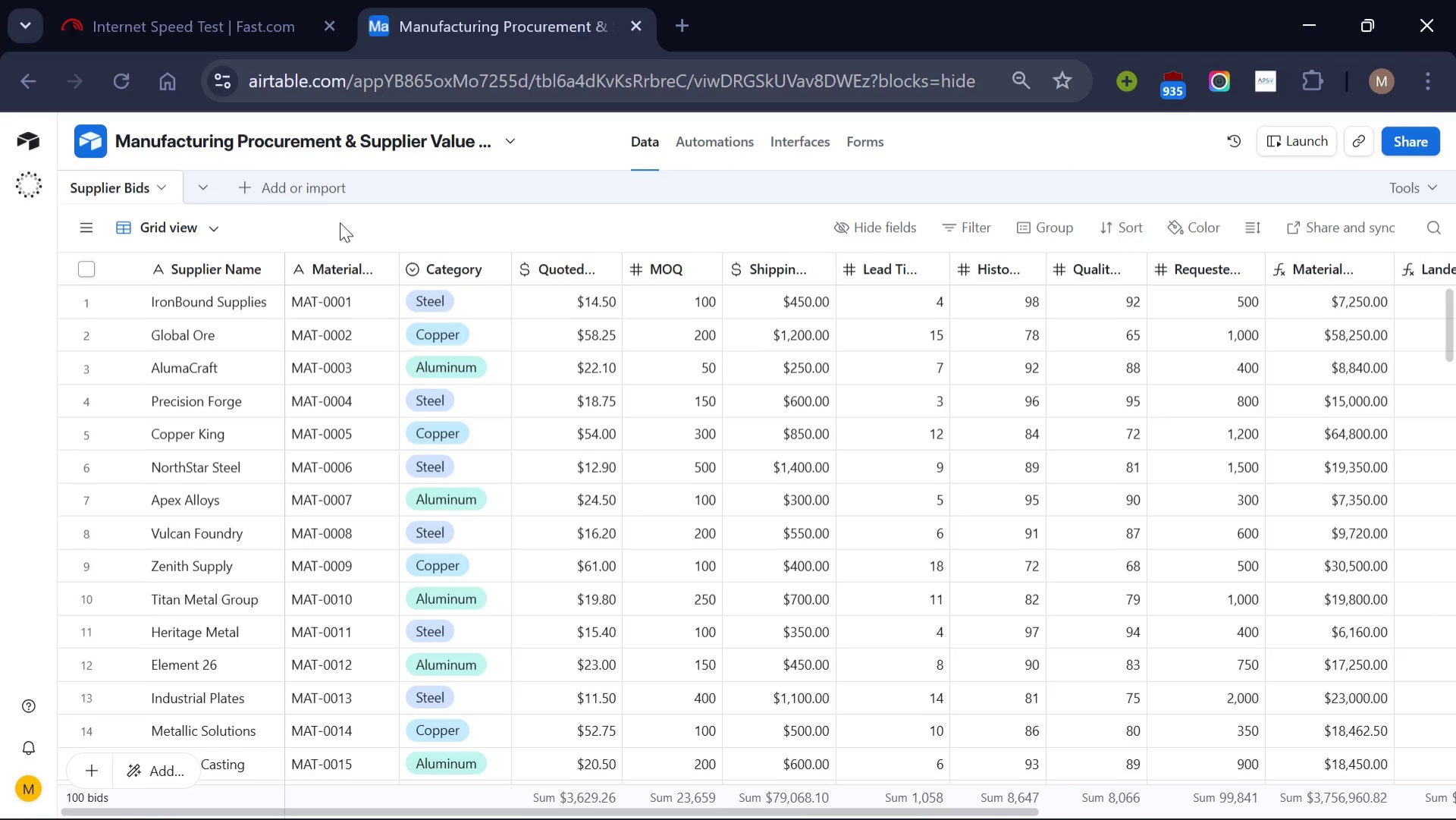 
left_click([1191, 228])
 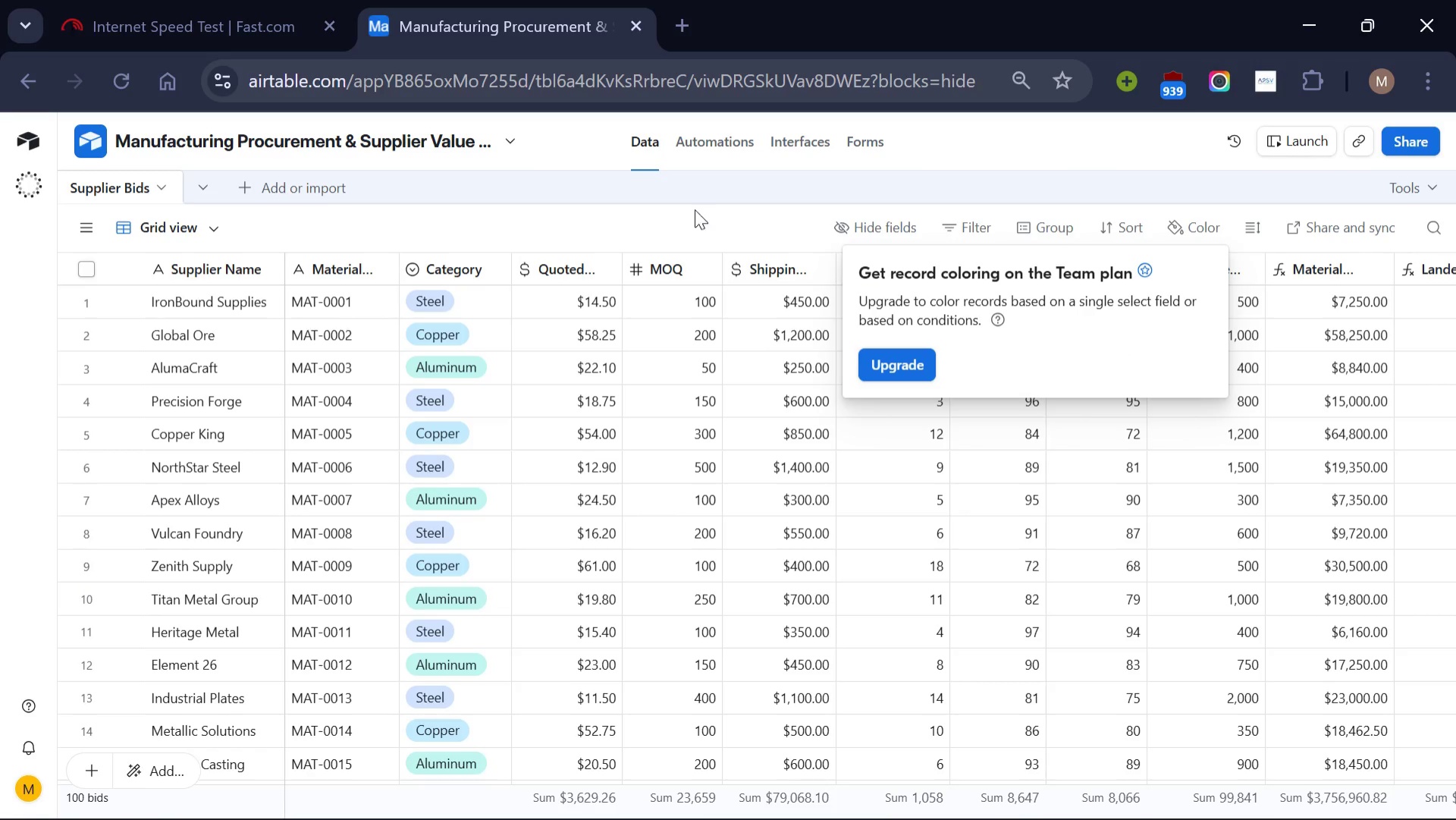 
left_click([702, 205])
 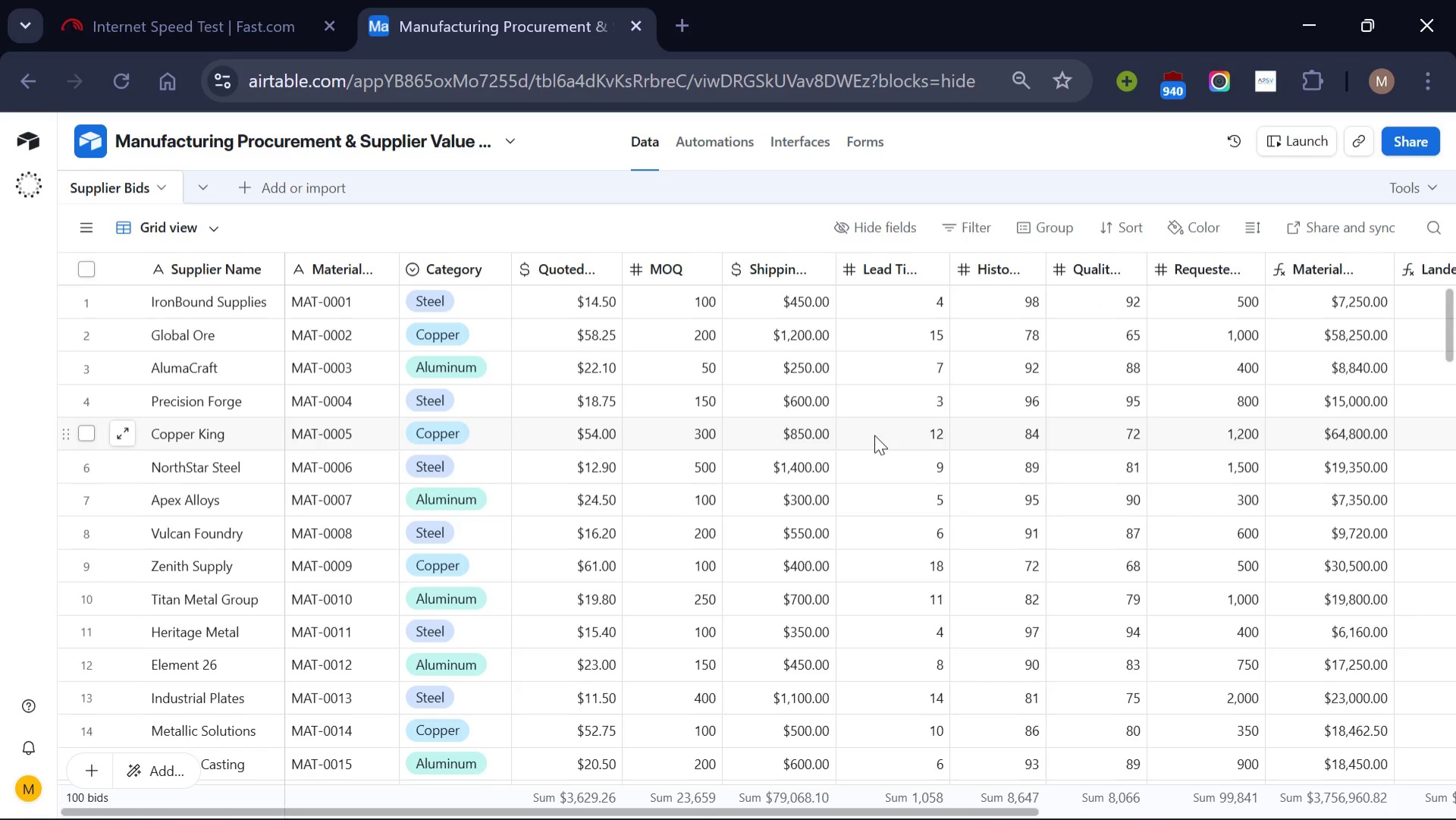 
scroll: coordinate [874, 435], scroll_direction: up, amount: 3.0
 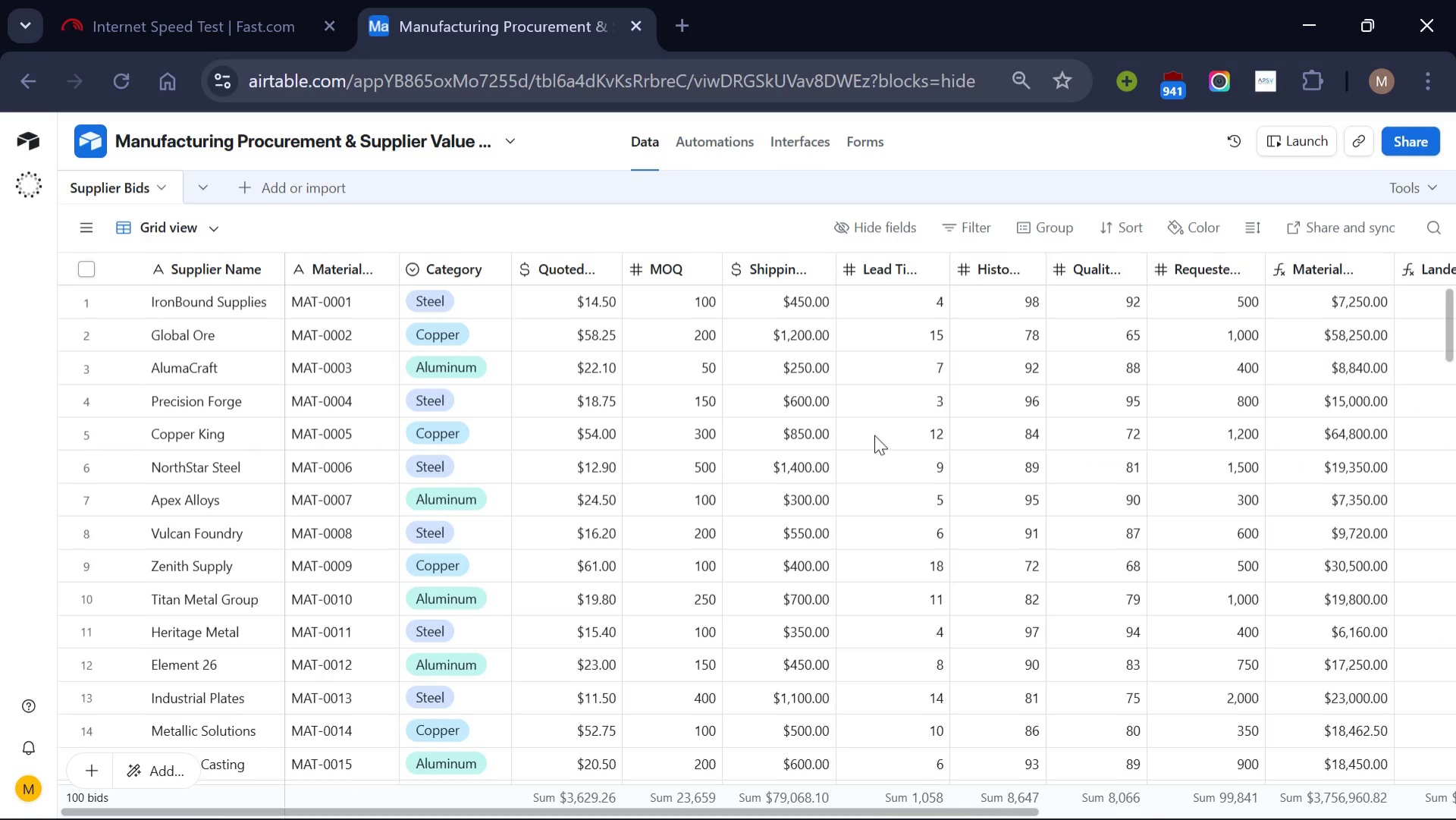 
wait(36.49)
 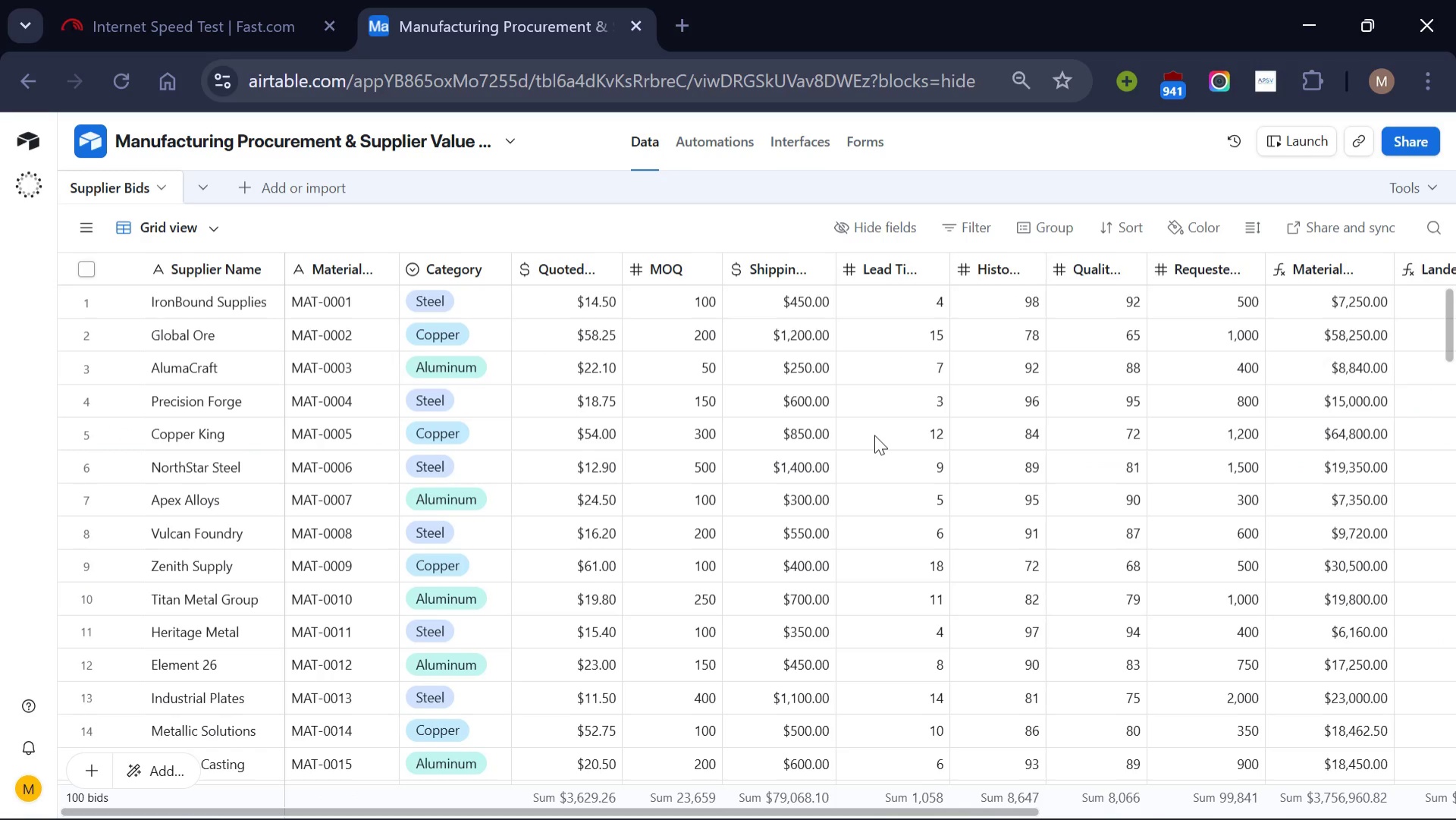 
left_click([140, 267])
 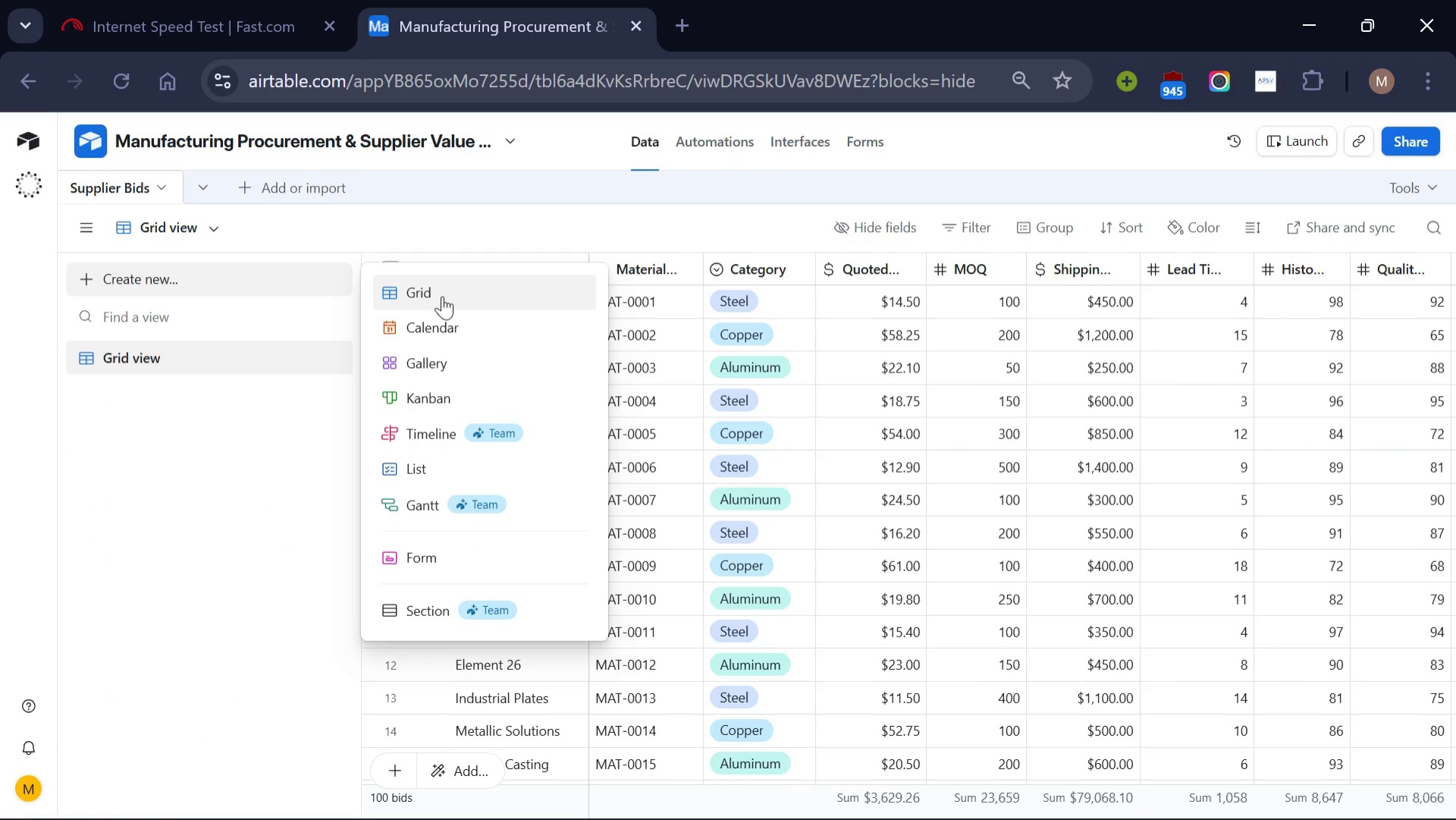 
left_click([444, 295])
 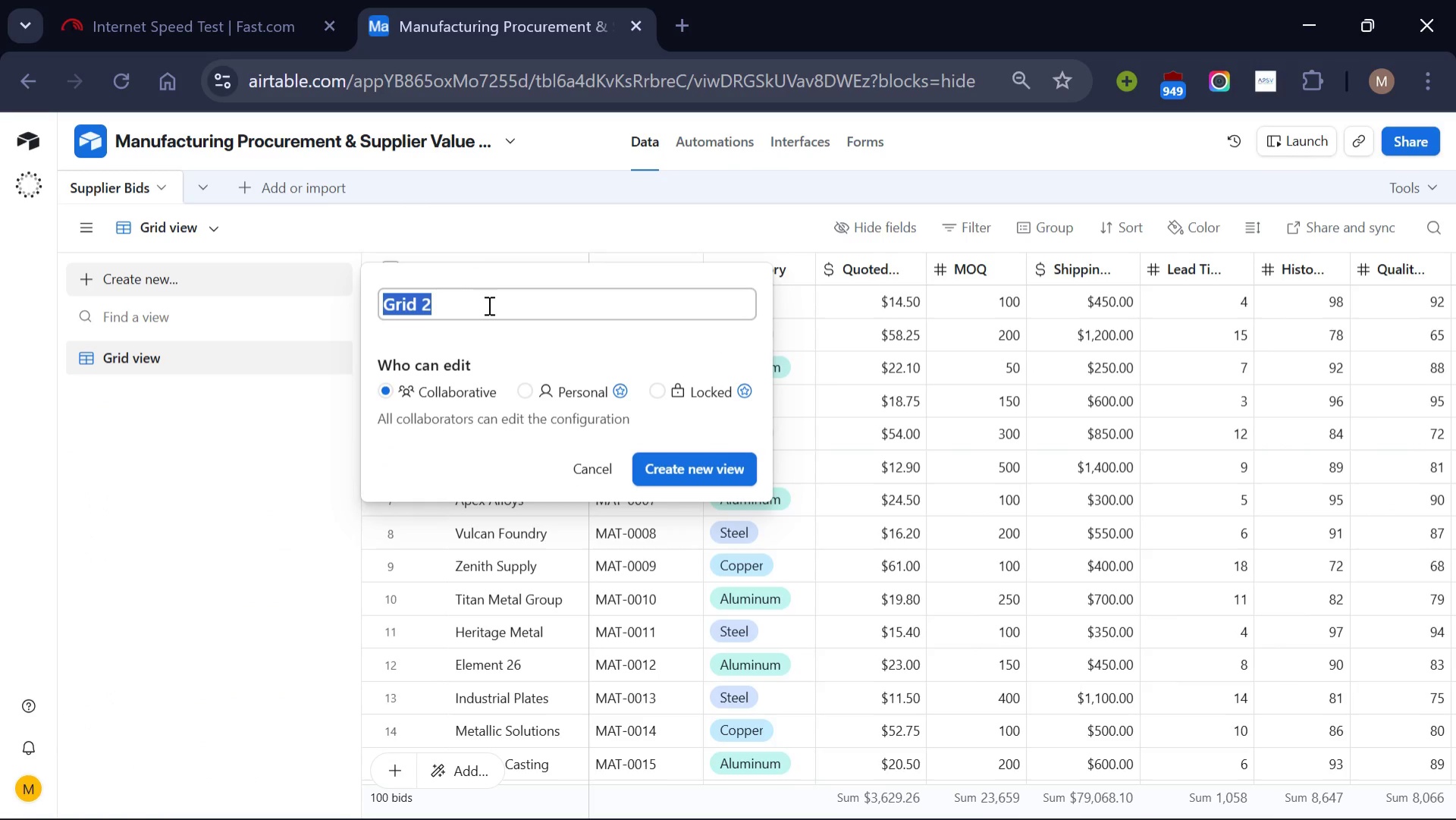 
key(Backspace)
type(Nees)
key(Backspace)
type(ds Review)
 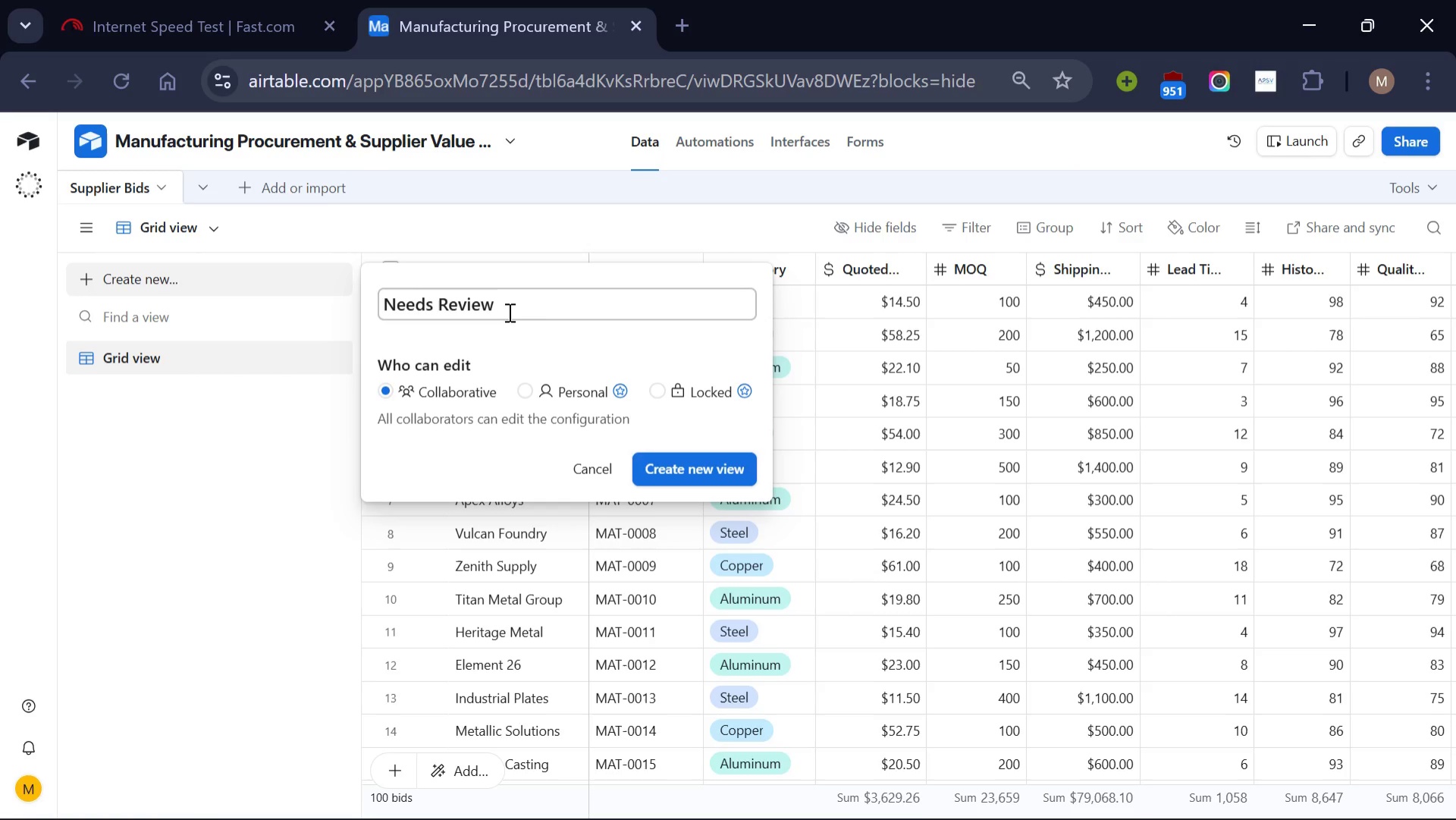 
left_click([689, 463])
 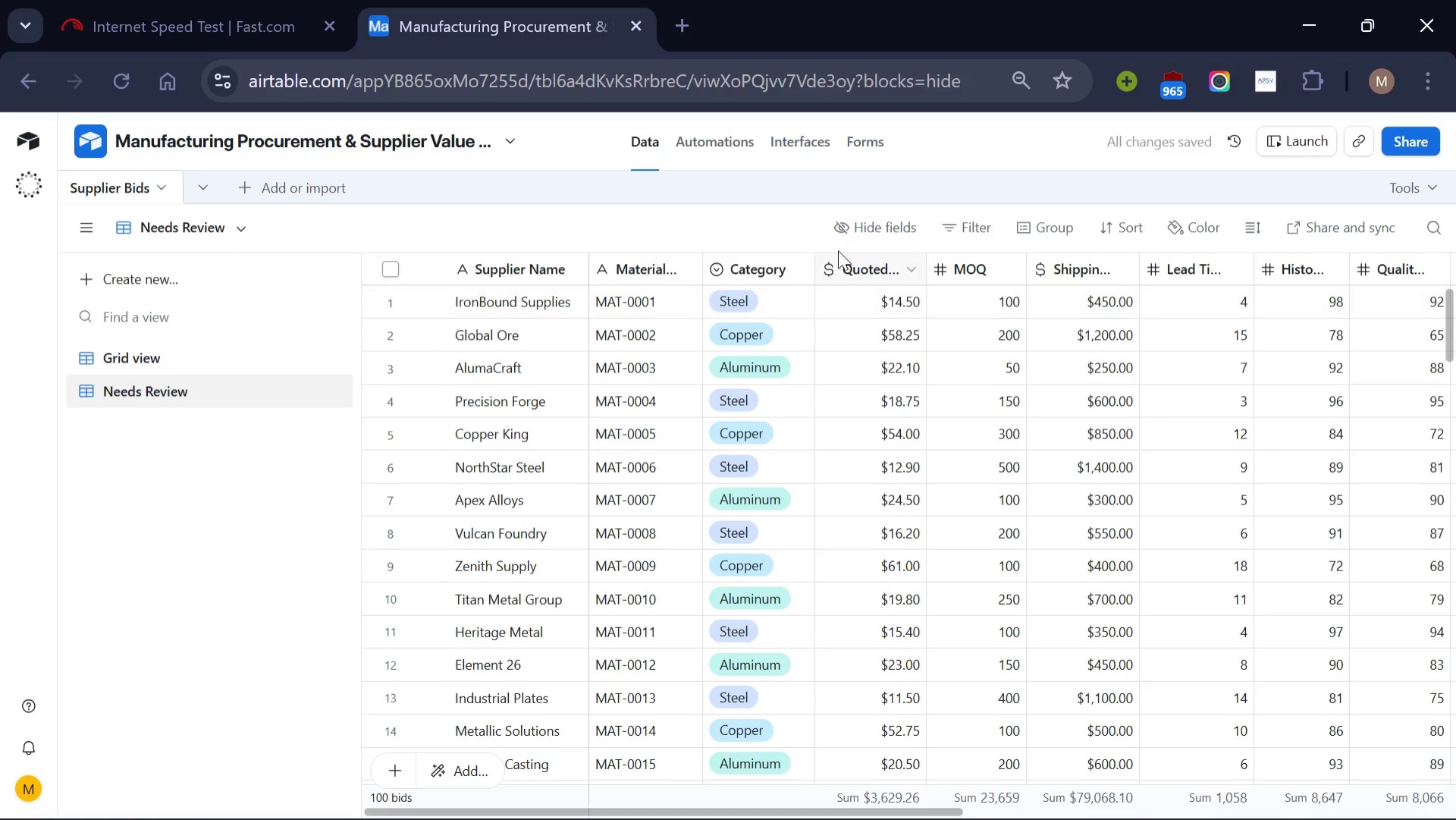 
wait(5.11)
 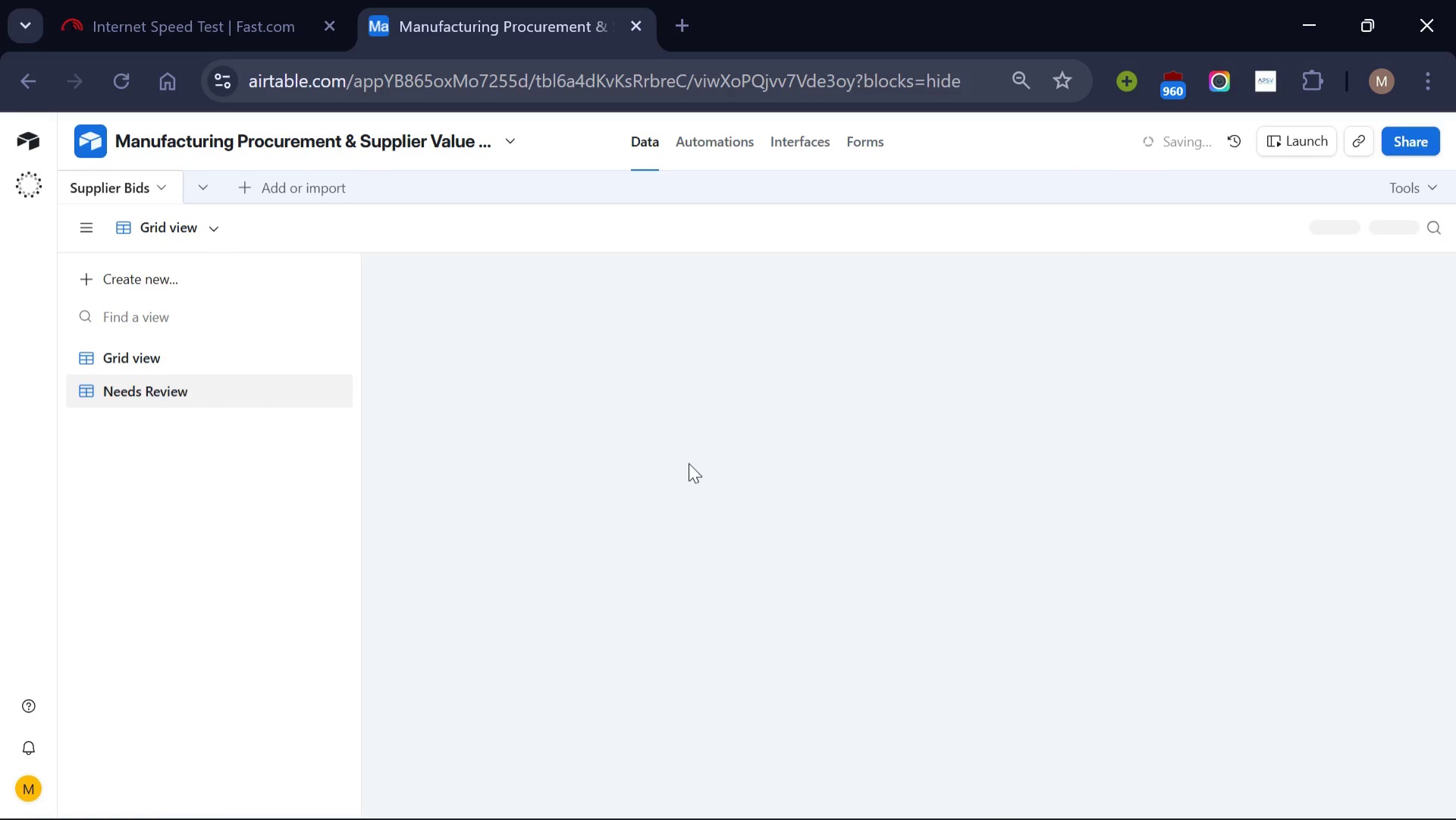 
left_click([987, 225])
 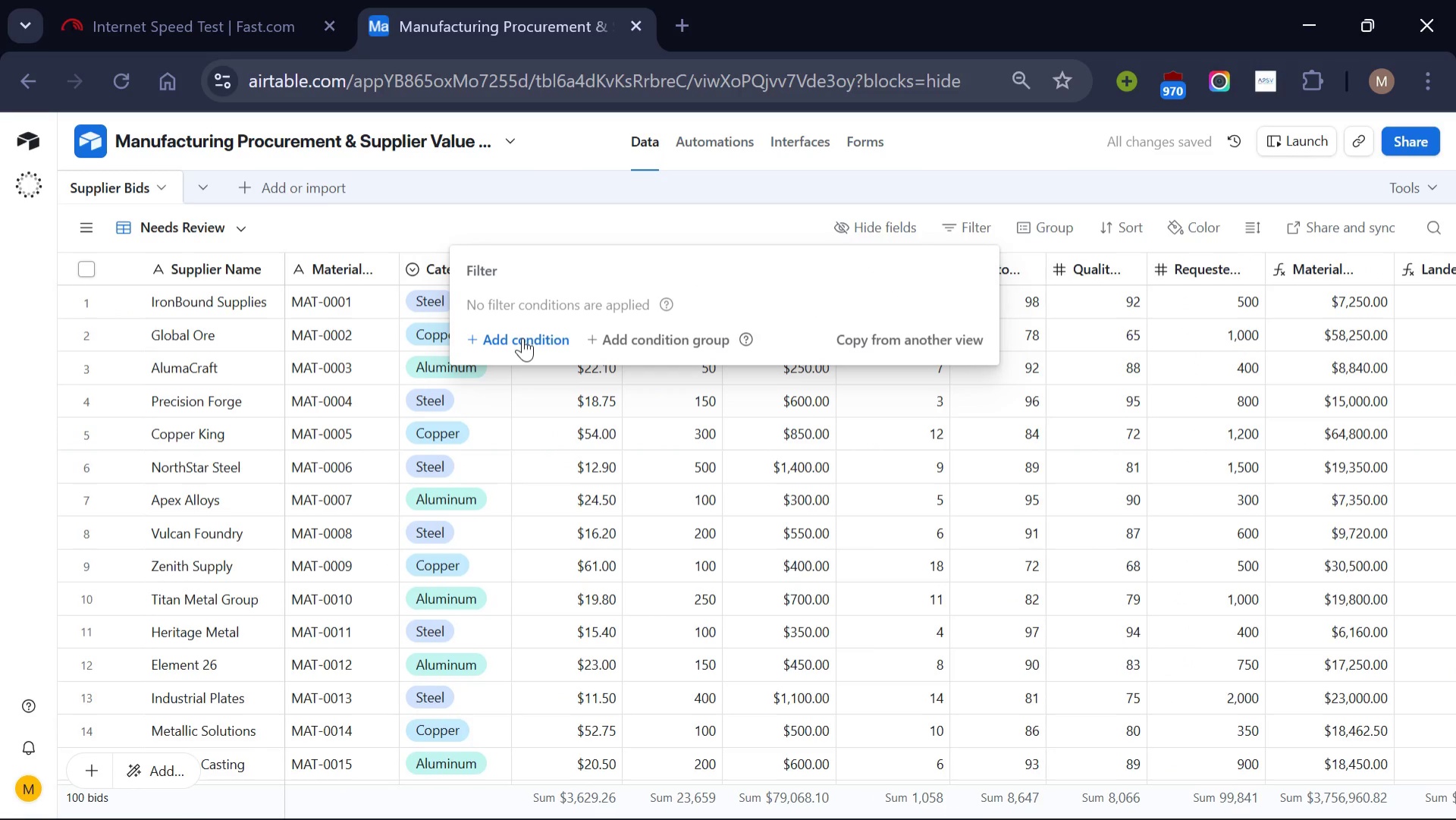 
left_click([522, 338])
 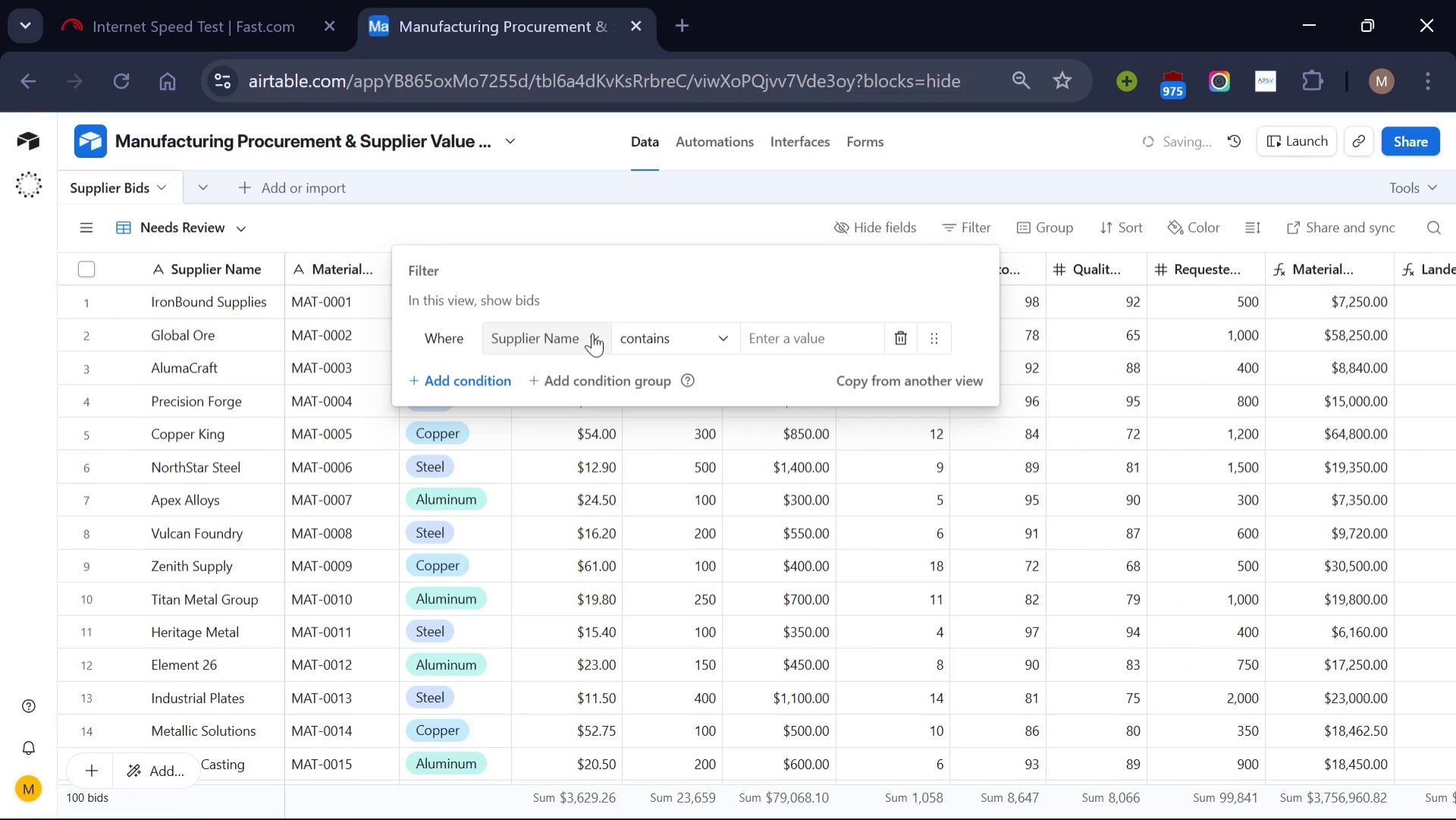 
left_click([597, 335])
 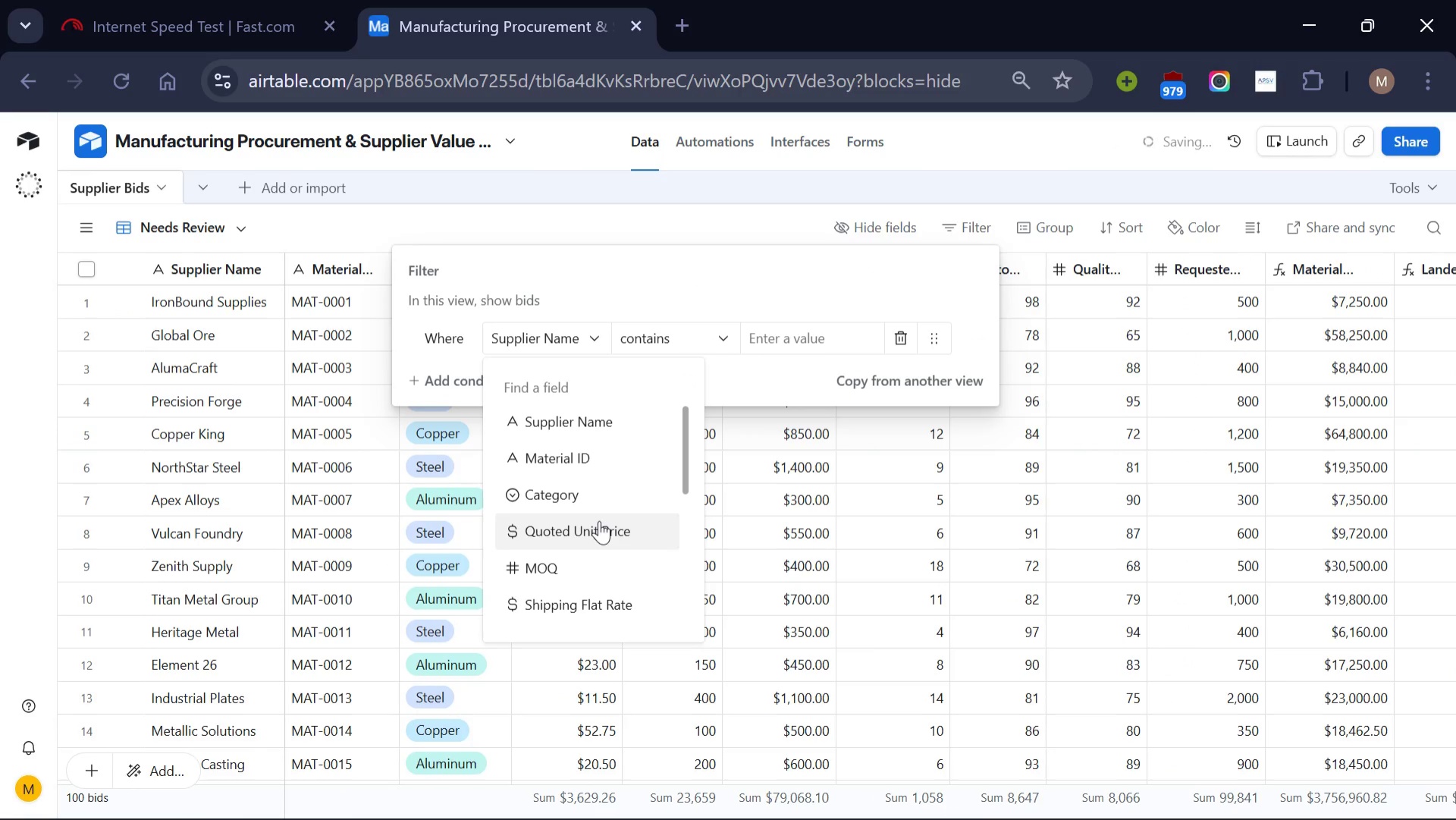 
scroll: coordinate [614, 539], scroll_direction: down, amount: 19.0
 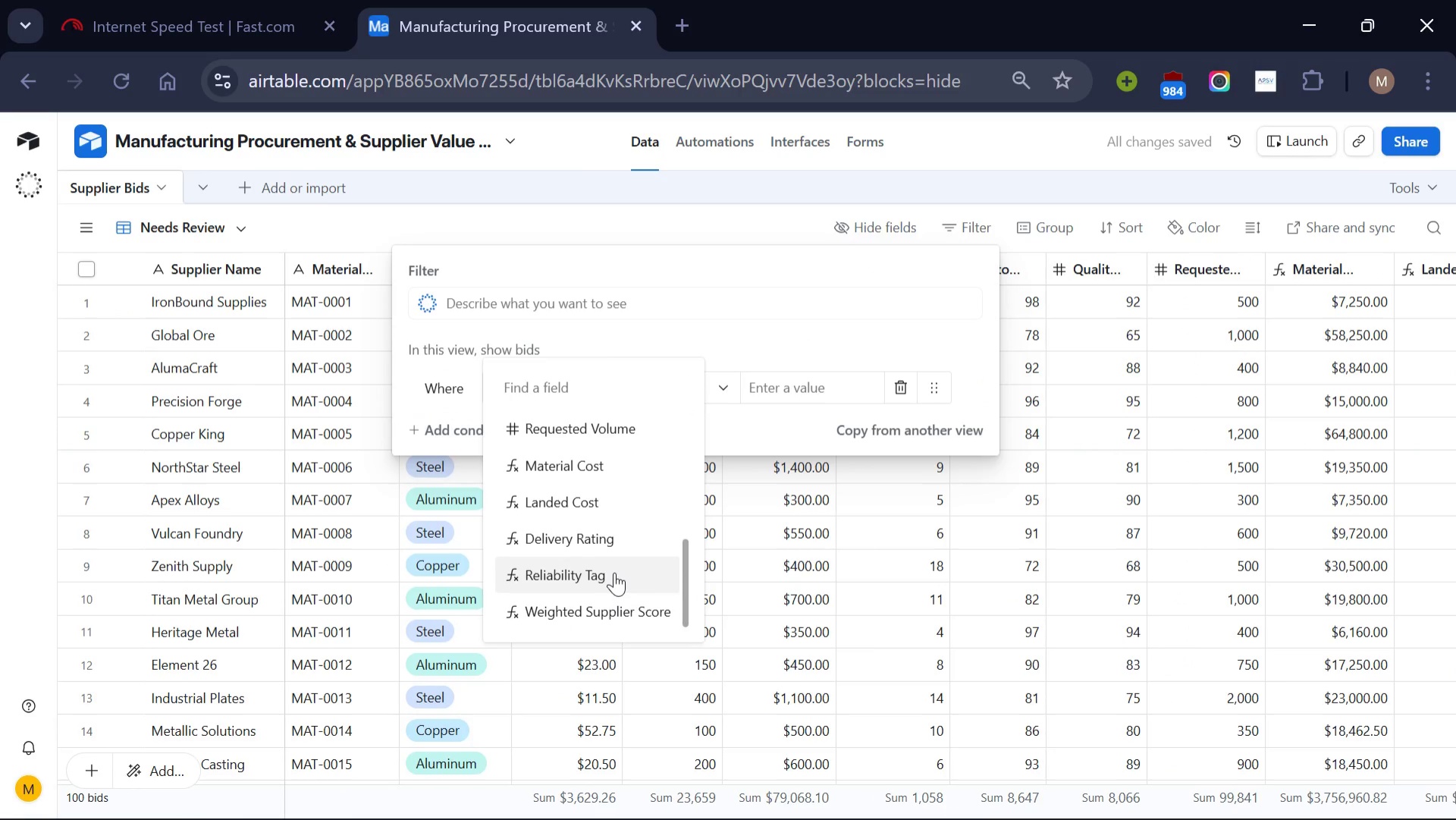 
left_click([614, 572])
 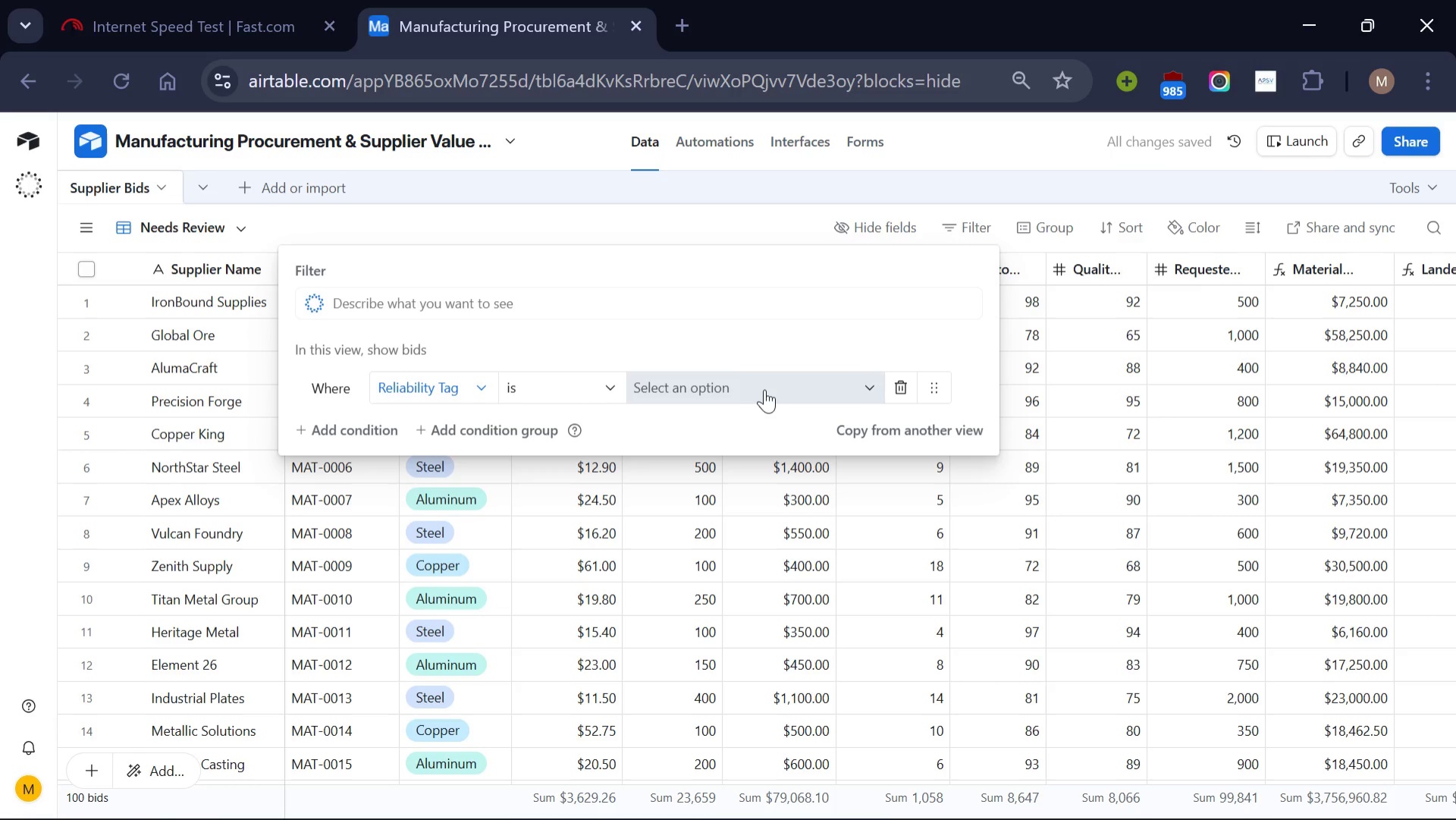 
left_click([764, 389])
 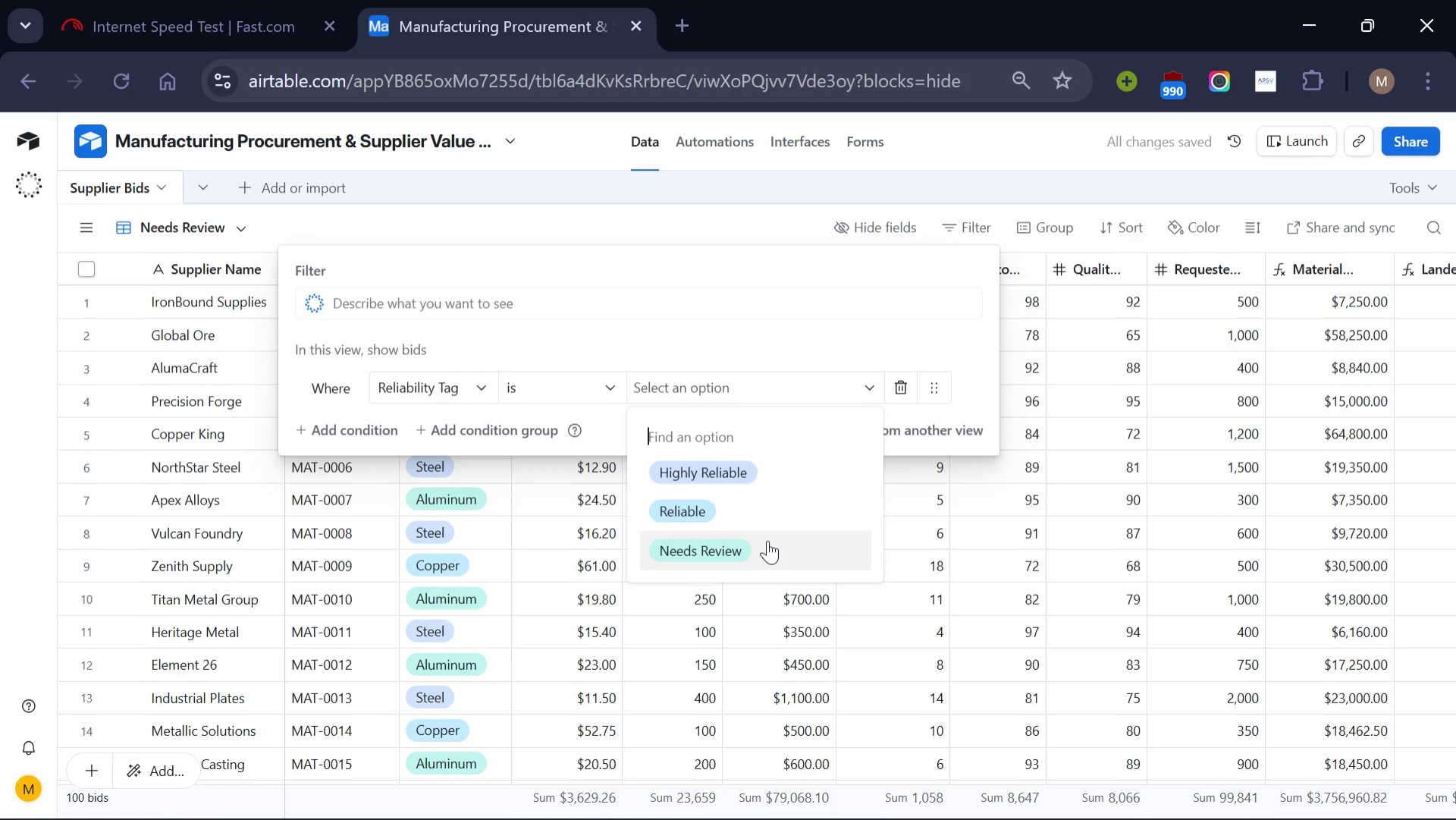 
left_click([767, 540])
 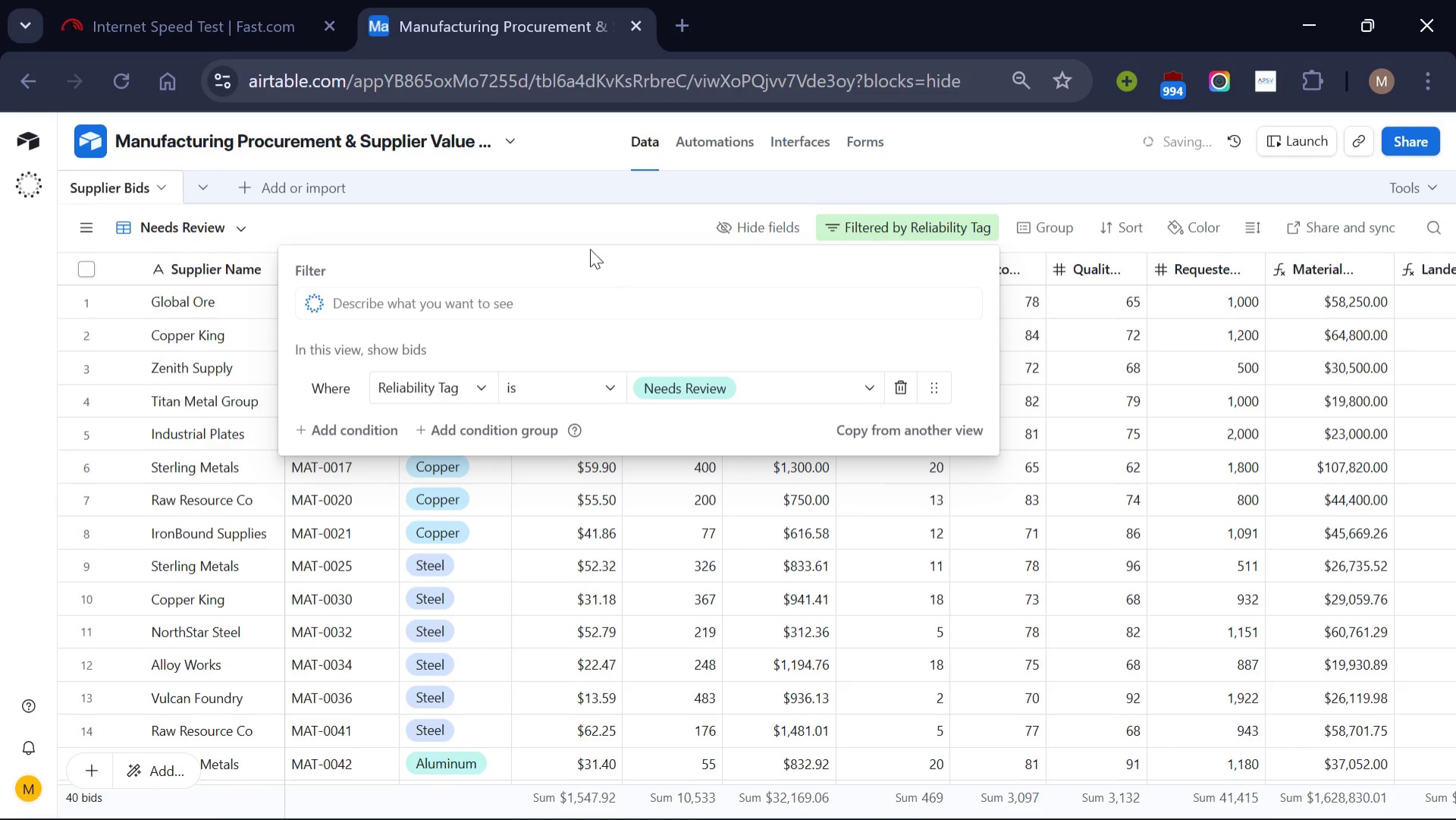 
left_click([566, 220])
 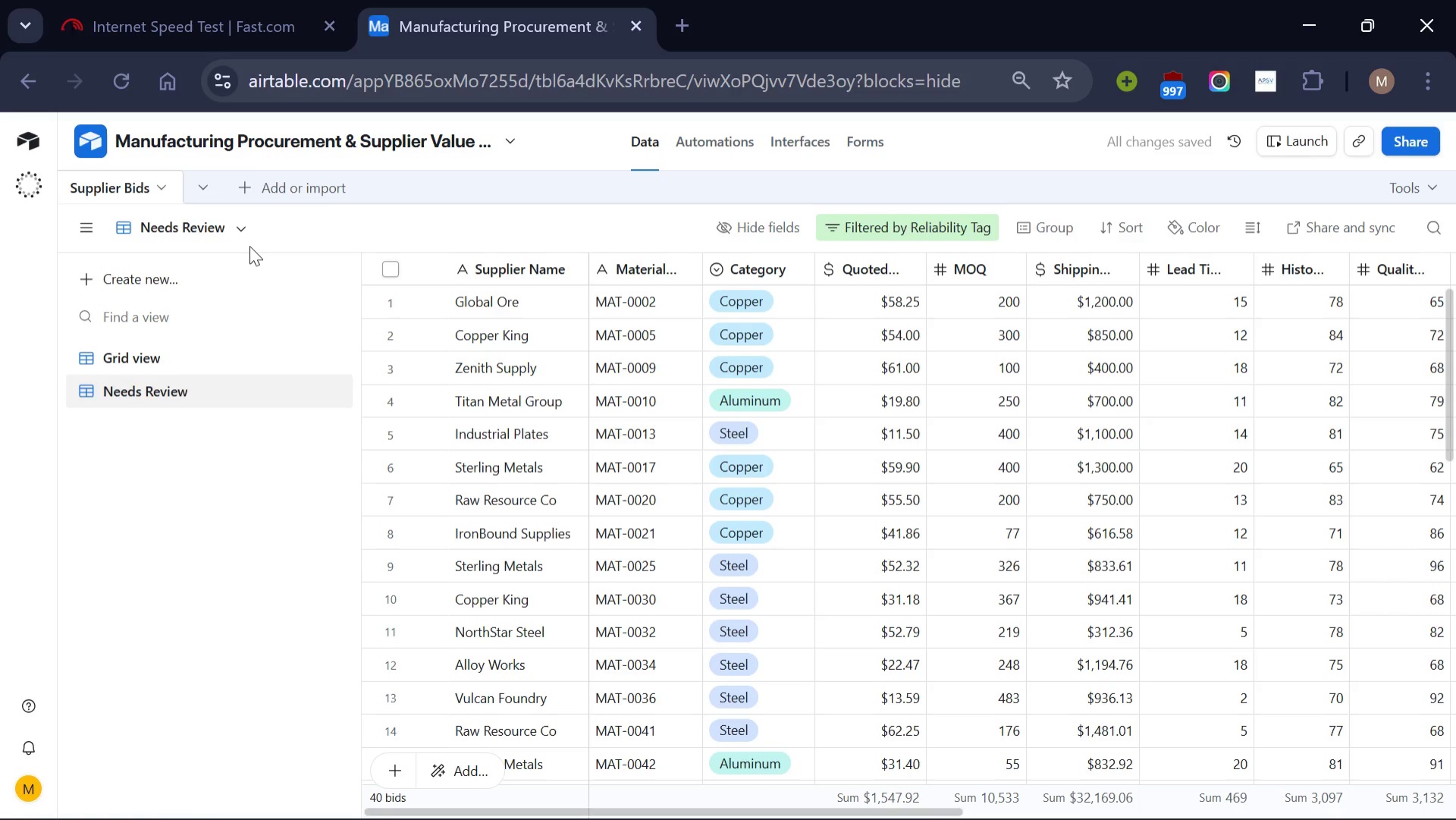 
left_click([222, 281])
 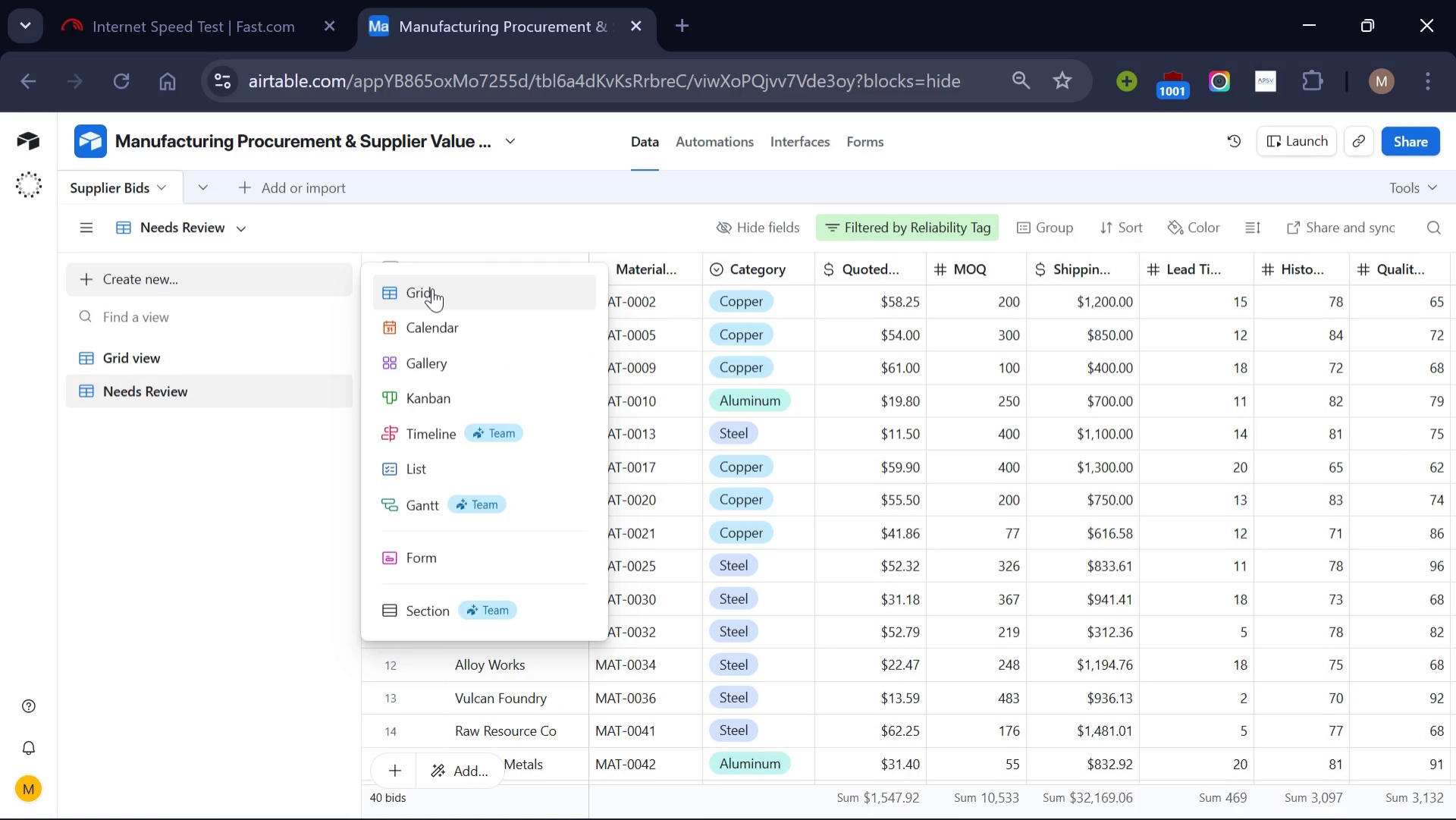 
left_click([432, 288])
 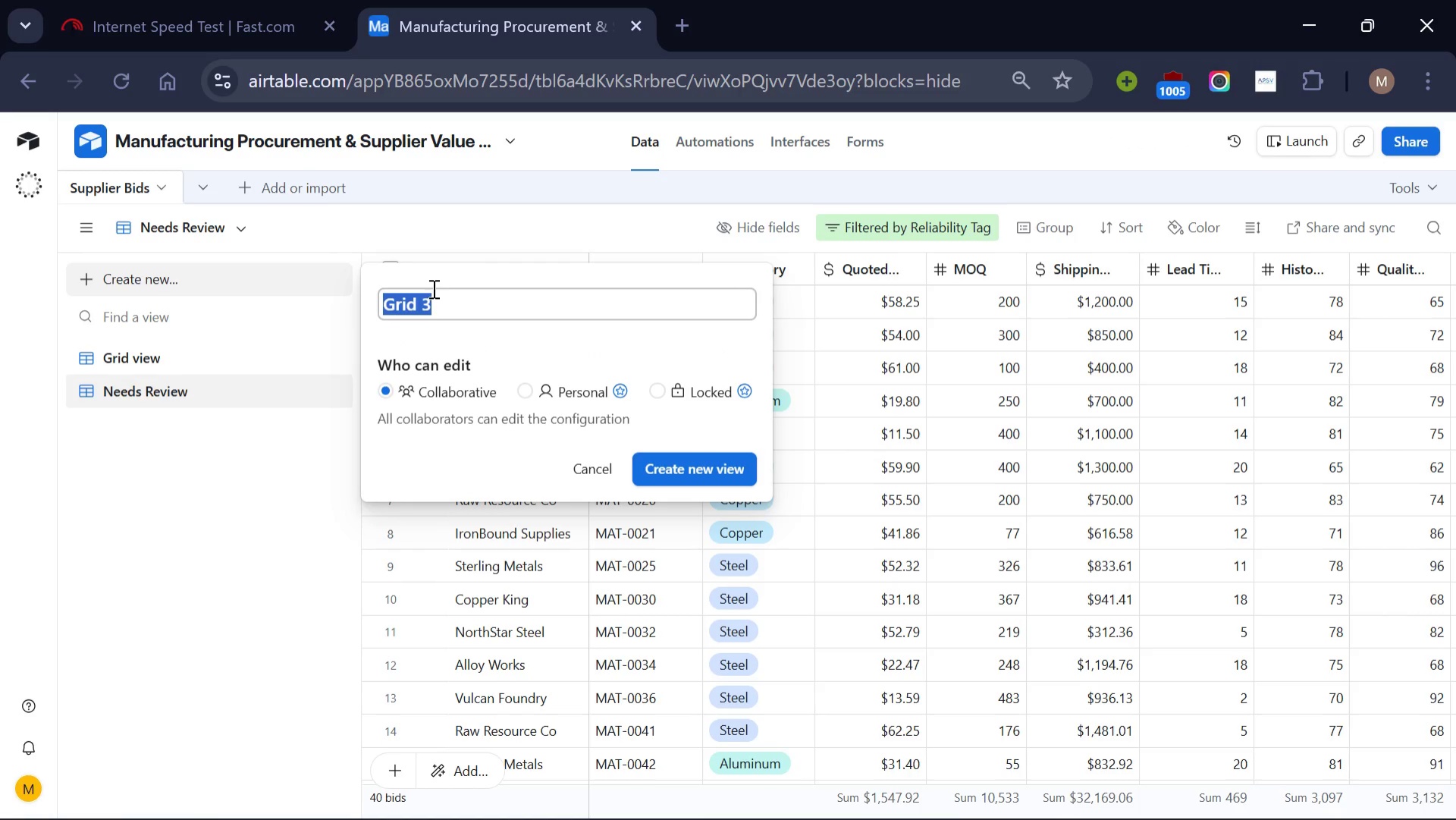 
key(Backspace)
type(Highly Reliable)
 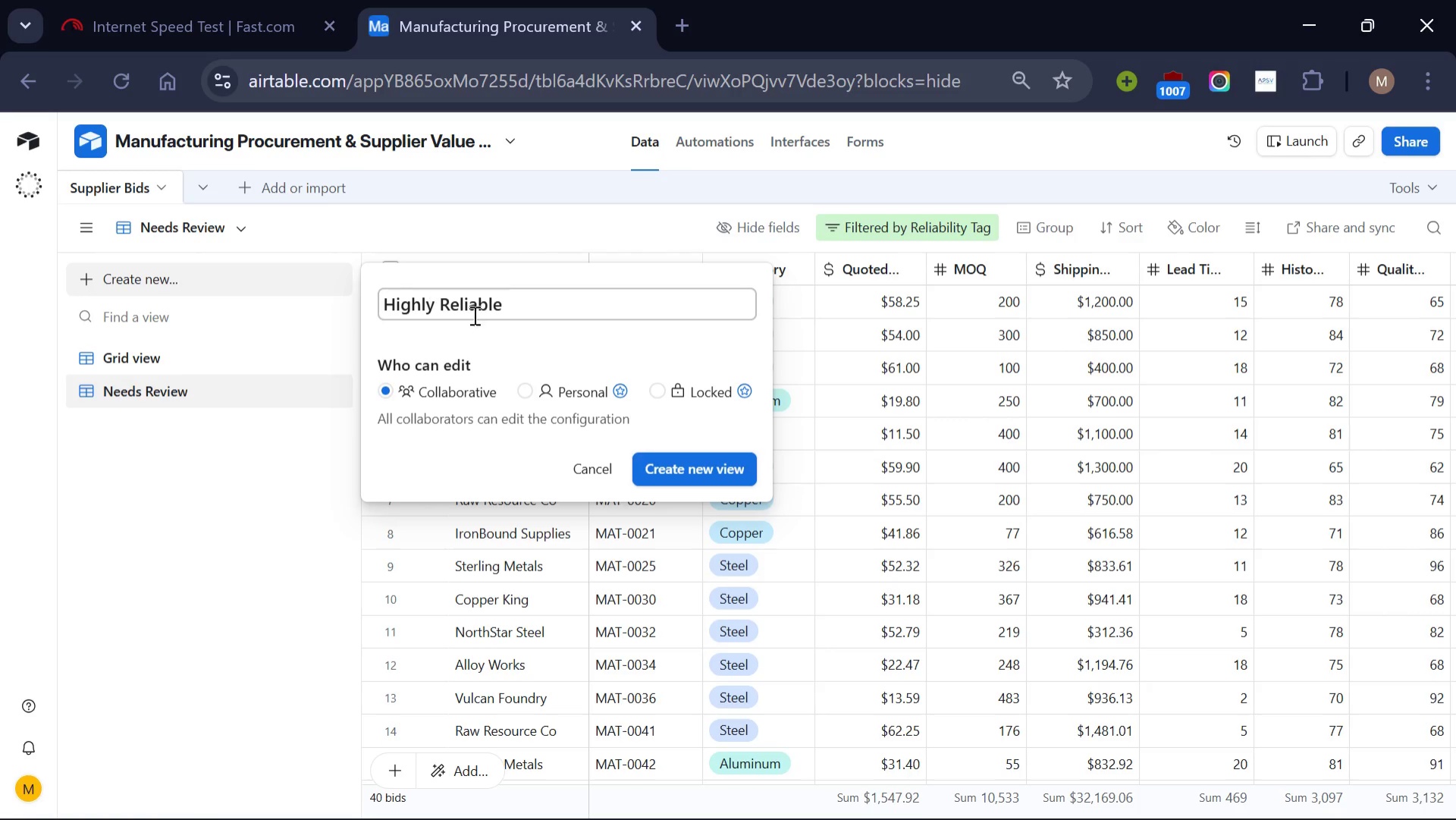 
left_click([723, 462])
 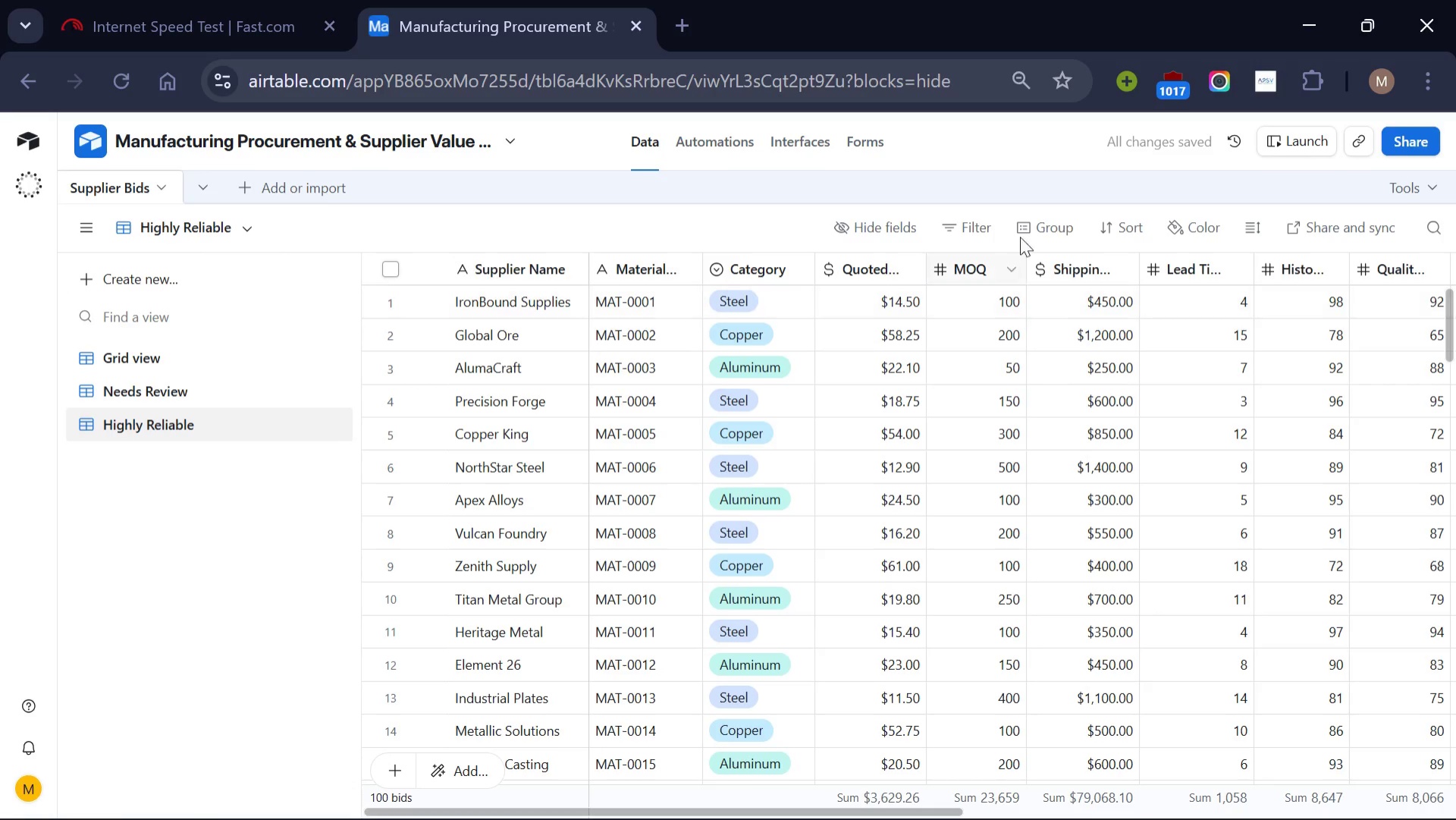 
left_click([983, 230])
 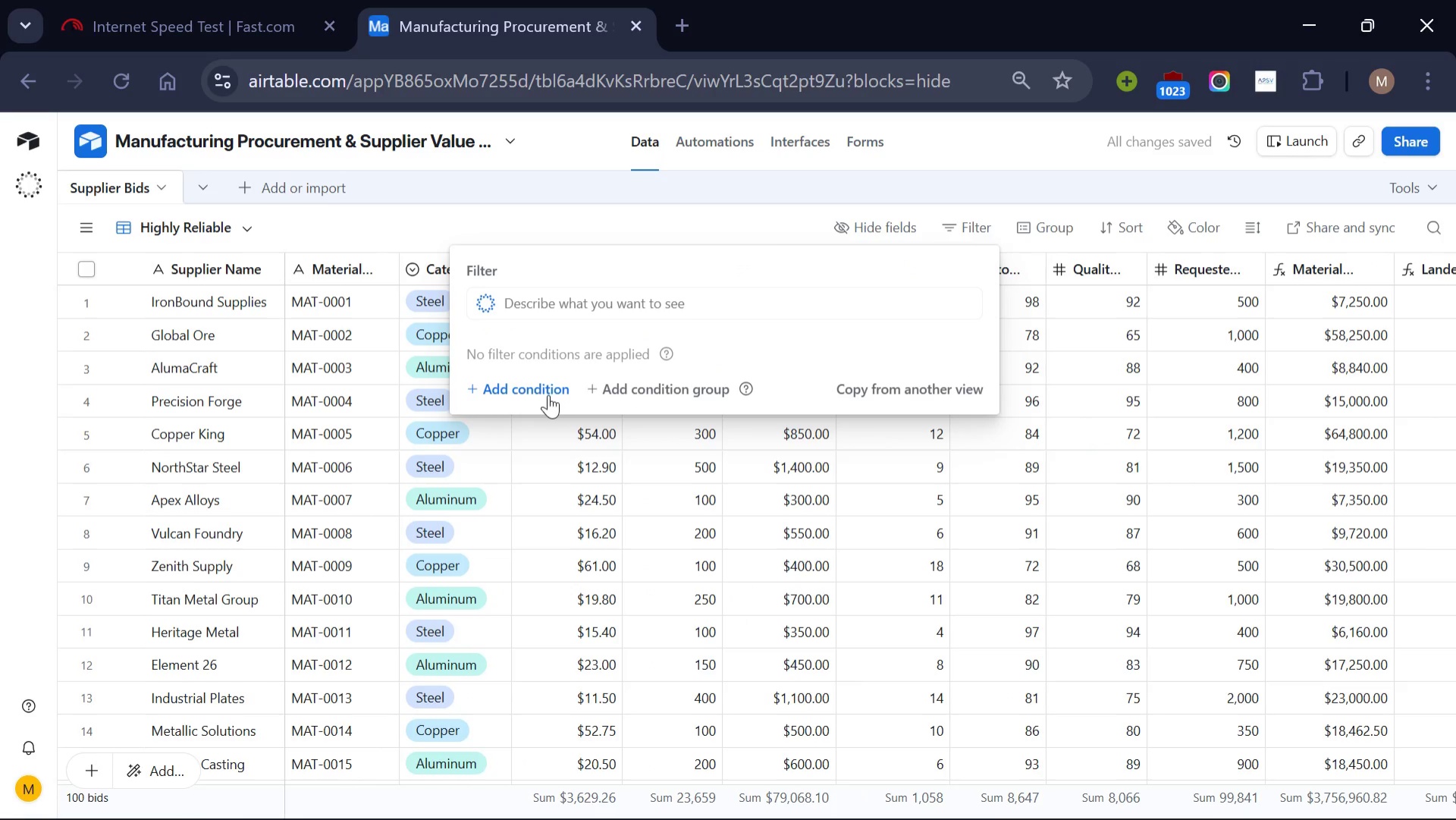 
left_click([548, 394])
 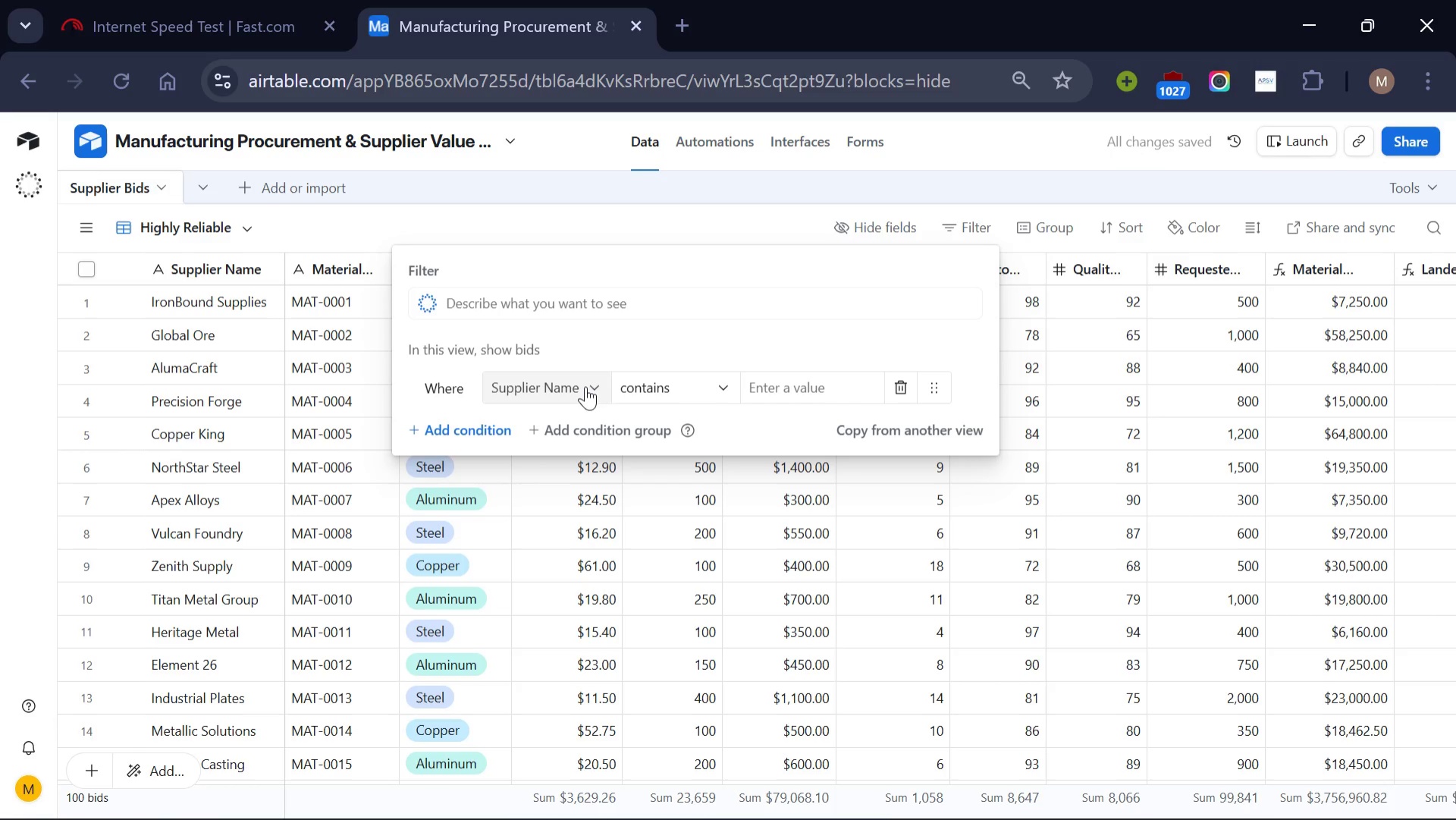 
left_click([589, 385])
 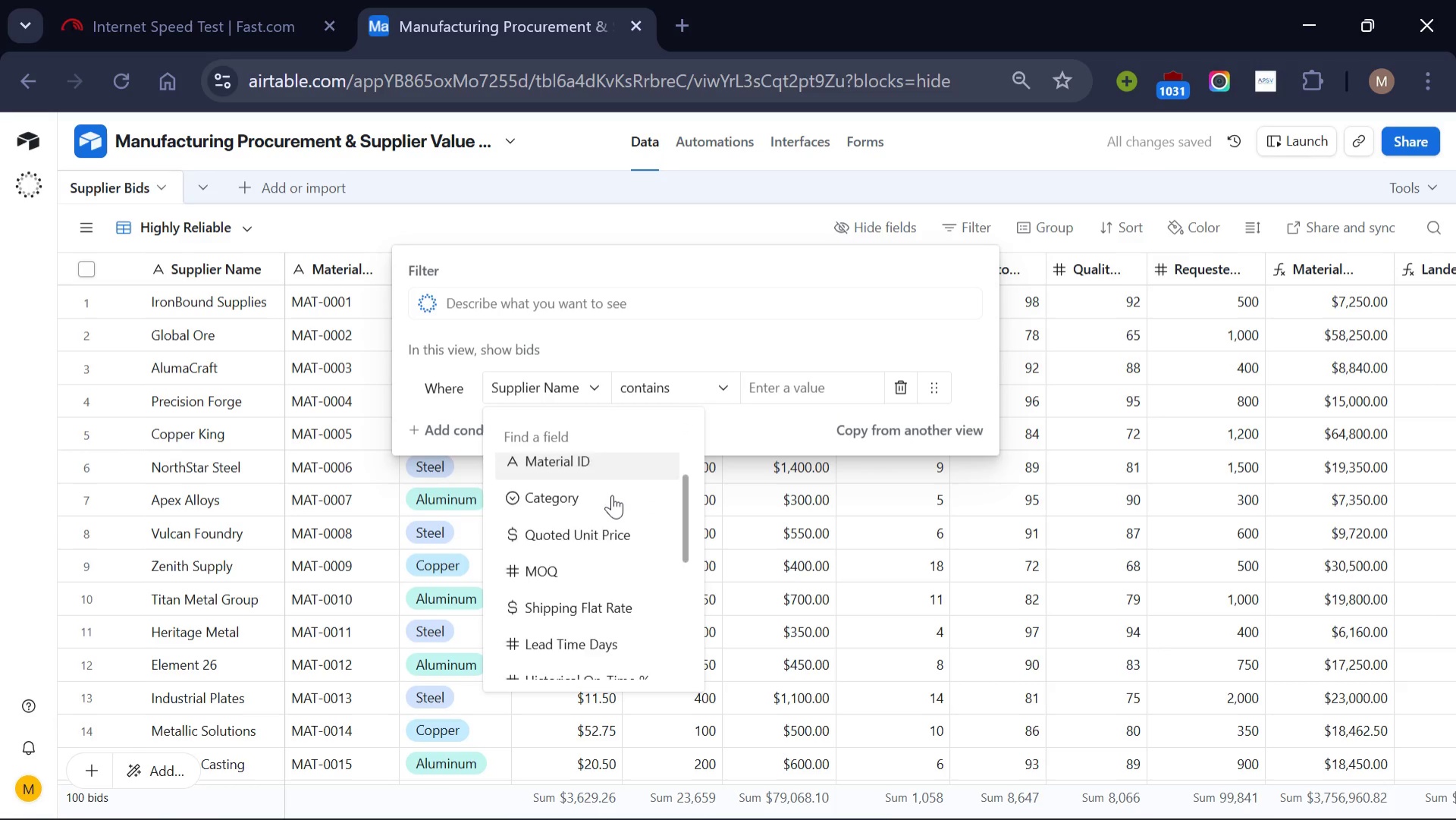 
scroll: coordinate [612, 495], scroll_direction: down, amount: 13.0
 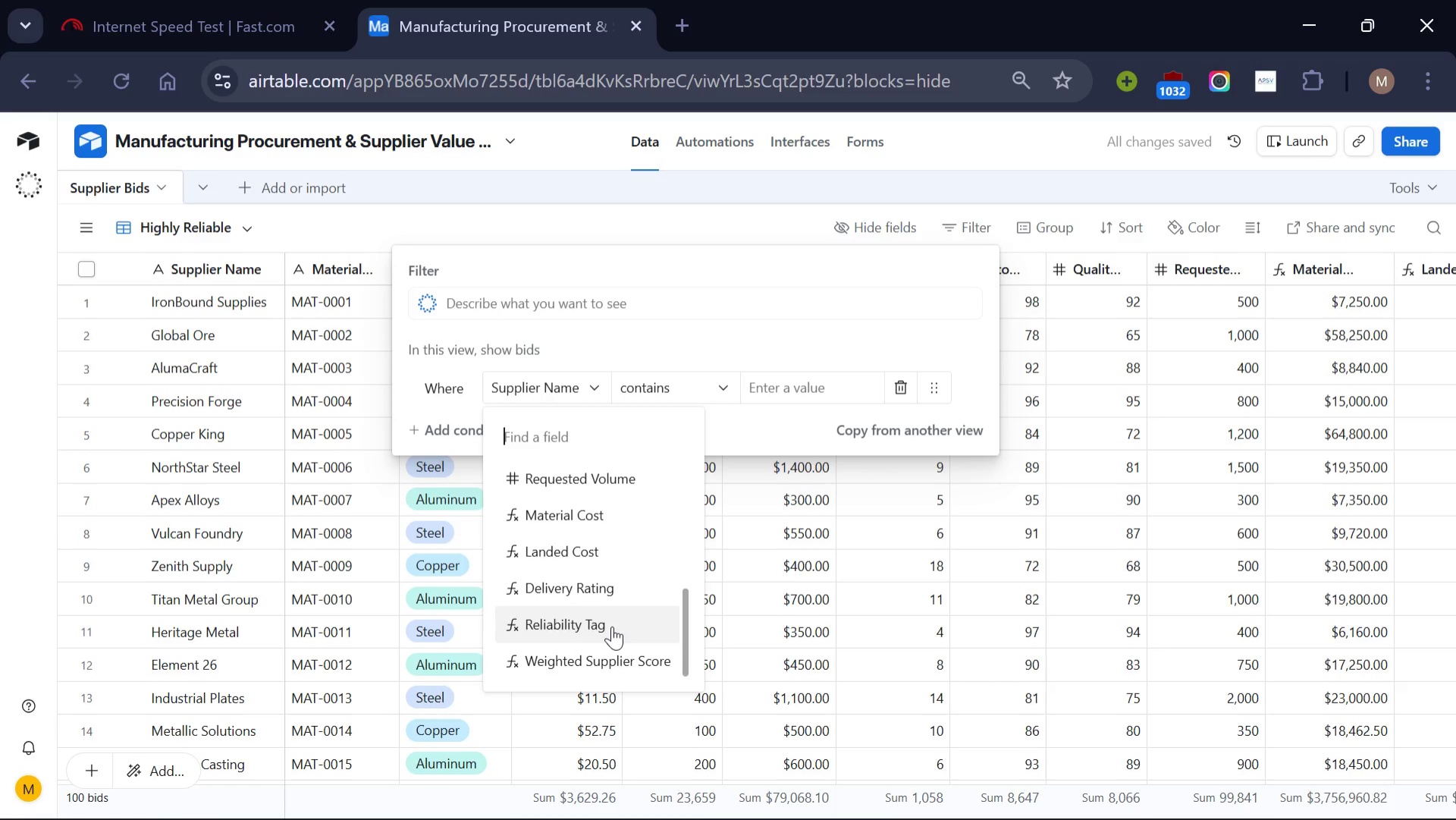 
left_click([612, 626])
 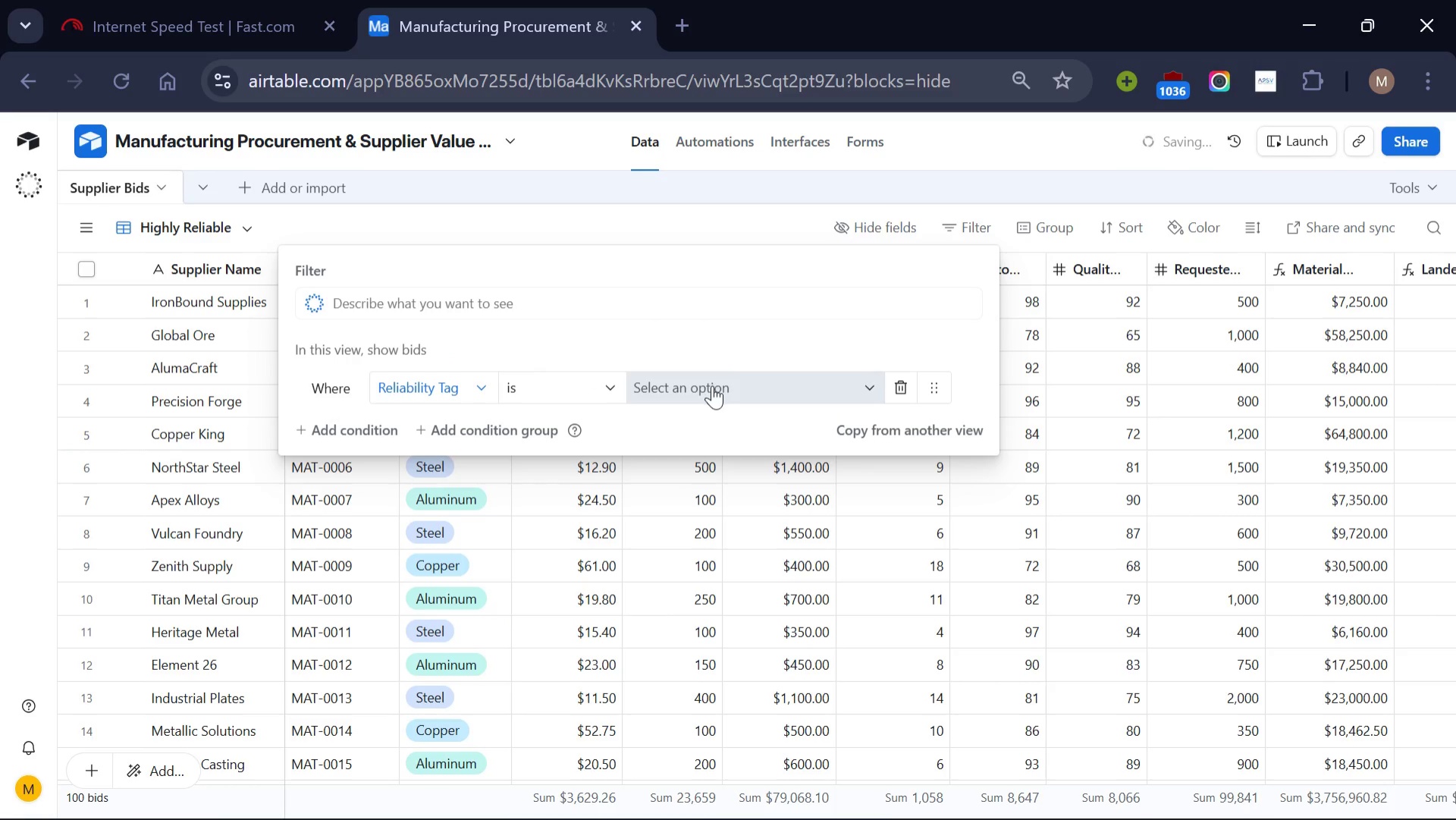 
left_click([712, 385])
 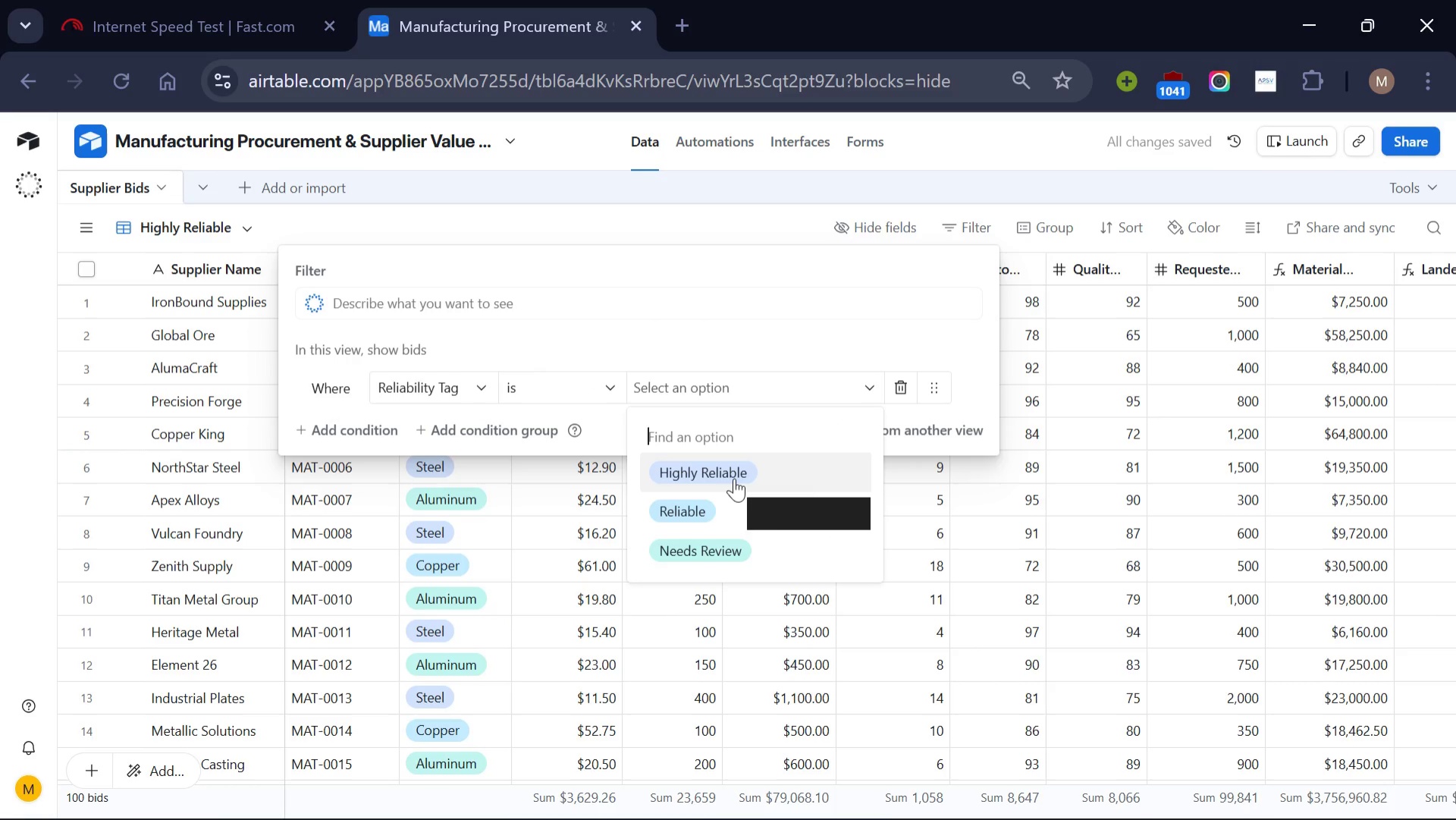 
left_click([734, 478])
 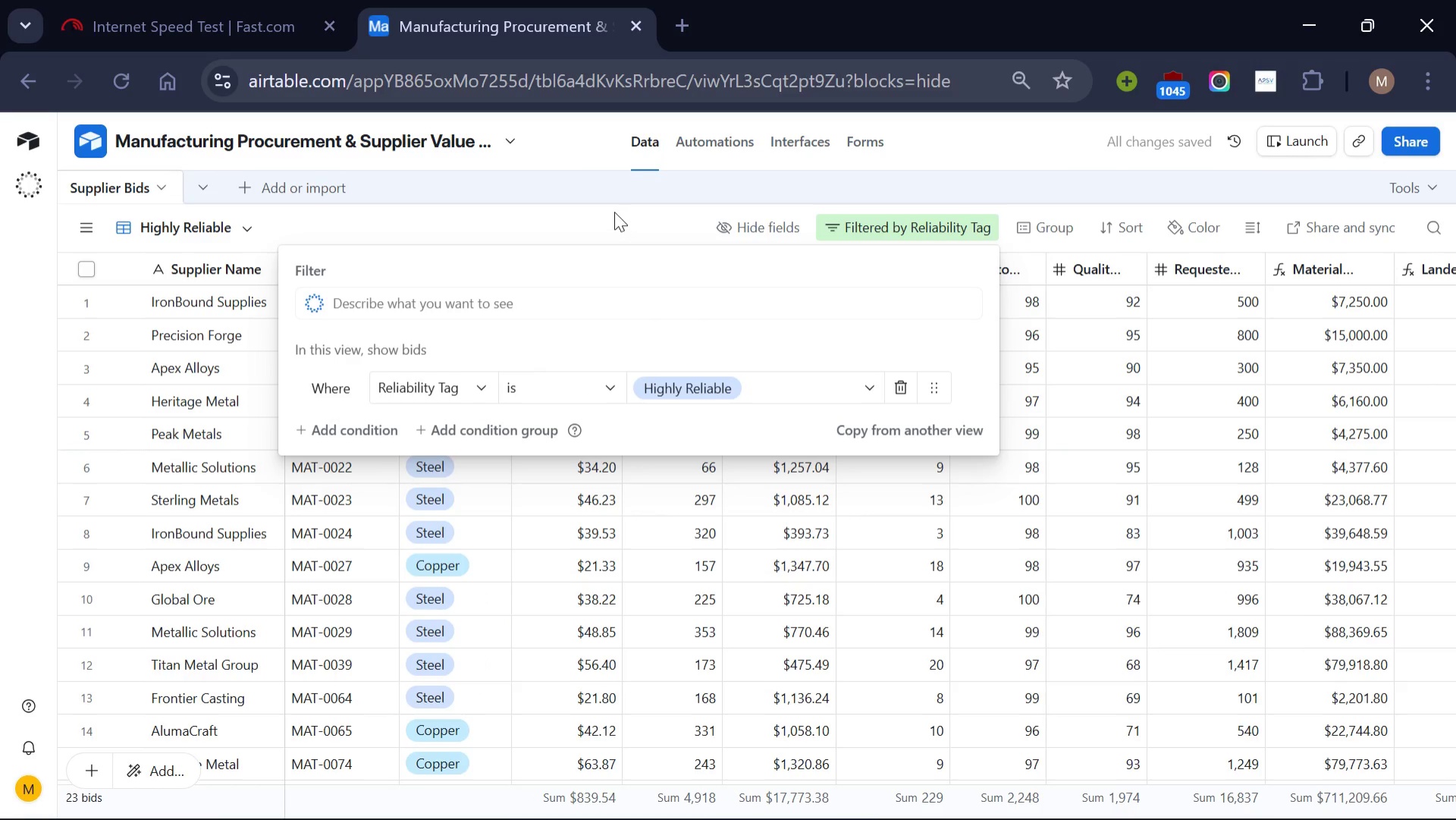 
left_click([614, 212])
 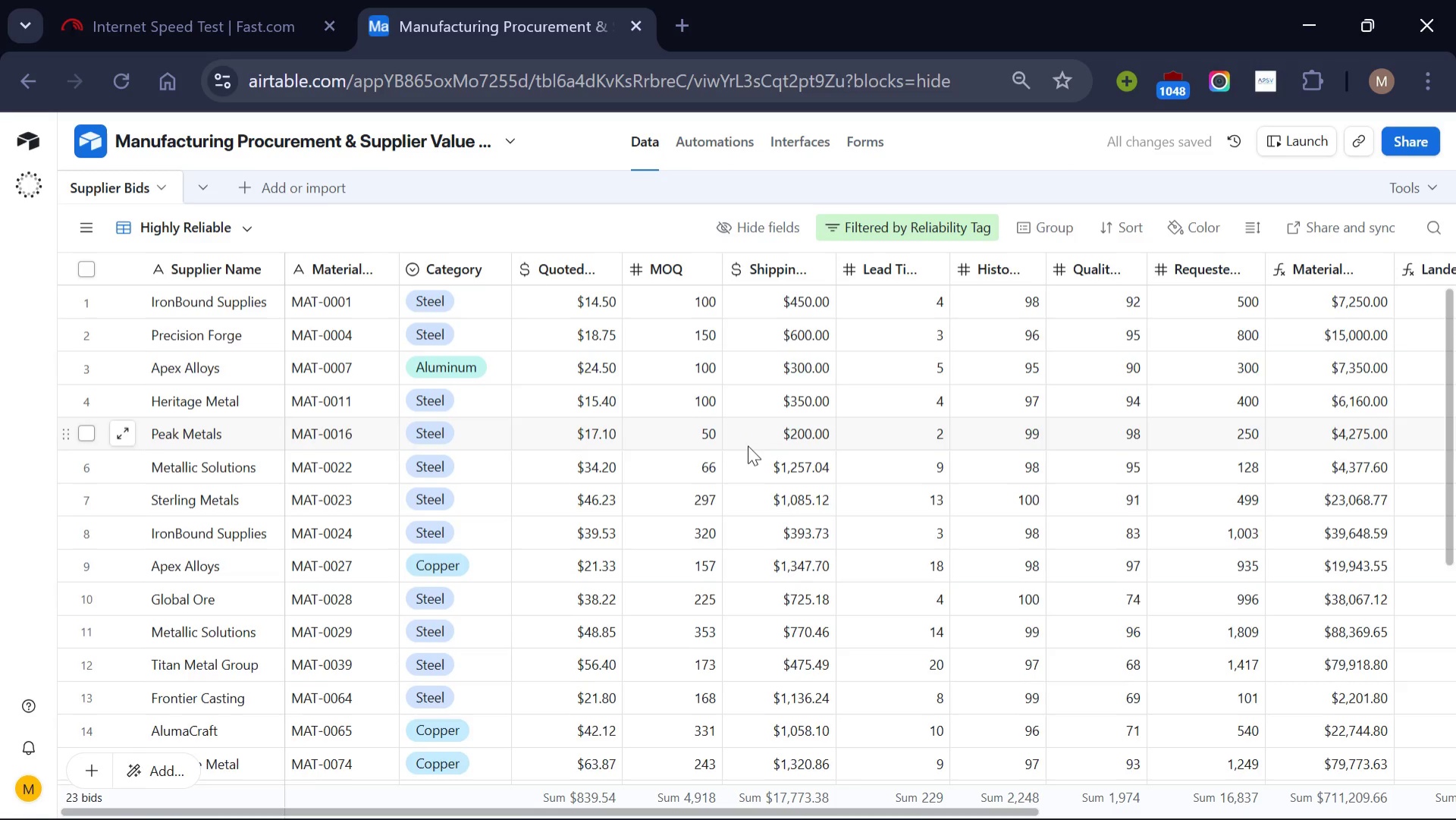 
scroll: coordinate [748, 445], scroll_direction: up, amount: 5.0
 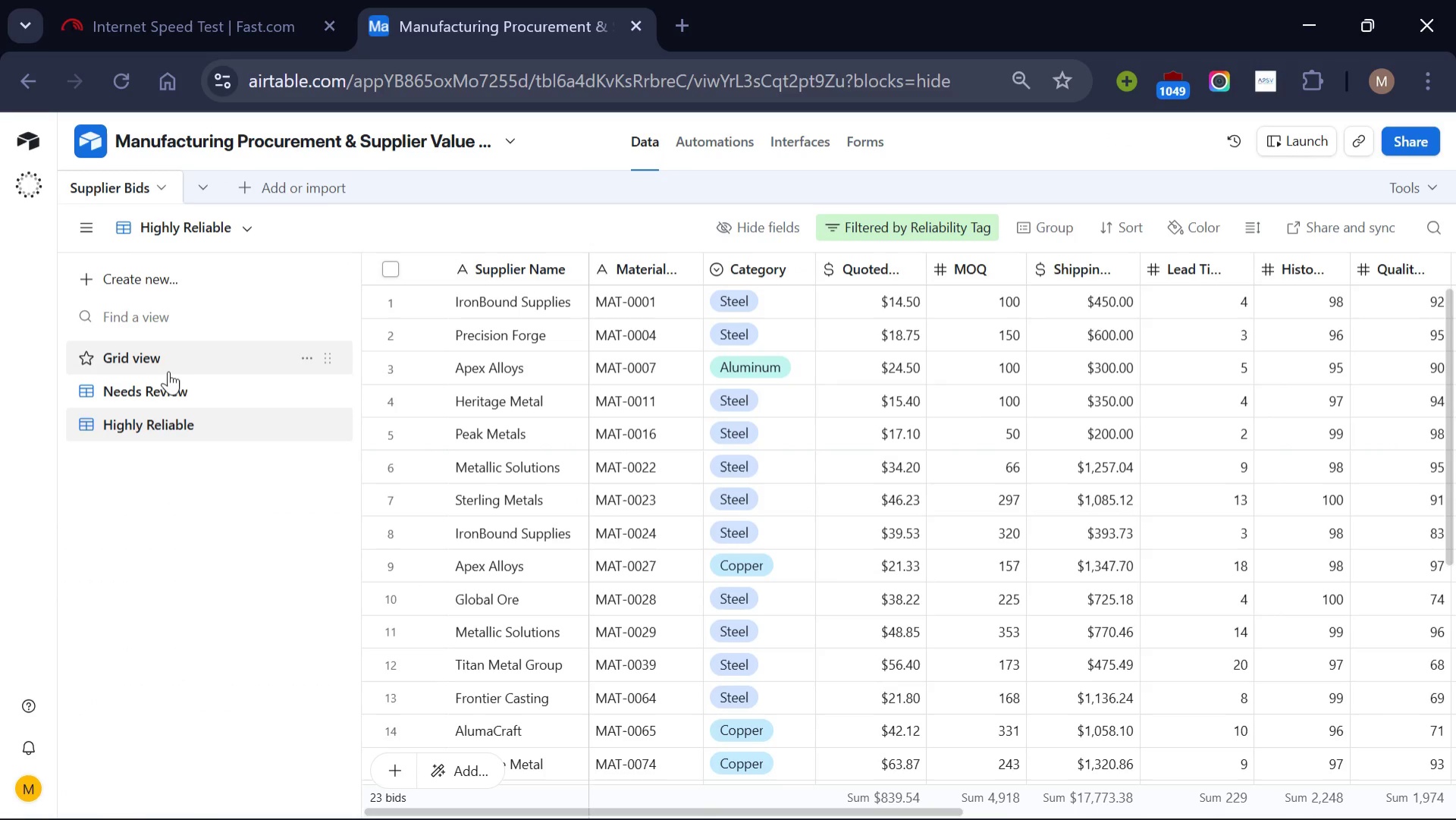 
left_click([174, 385])
 